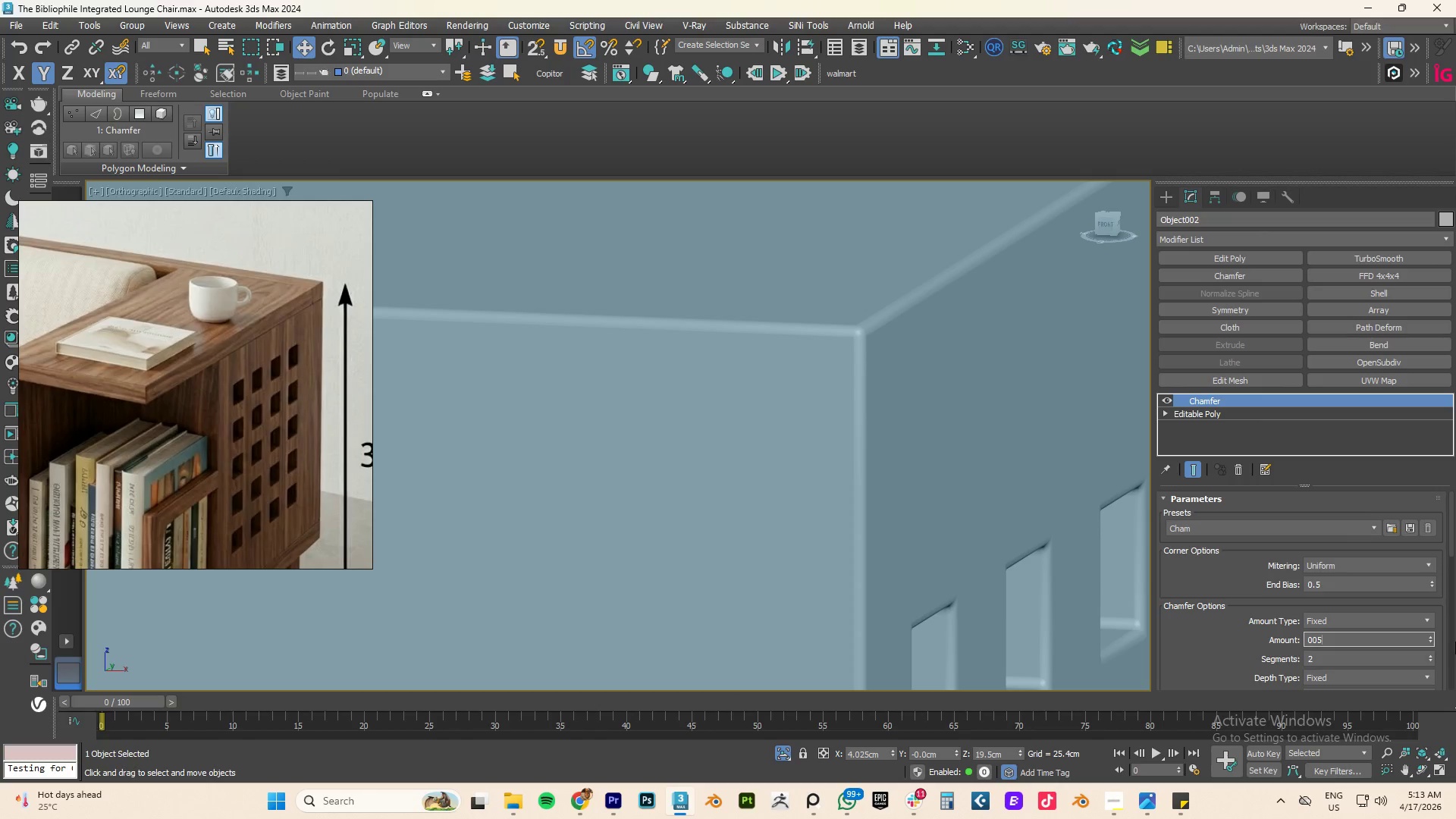 
key(NumpadEnter)
 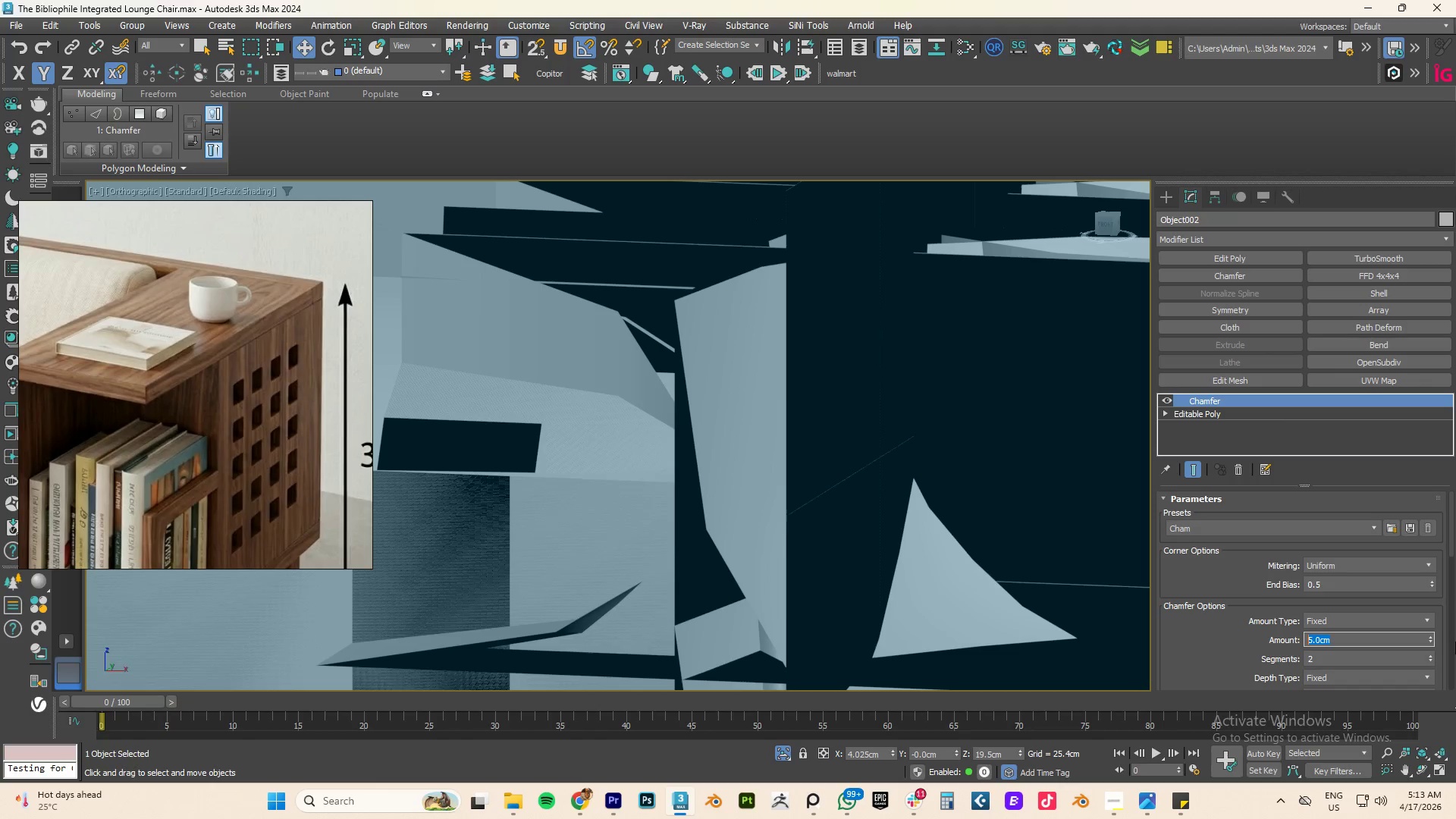 
key(Numpad0)
 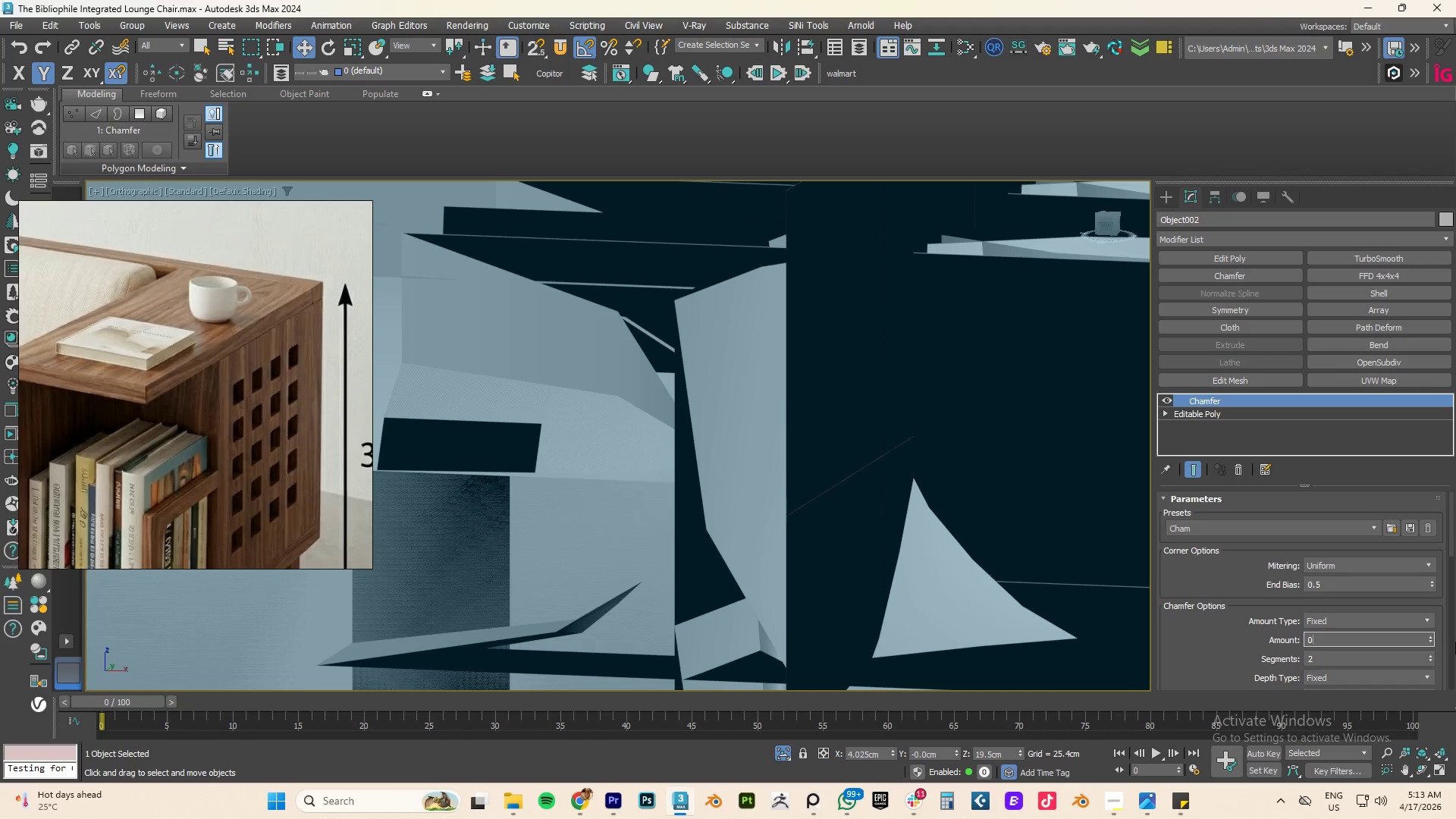 
key(NumpadDecimal)
 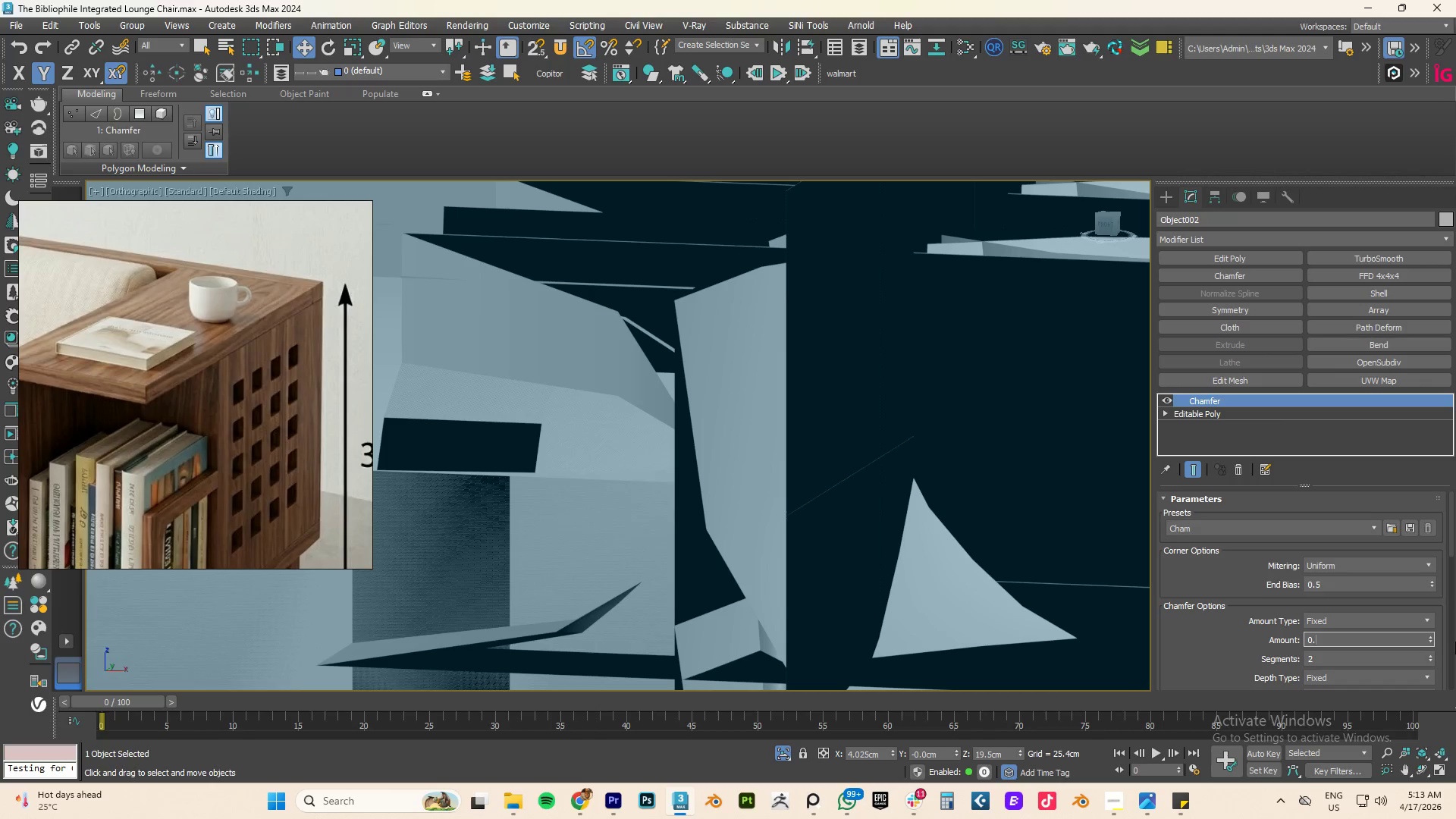 
key(Numpad0)
 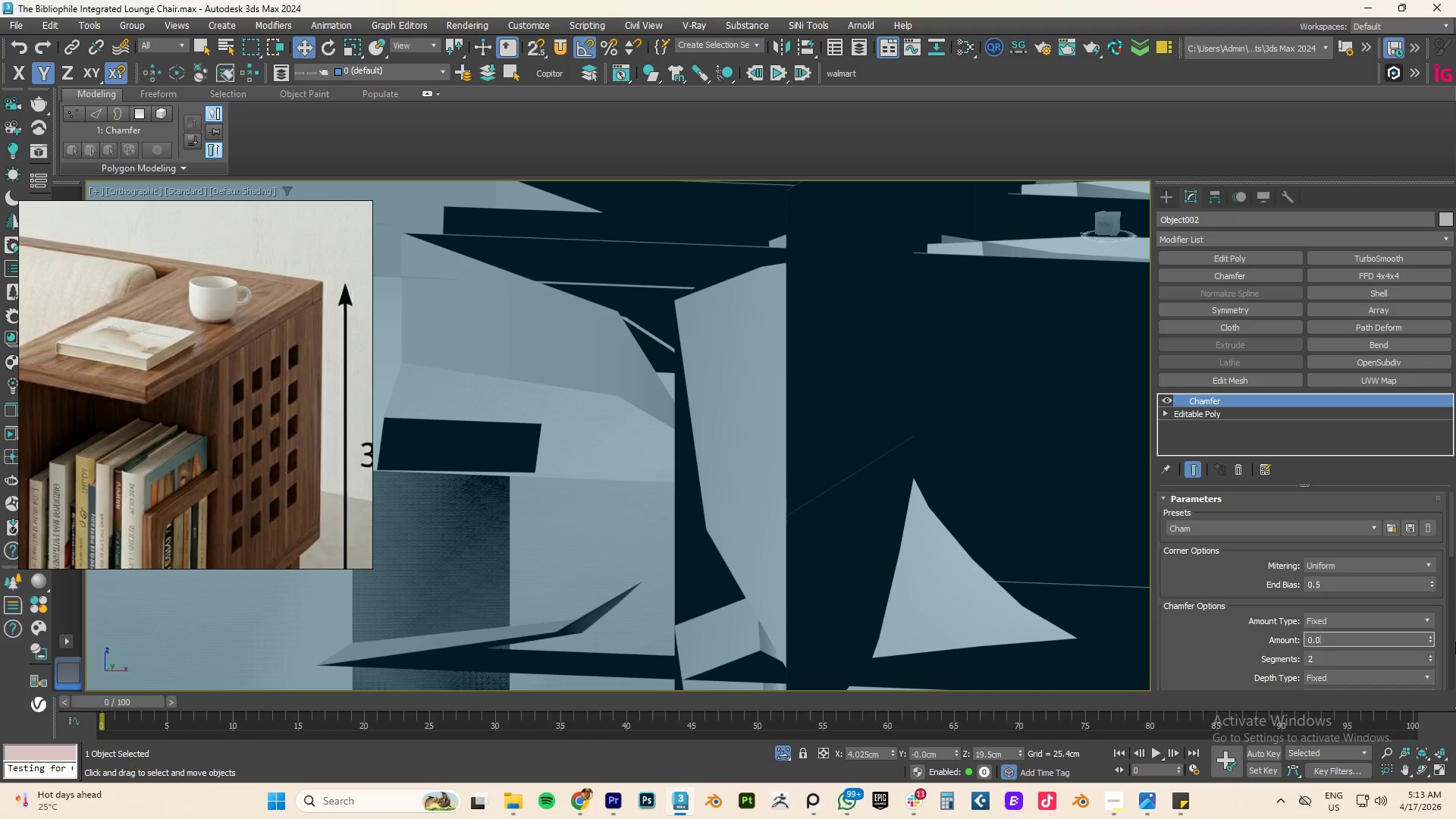 
key(Numpad5)
 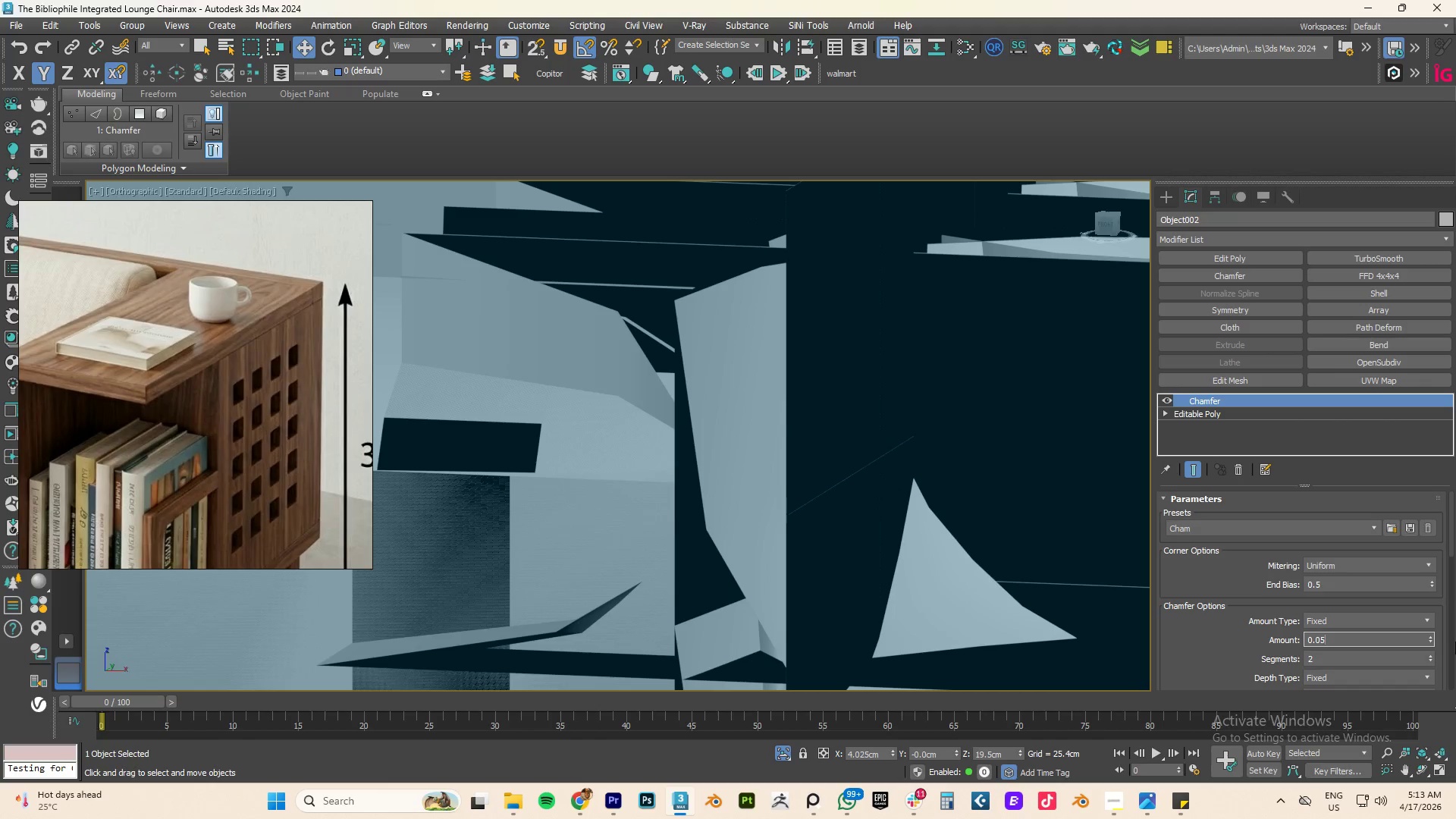 
key(NumpadEnter)
 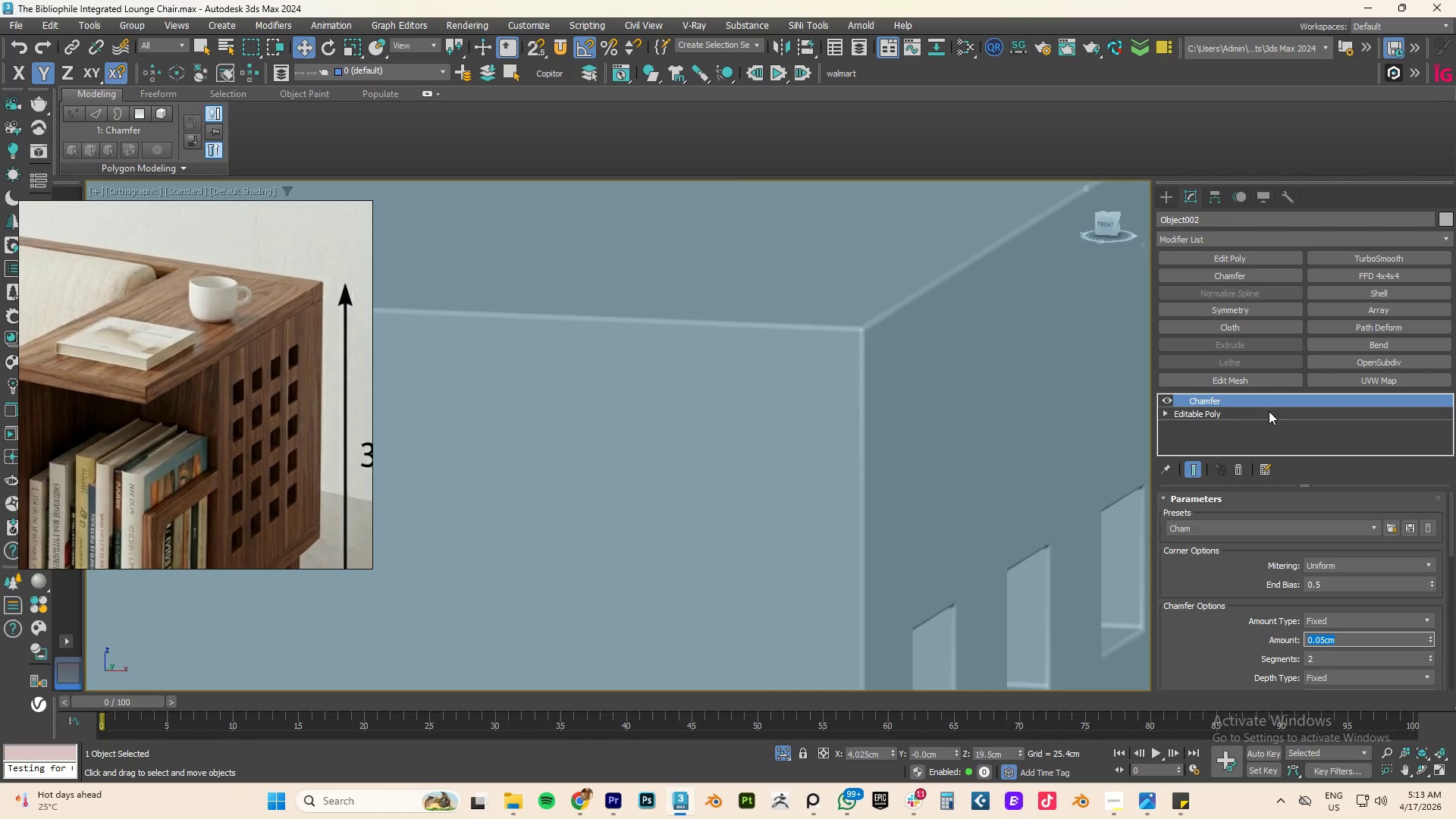 
scroll: coordinate [973, 457], scroll_direction: down, amount: 4.0
 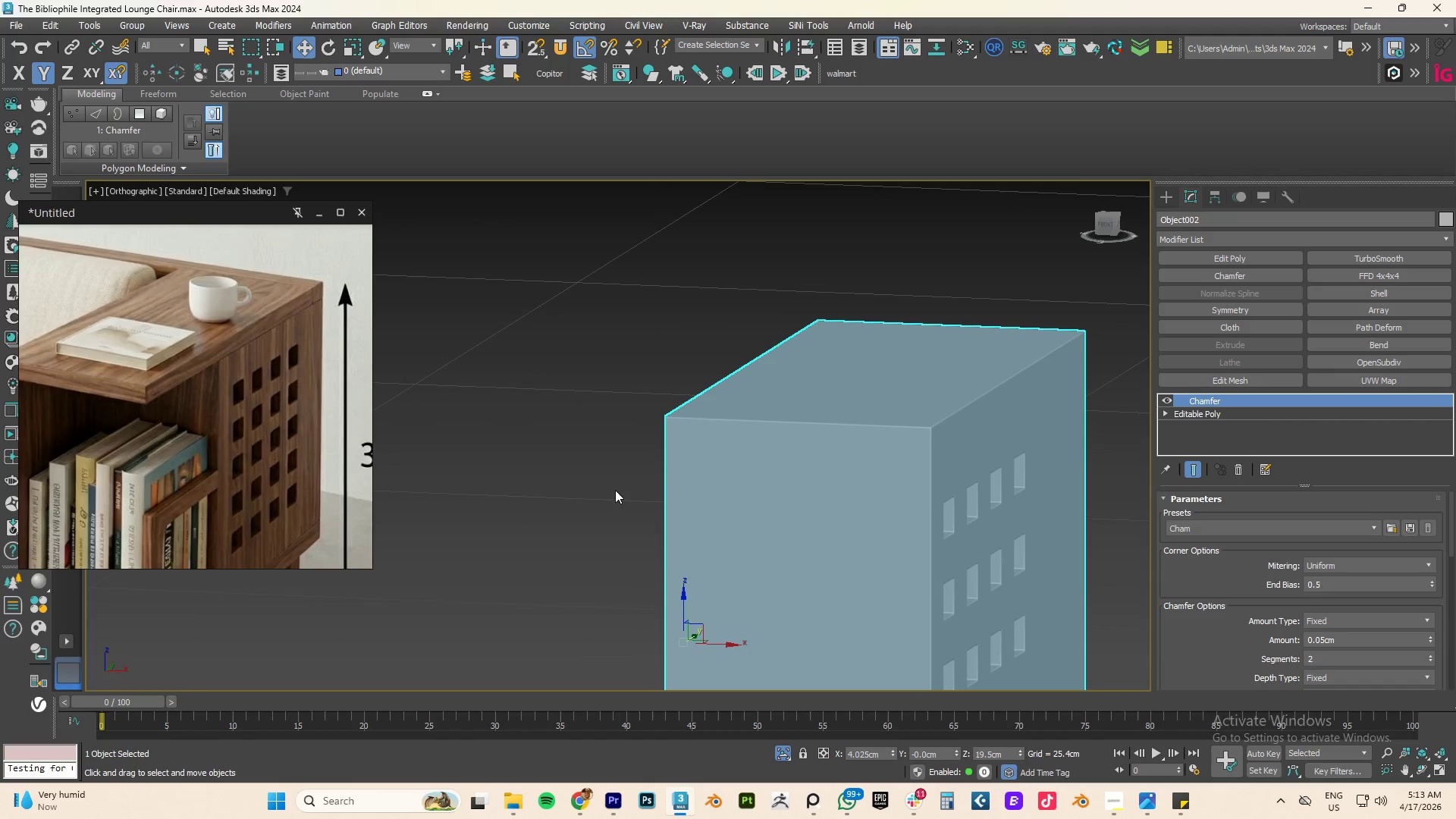 
scroll: coordinate [246, 422], scroll_direction: up, amount: 7.0
 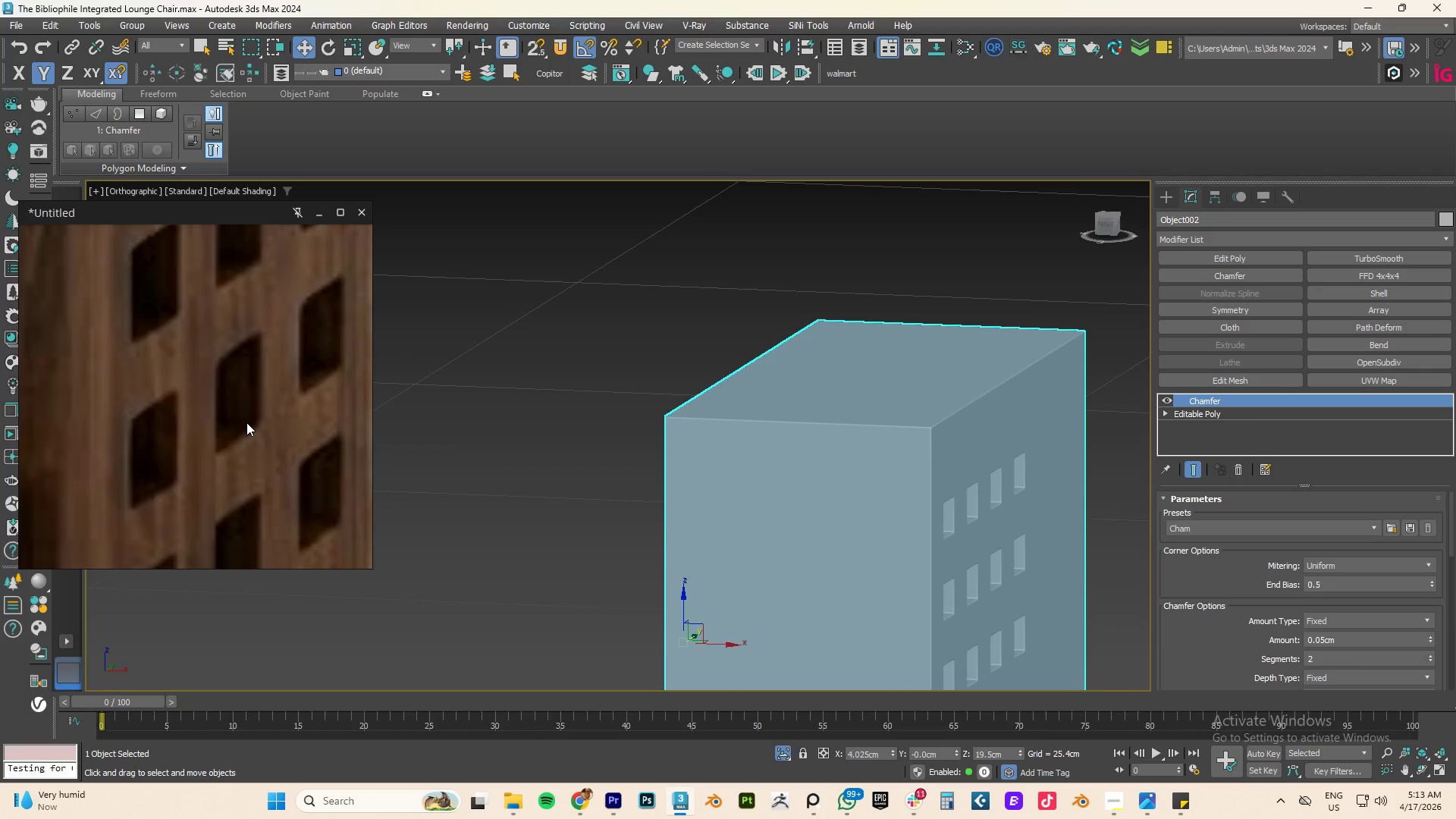 
scroll: coordinate [246, 422], scroll_direction: down, amount: 13.0
 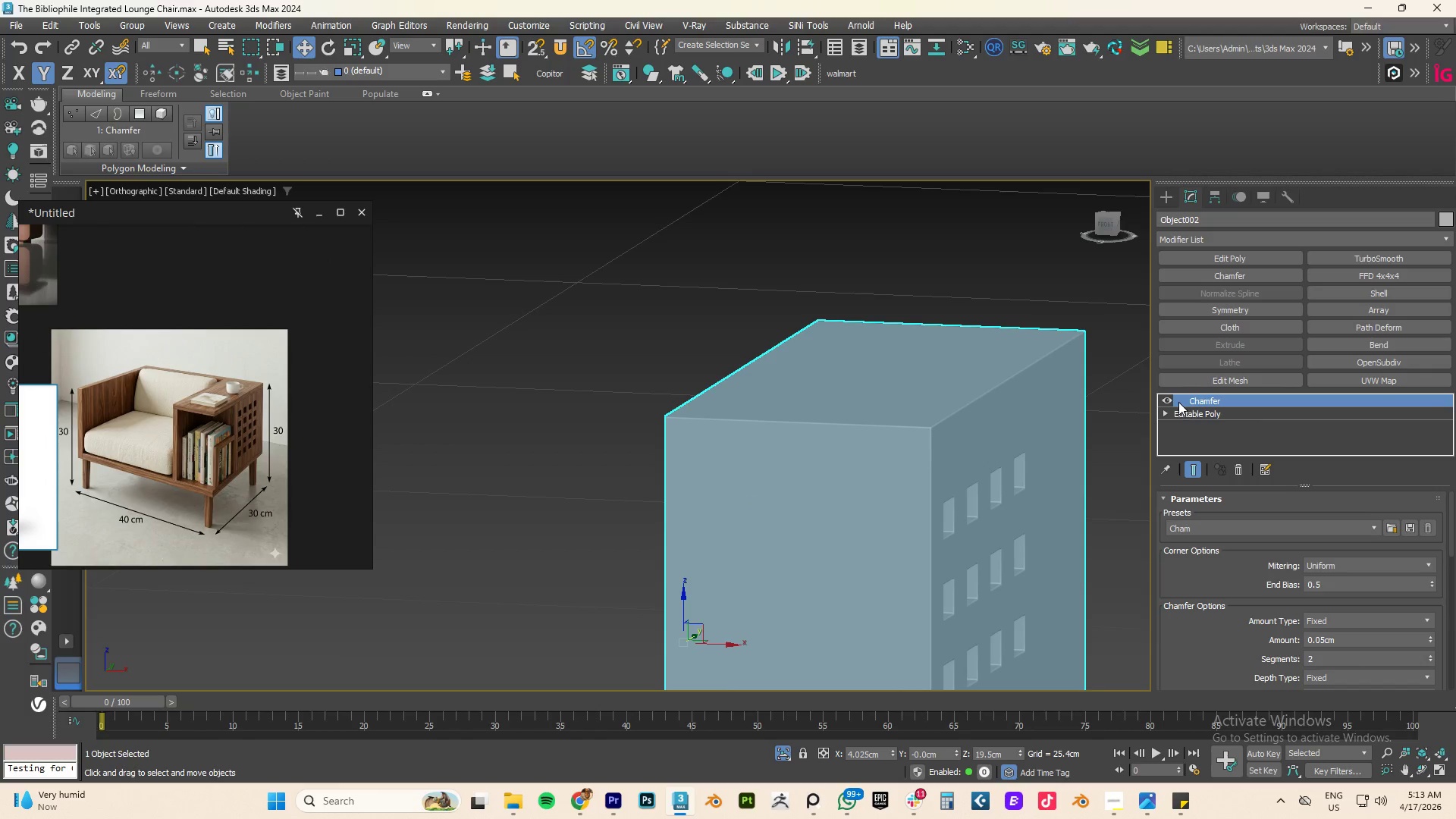 
left_click([1167, 402])
 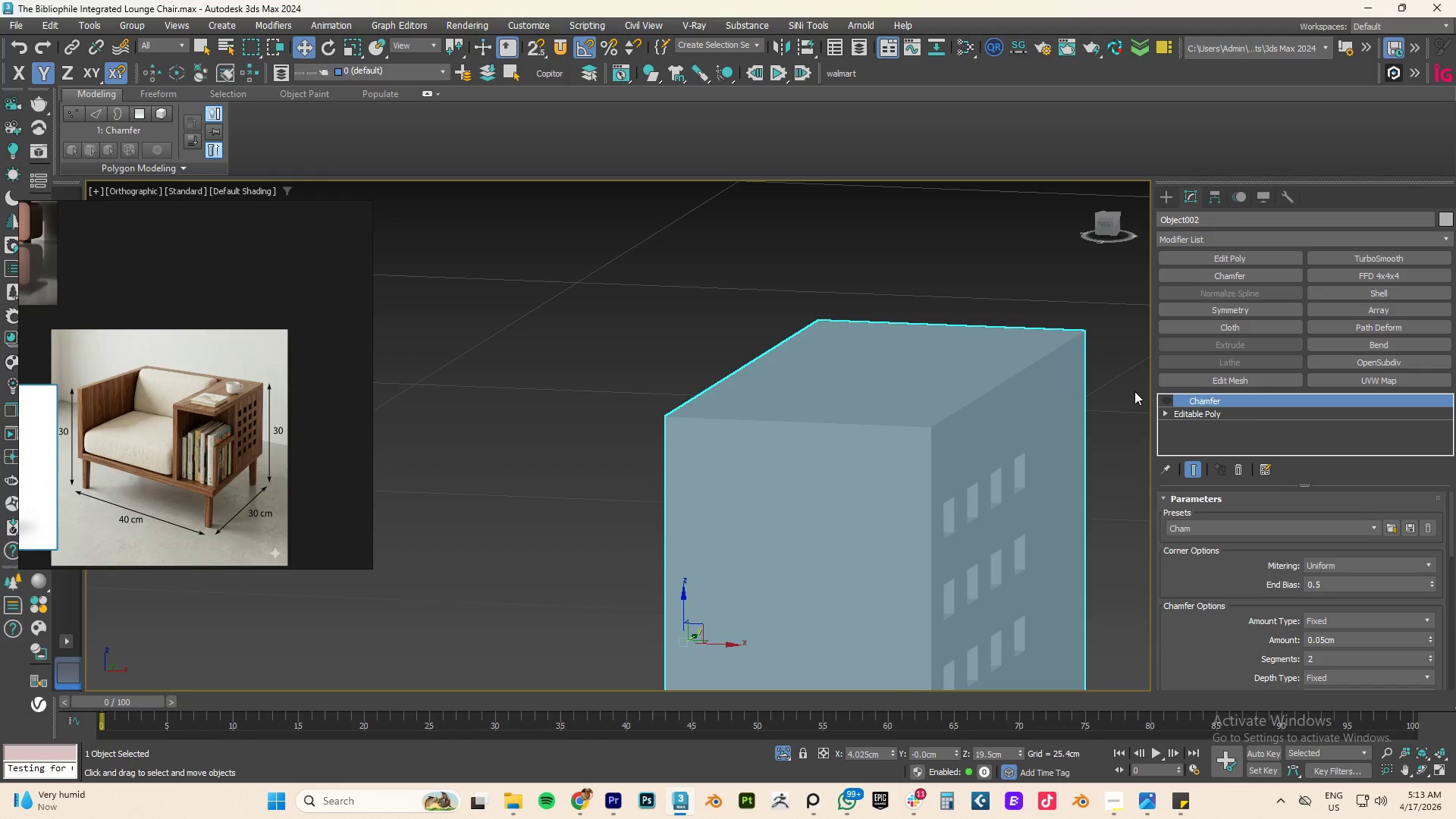 
key(F4)
 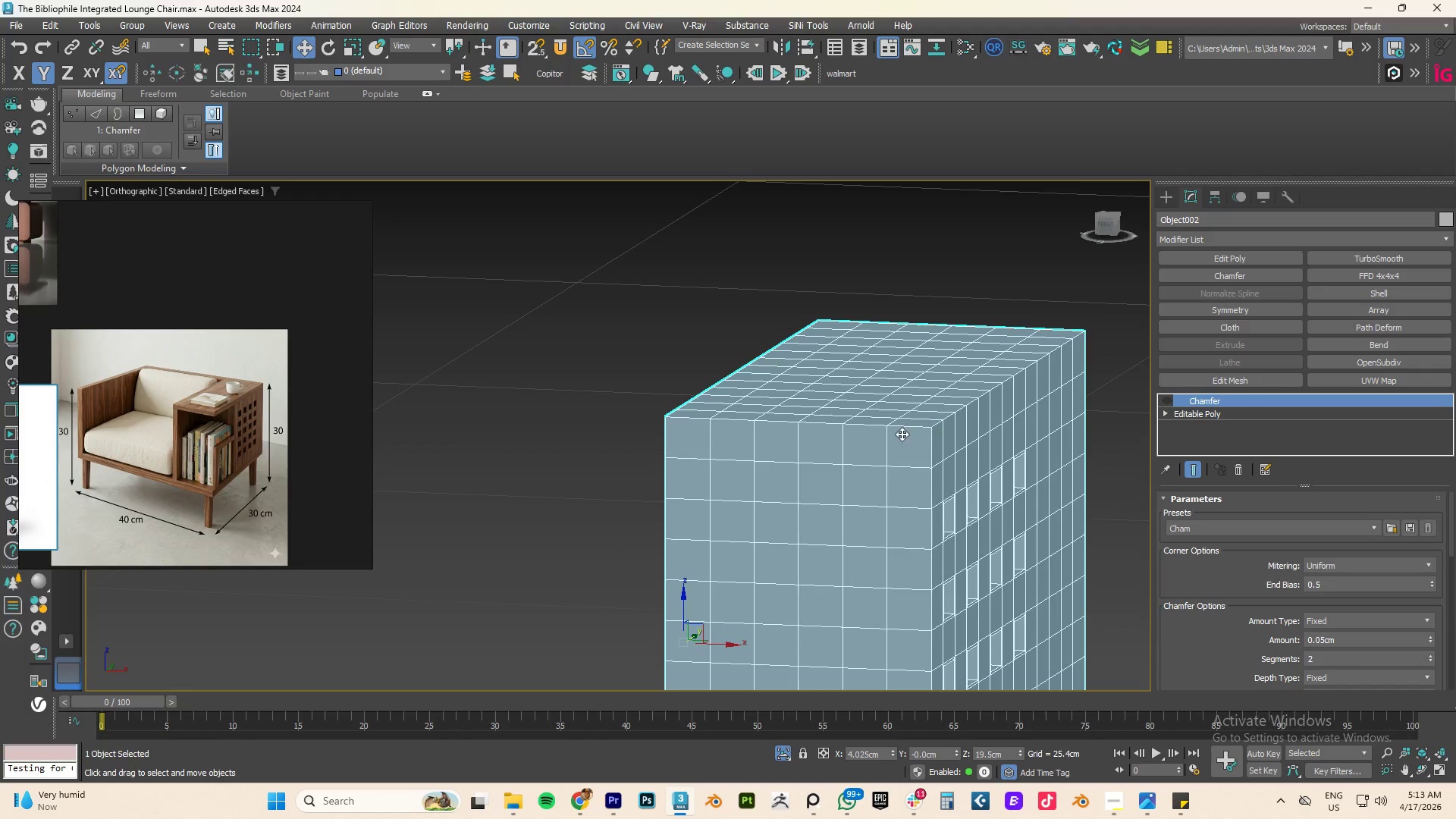 
scroll: coordinate [899, 435], scroll_direction: down, amount: 2.0
 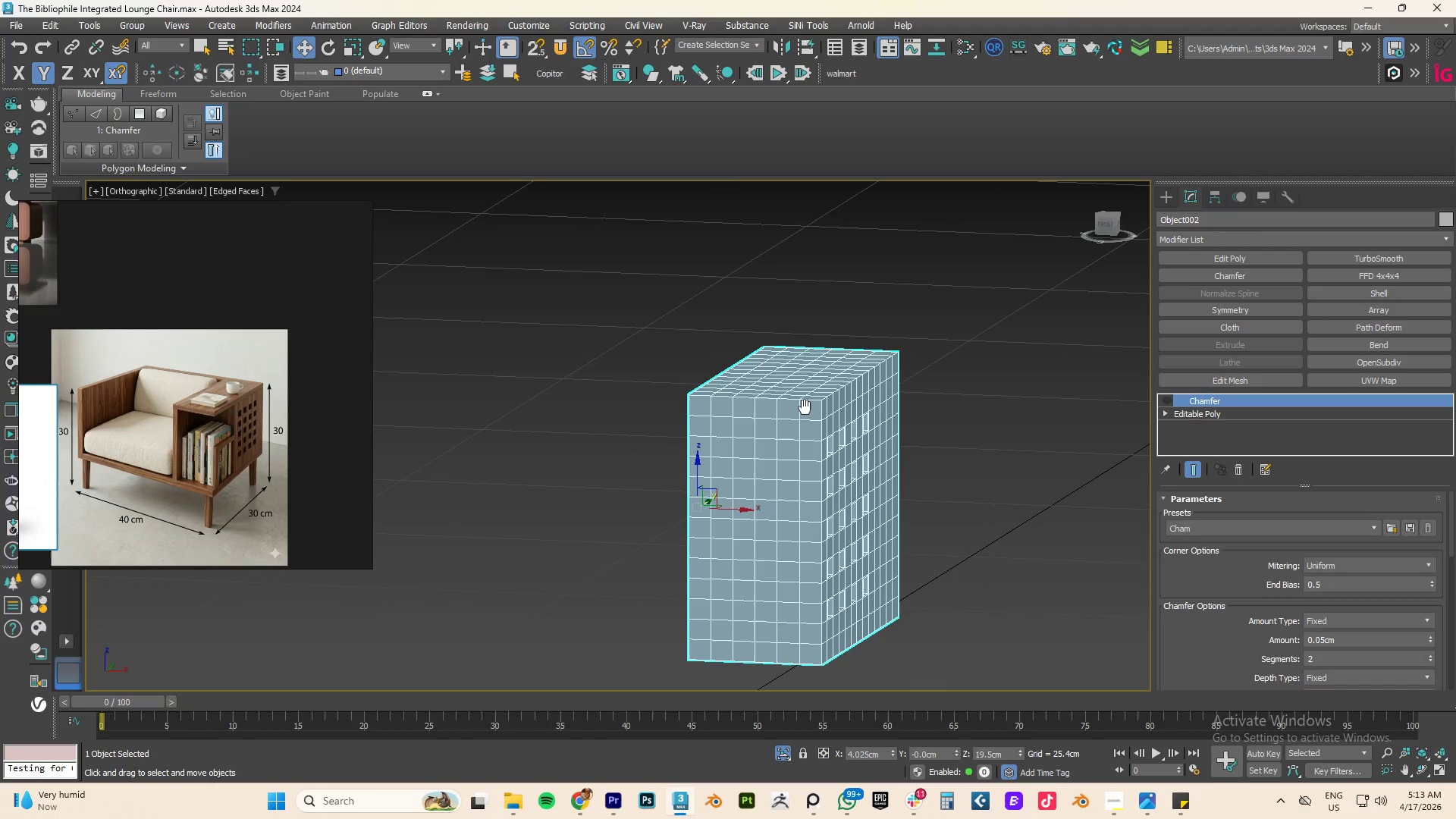 
scroll: coordinate [828, 539], scroll_direction: up, amount: 2.0
 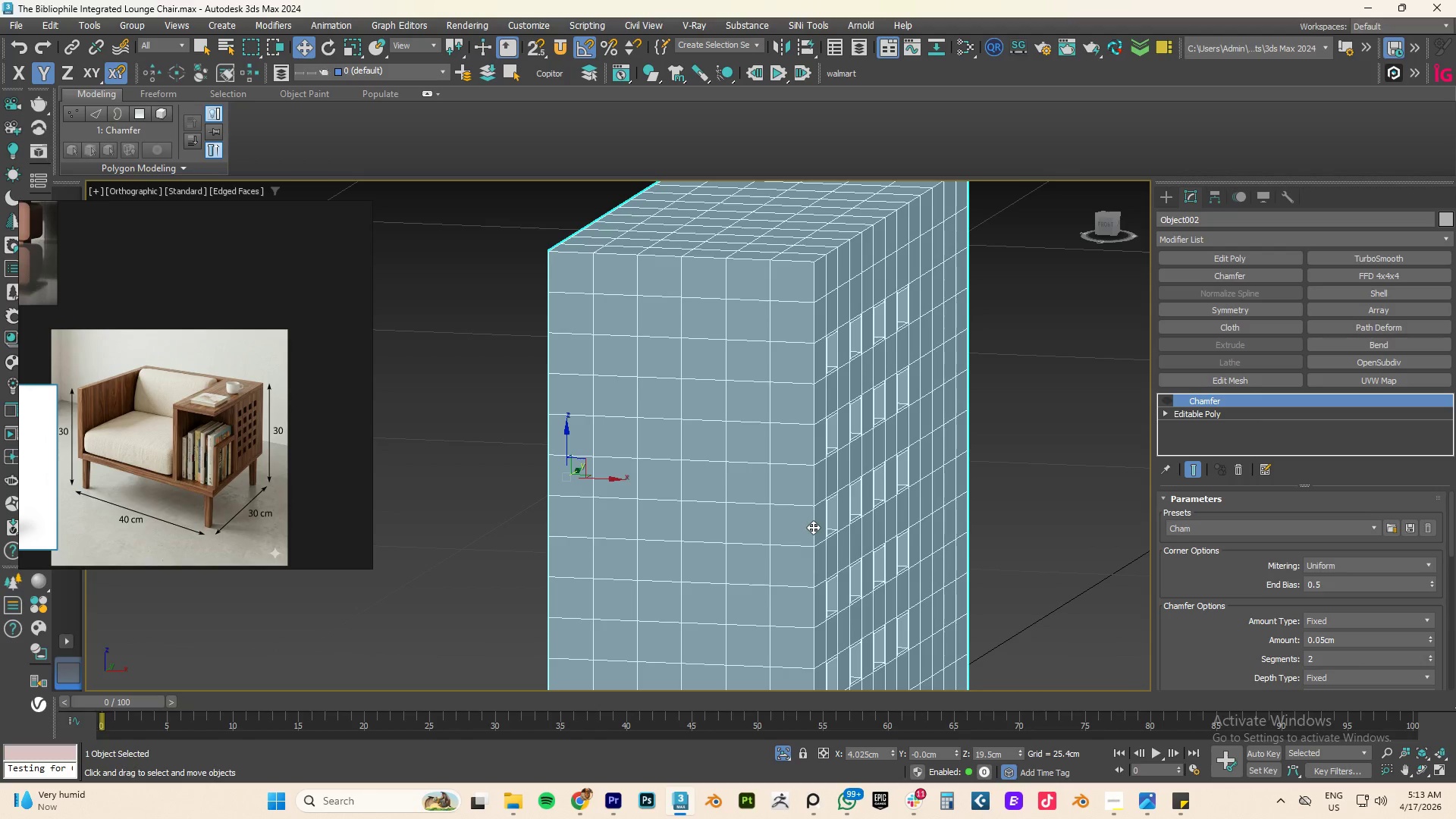 
key(Alt+AltLeft)
 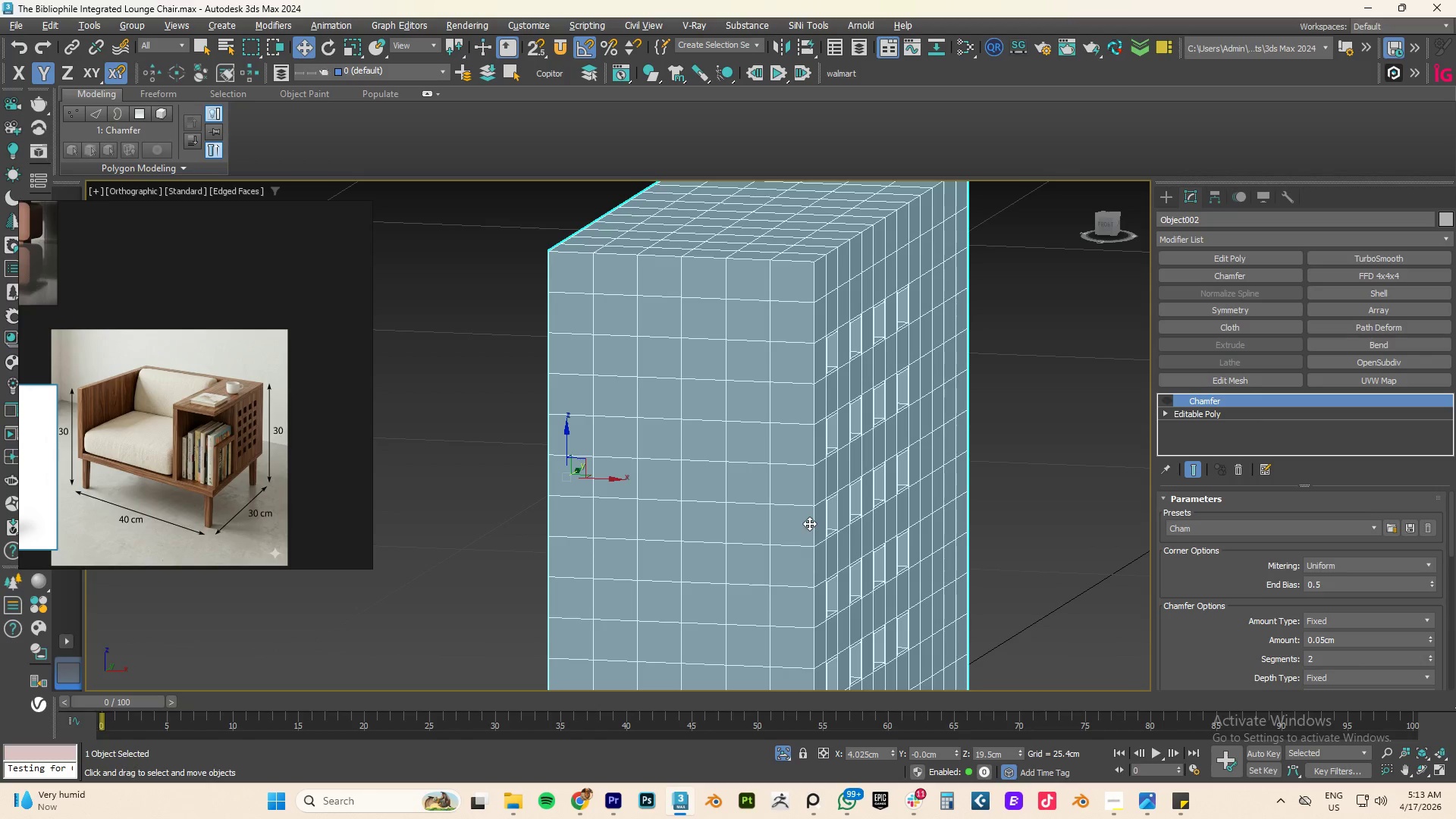 
key(Alt+1)
 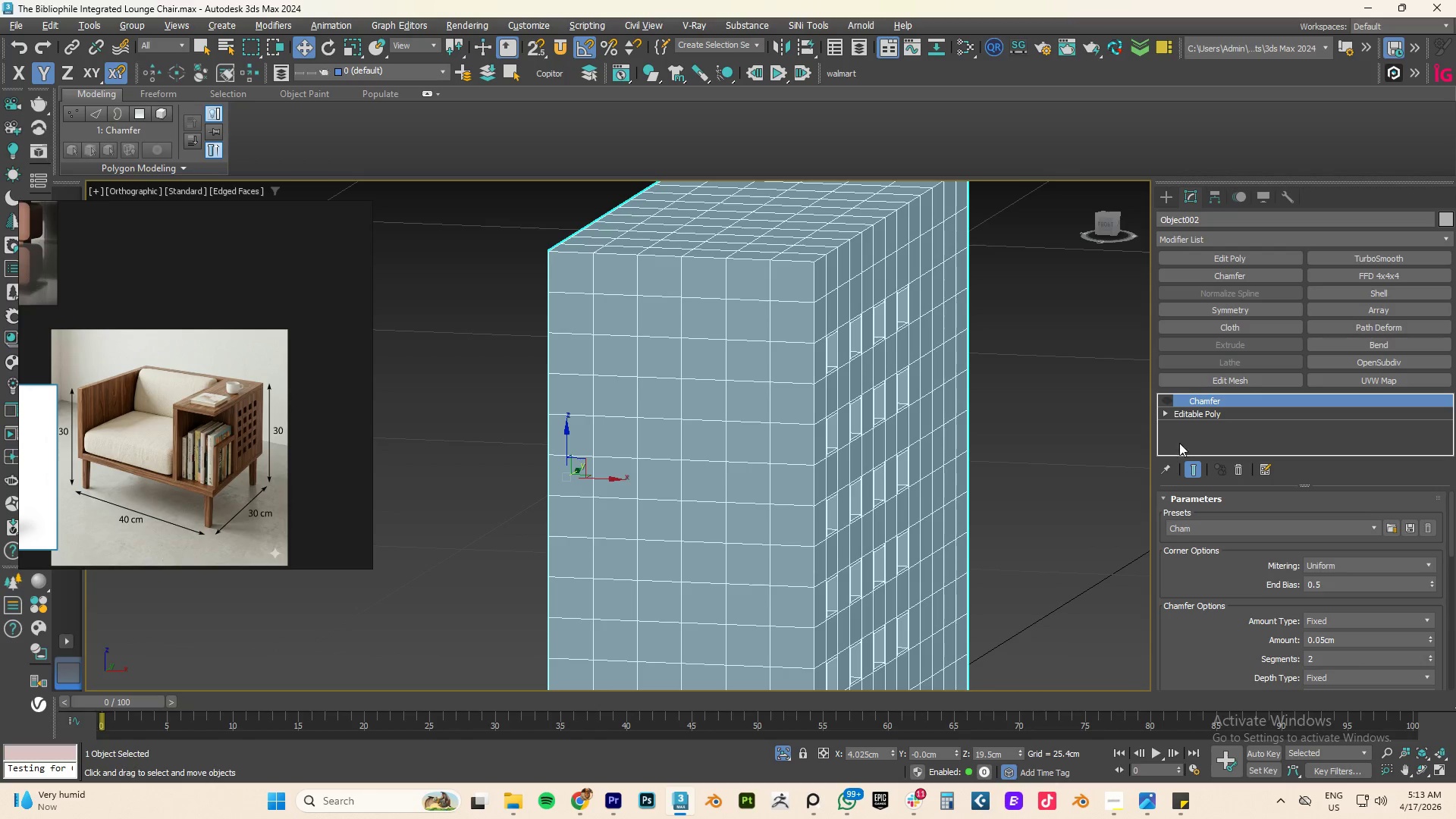 
left_click([1216, 406])
 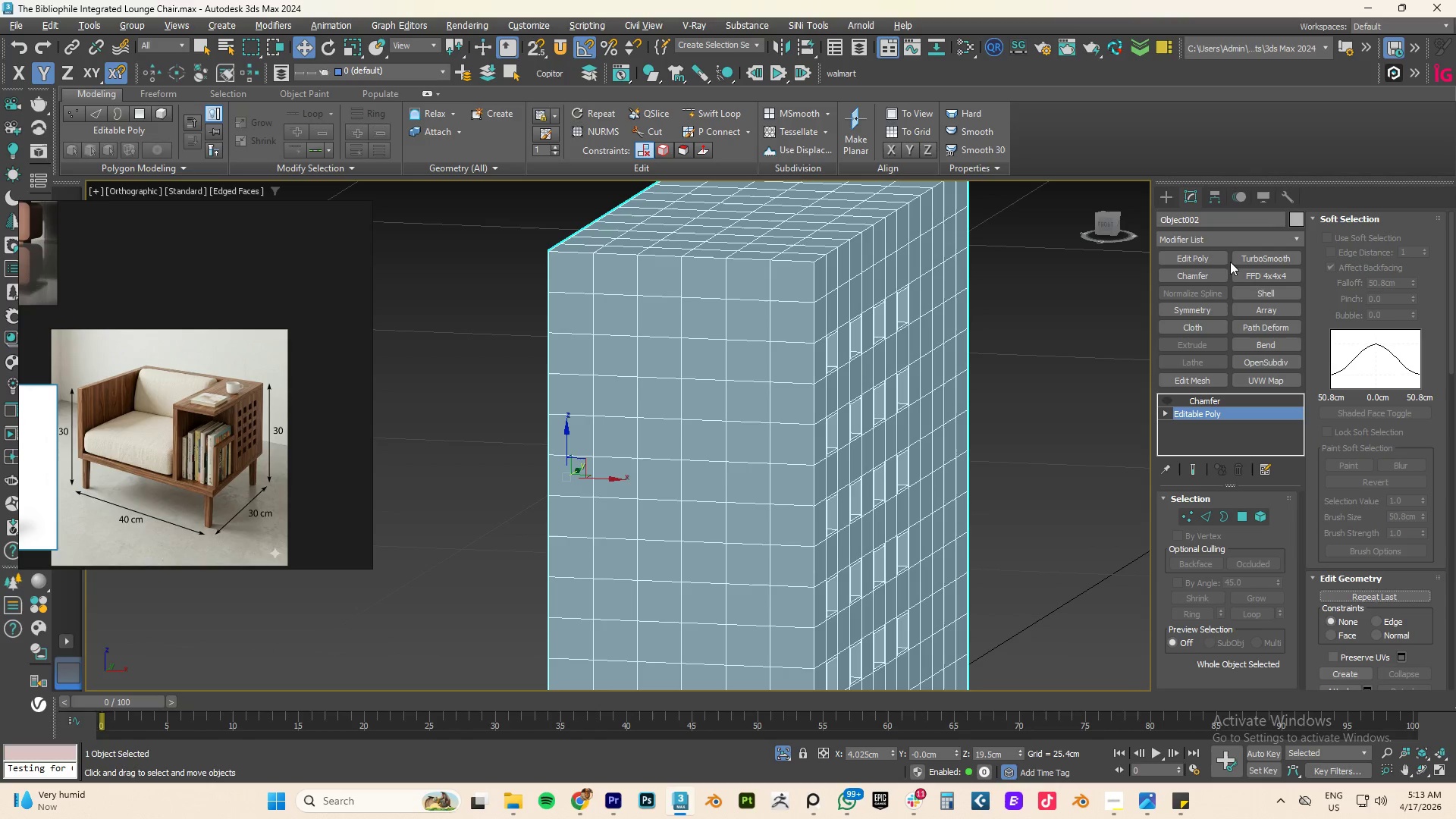 
left_click([1191, 261])
 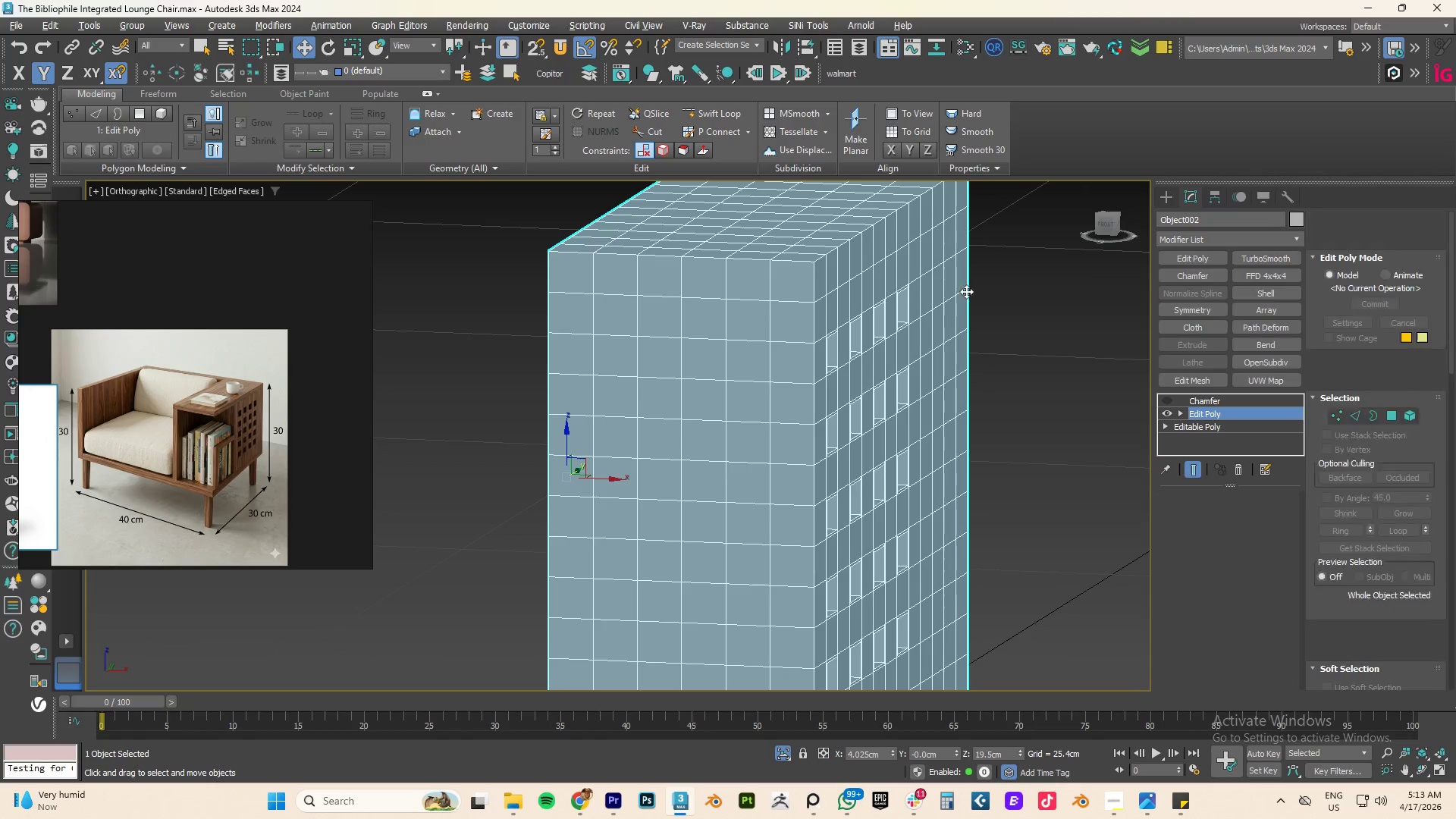 
key(Alt+AltLeft)
 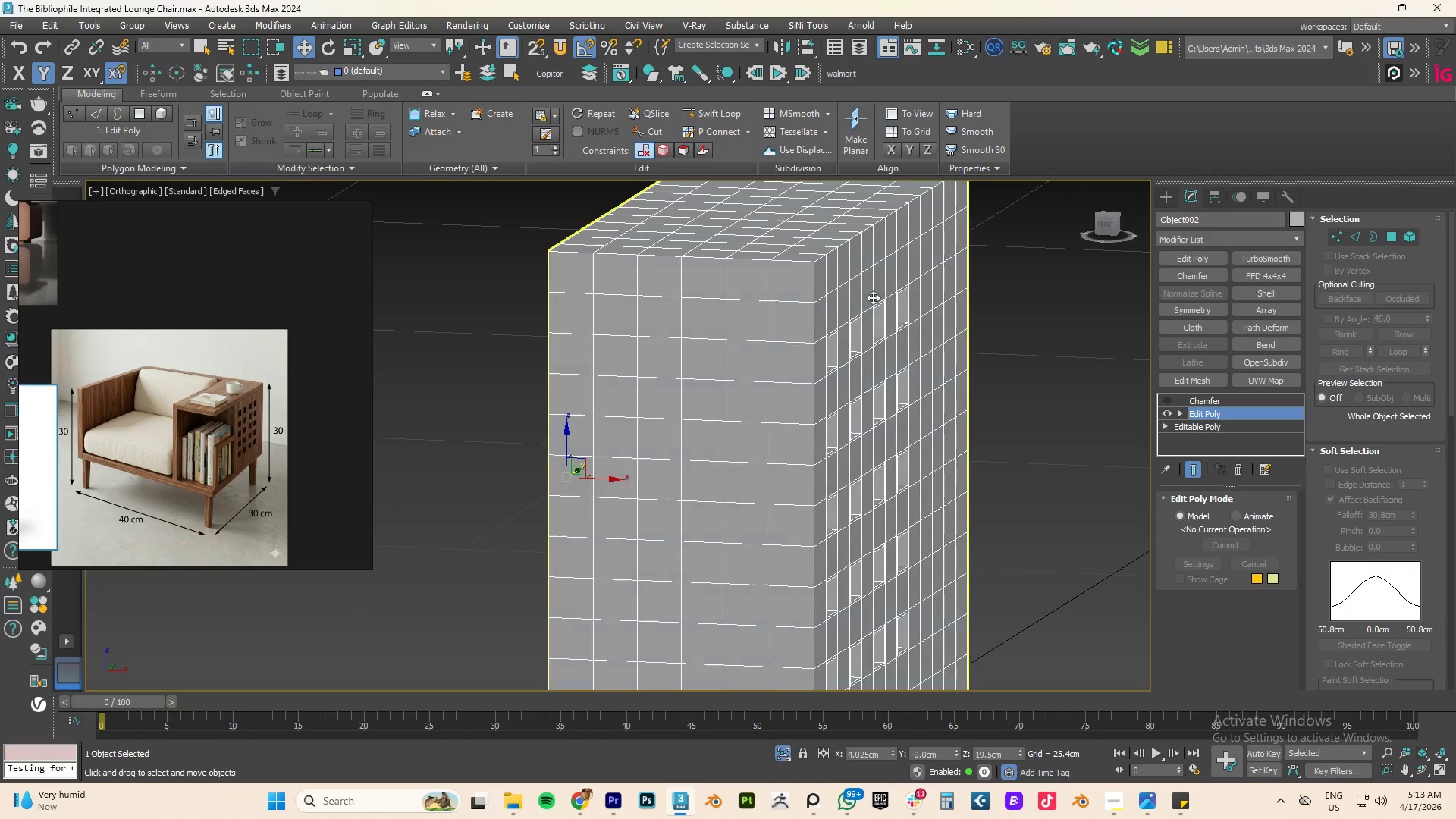 
key(Alt+1)
 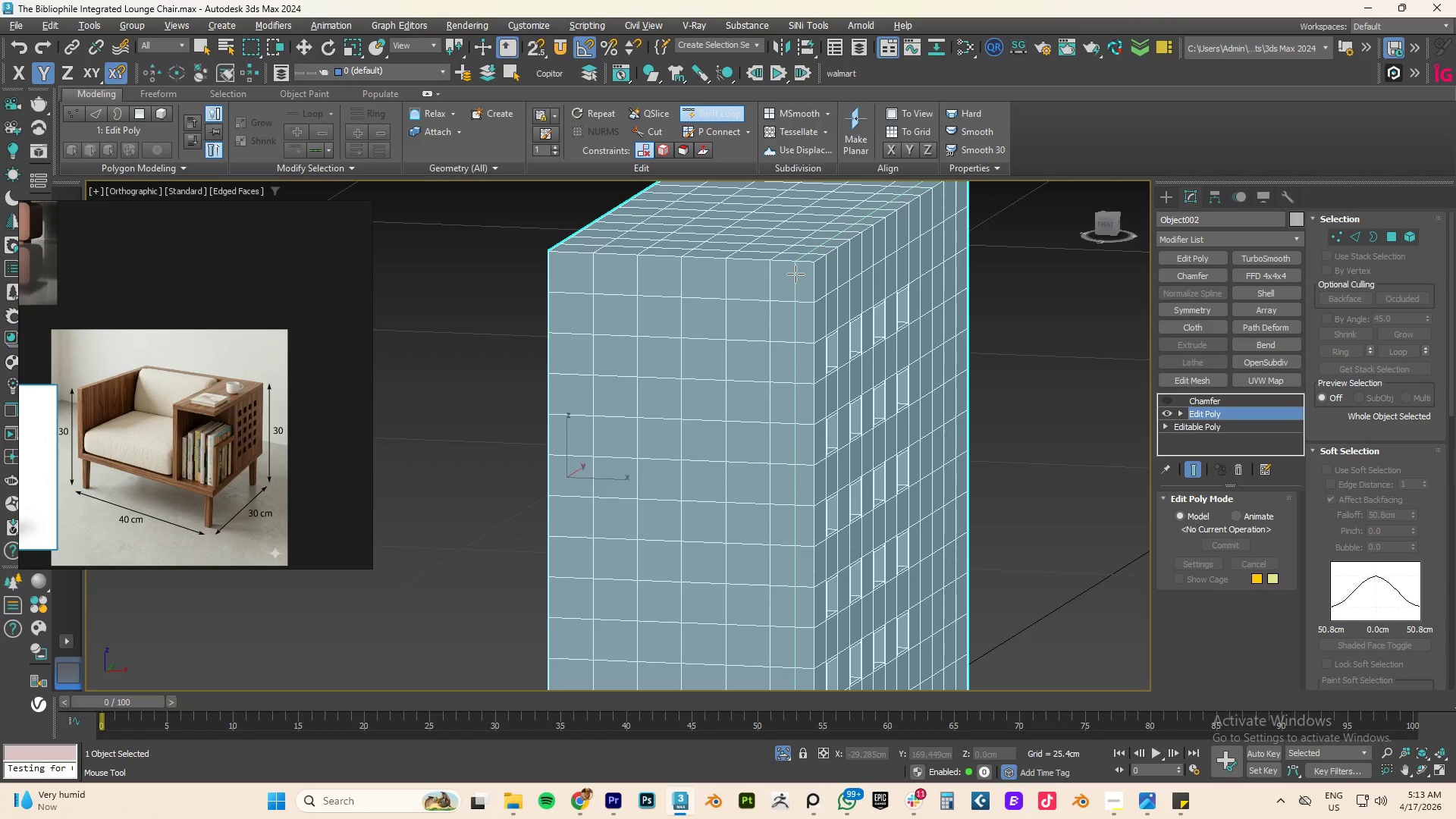 
wait(5.27)
 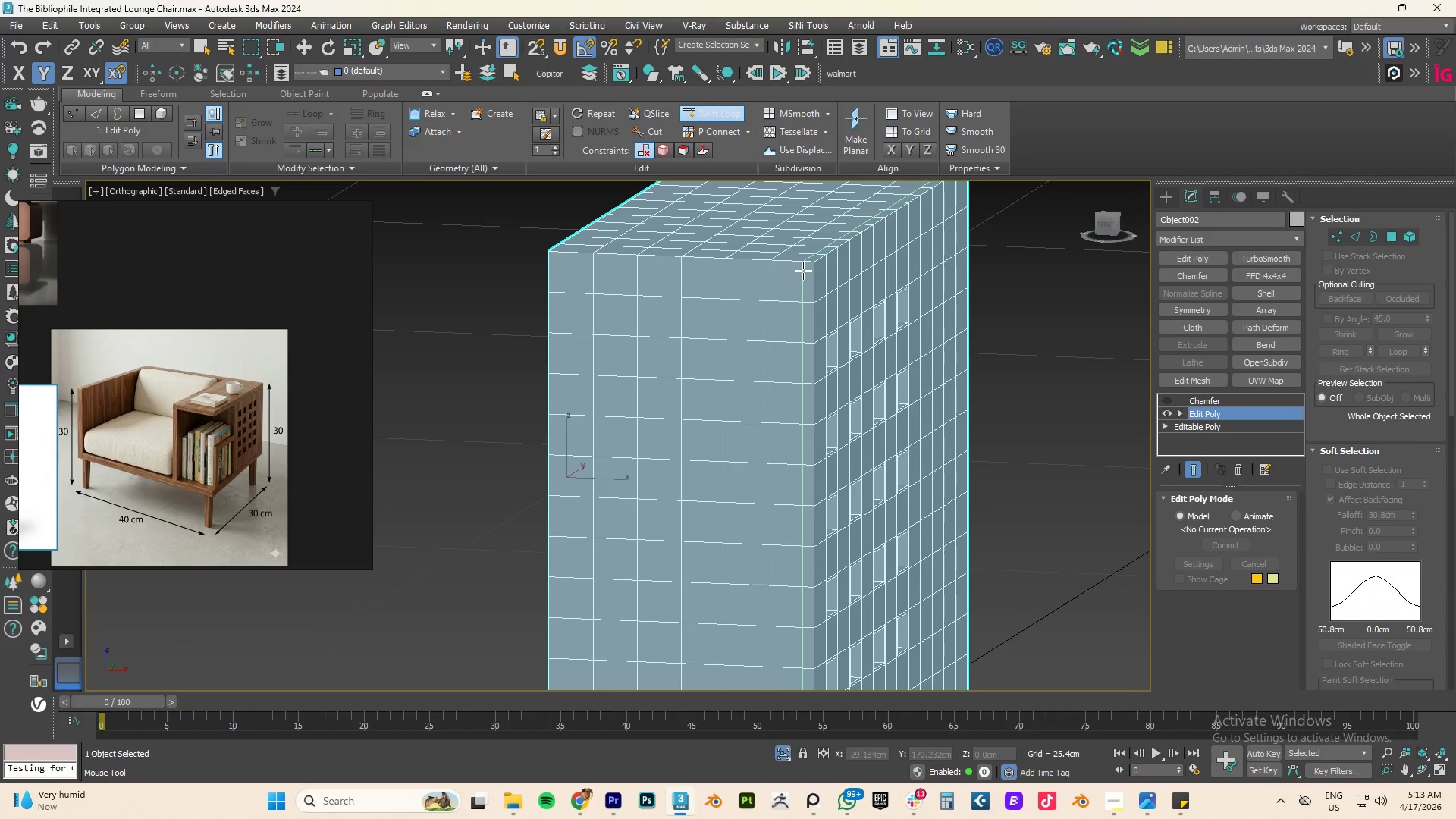 
left_click([793, 274])
 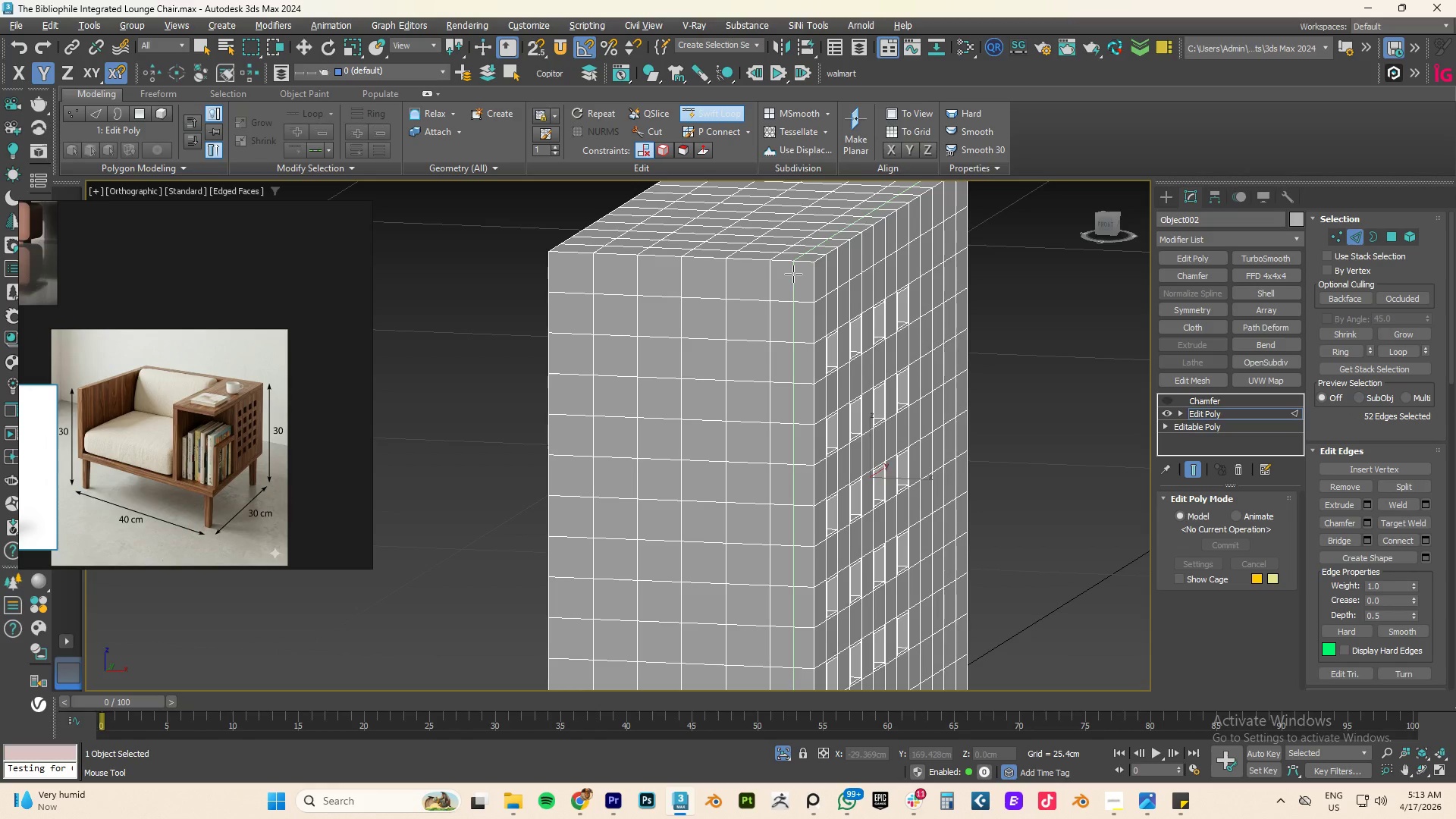 
right_click([793, 274])
 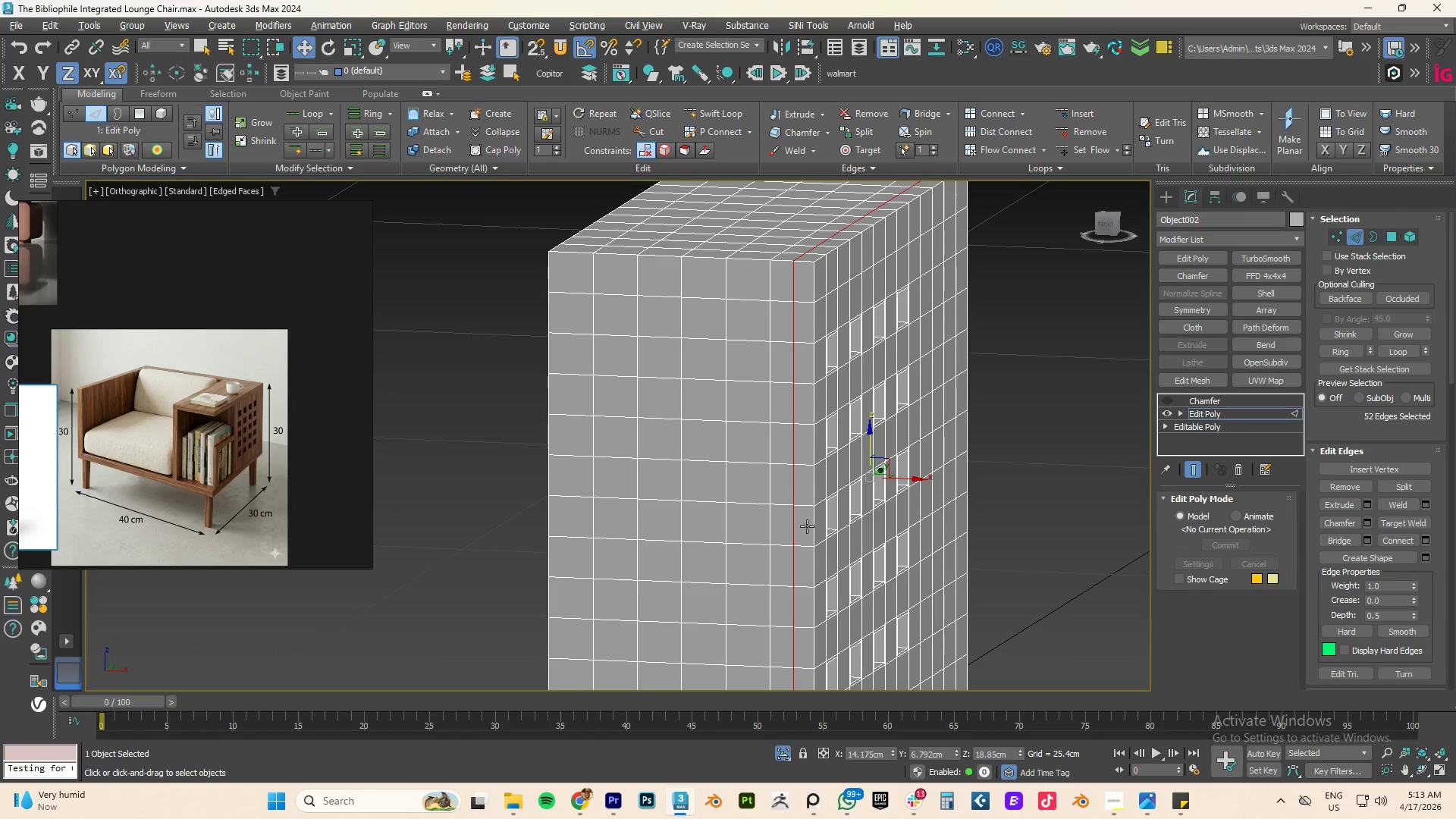 
scroll: coordinate [806, 516], scroll_direction: down, amount: 4.0
 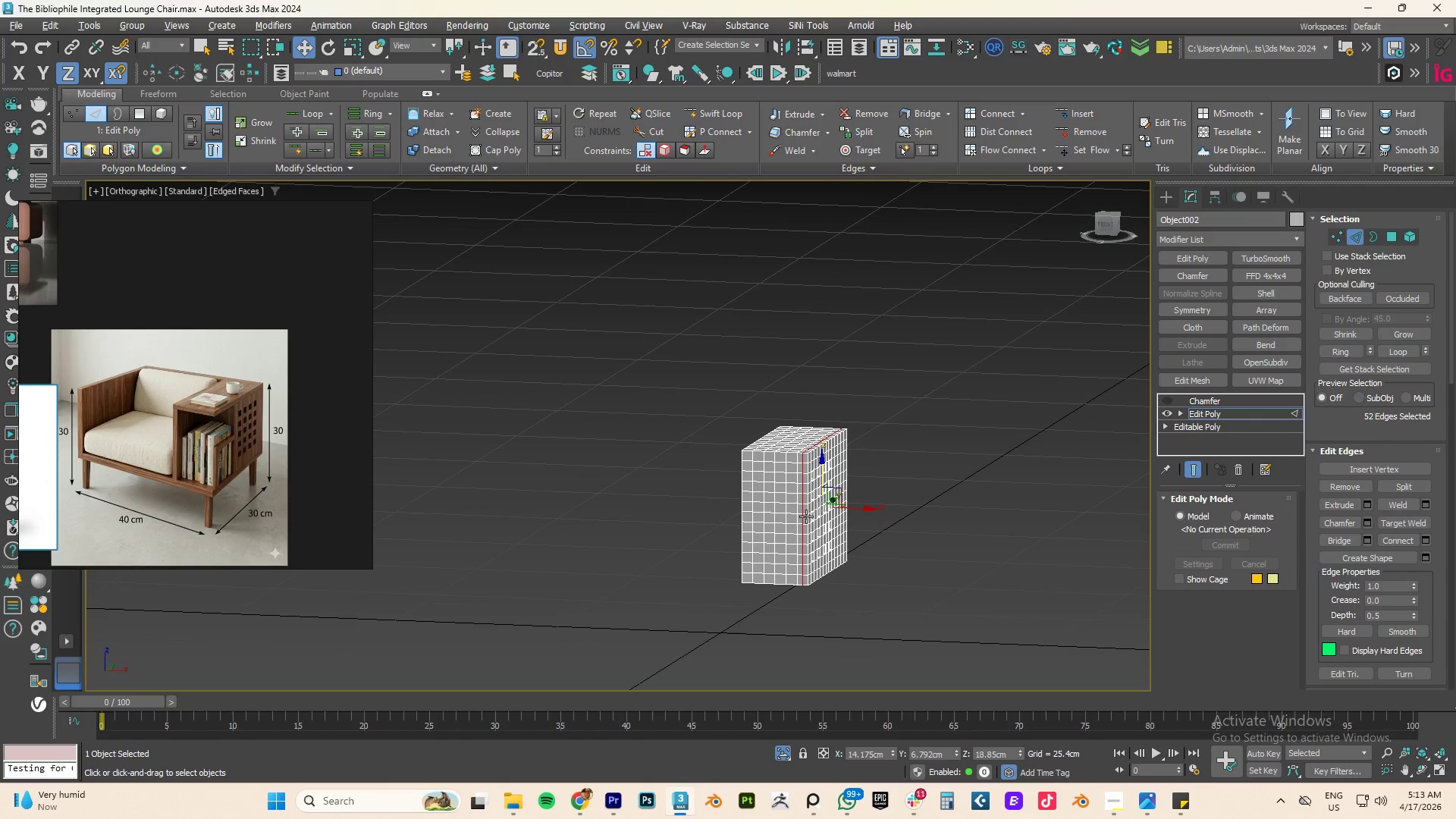 
key(Alt+Q)
 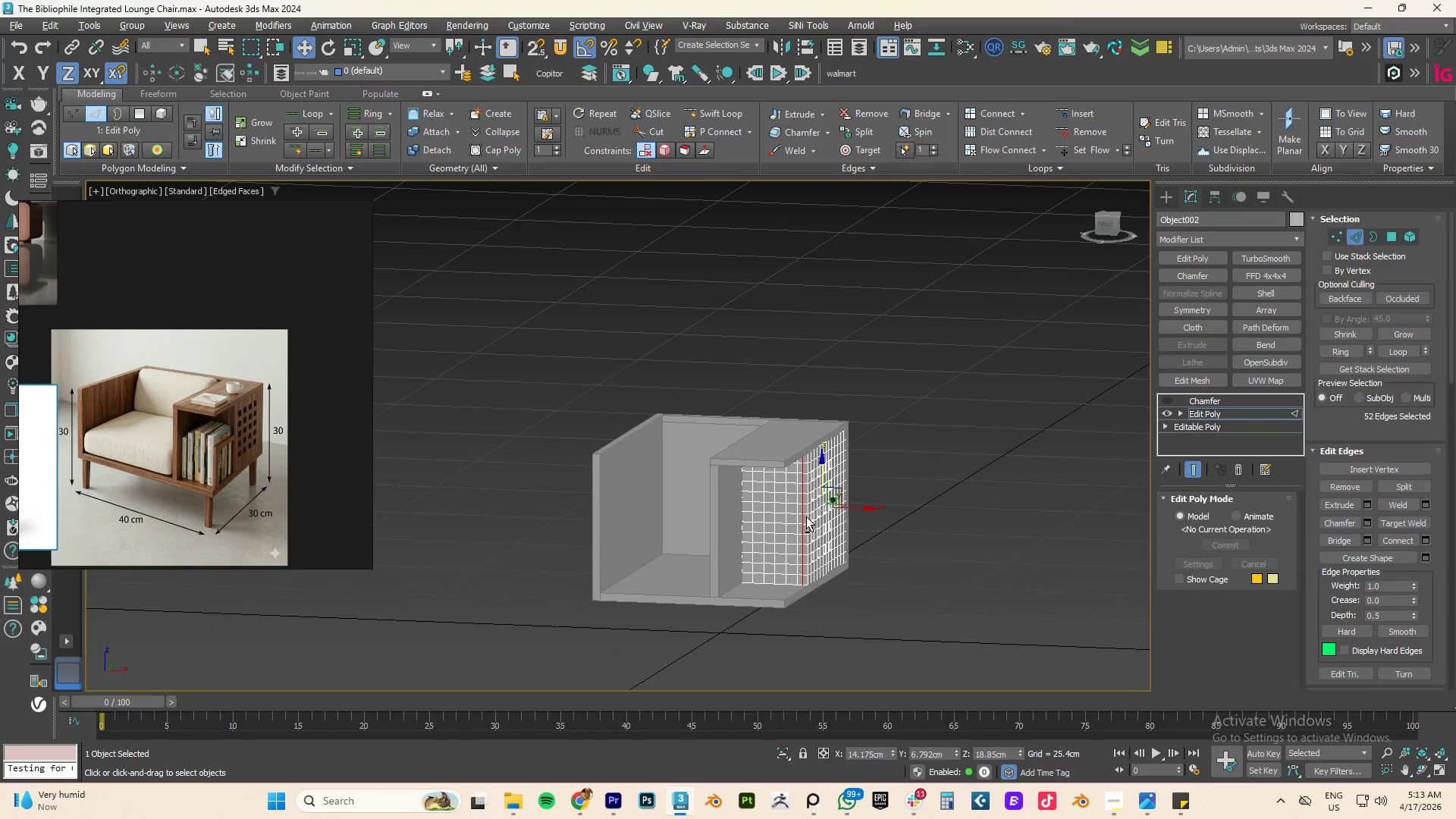 
hold_key(key=AltLeft, duration=2.25)
 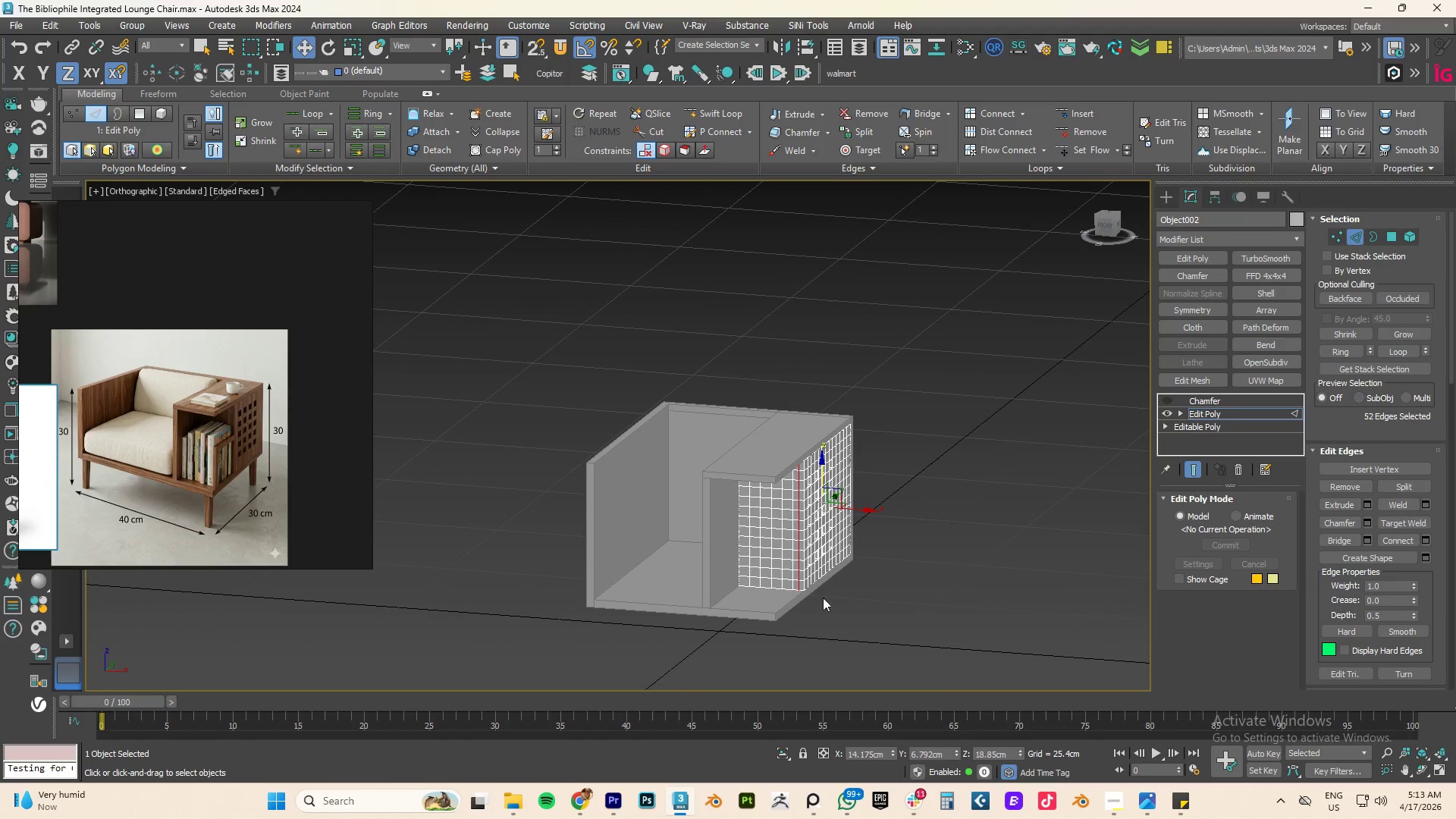 
scroll: coordinate [776, 598], scroll_direction: up, amount: 3.0
 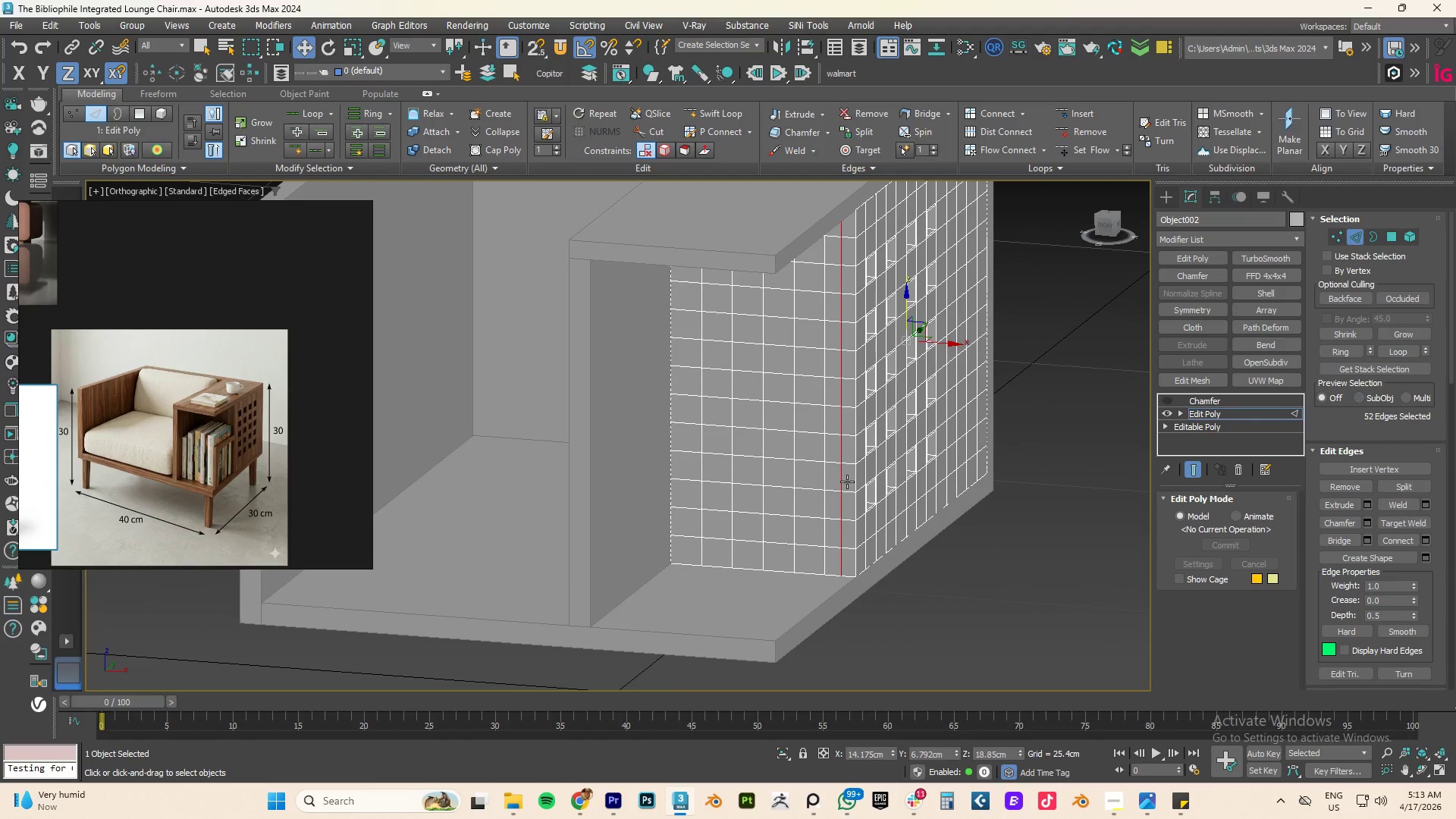 
hold_key(key=AltLeft, duration=0.41)
 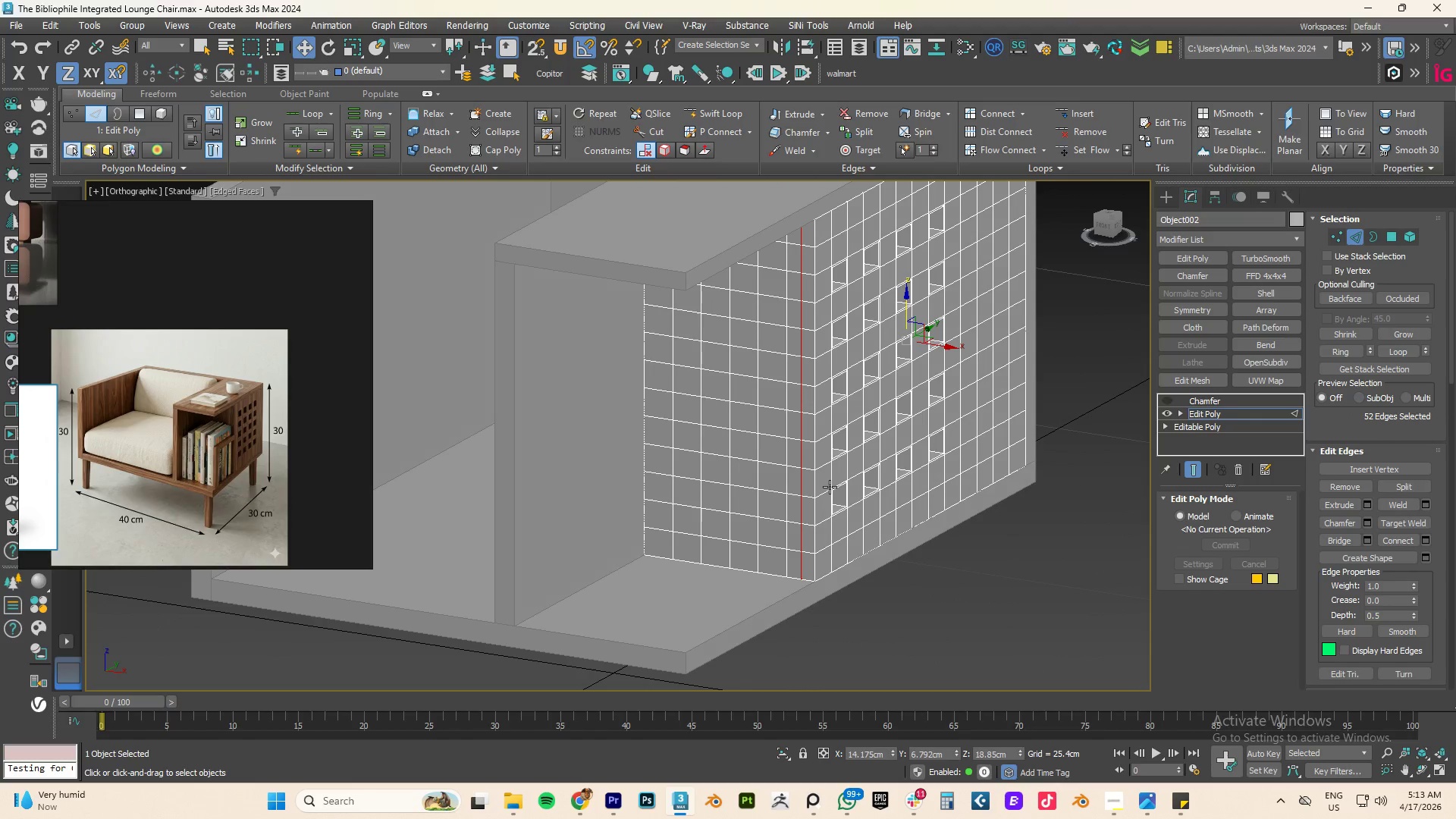 
type(xz)
 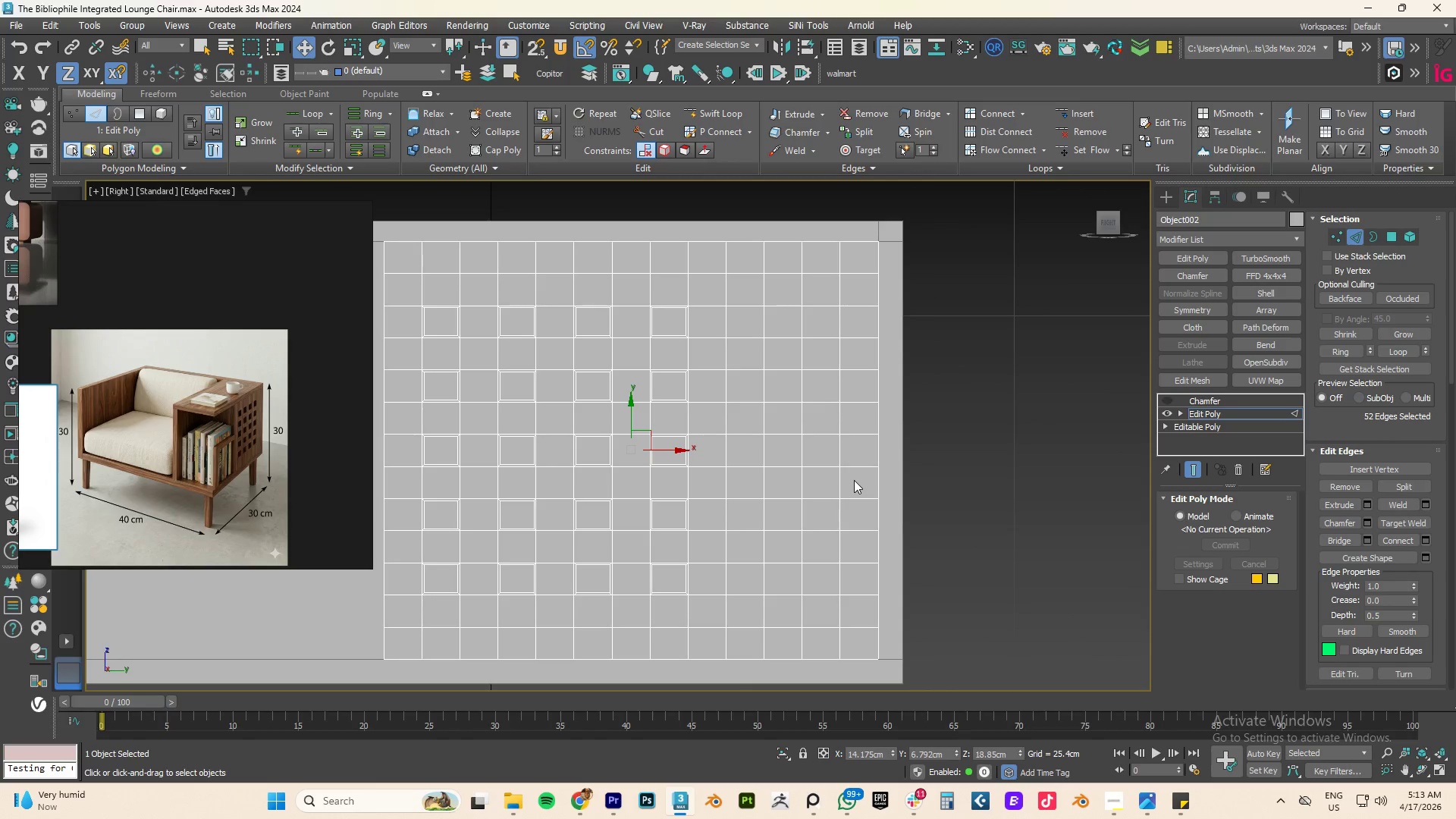 
scroll: coordinate [854, 480], scroll_direction: down, amount: 4.0
 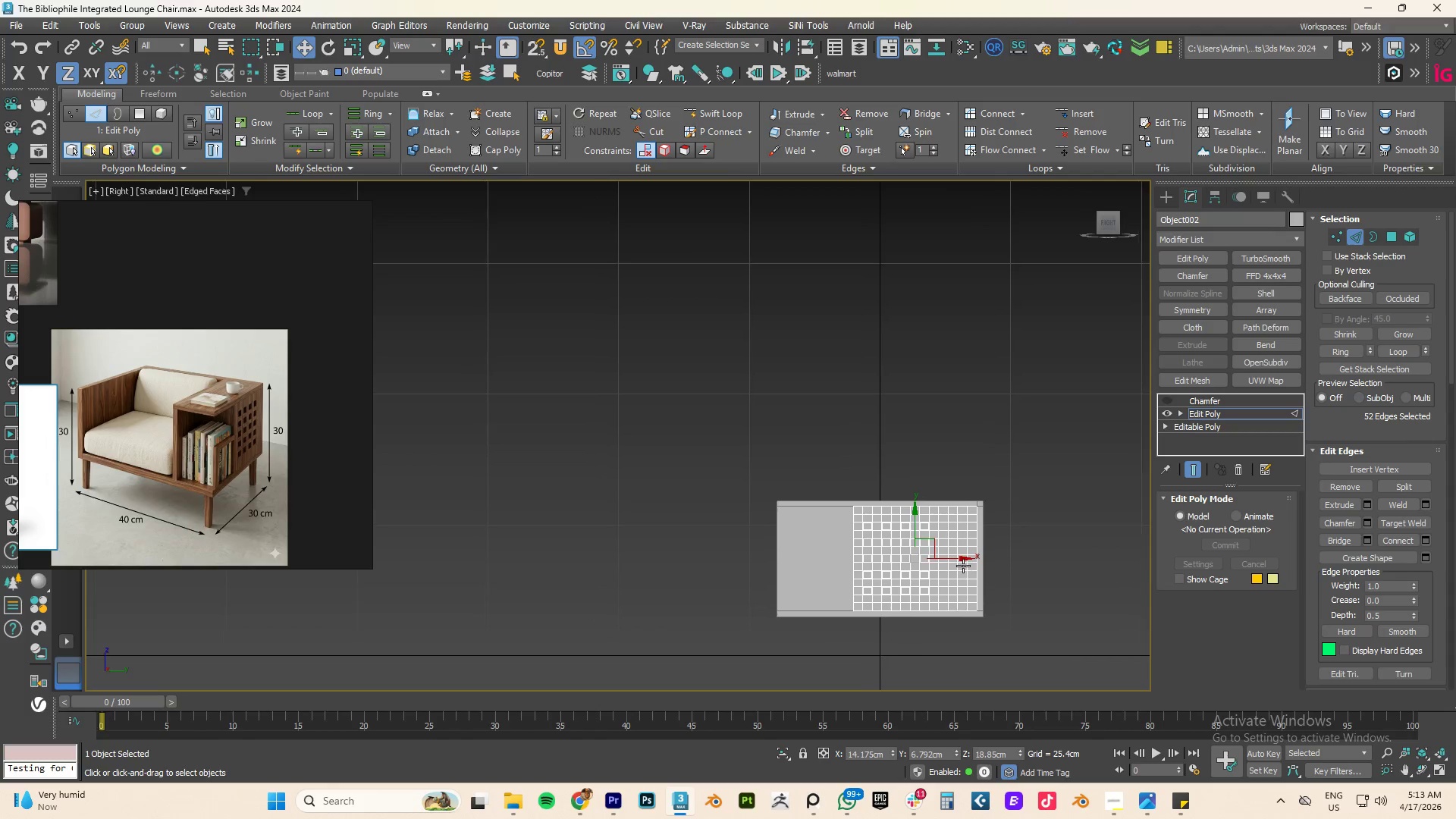 
hold_key(key=AltLeft, duration=0.72)
 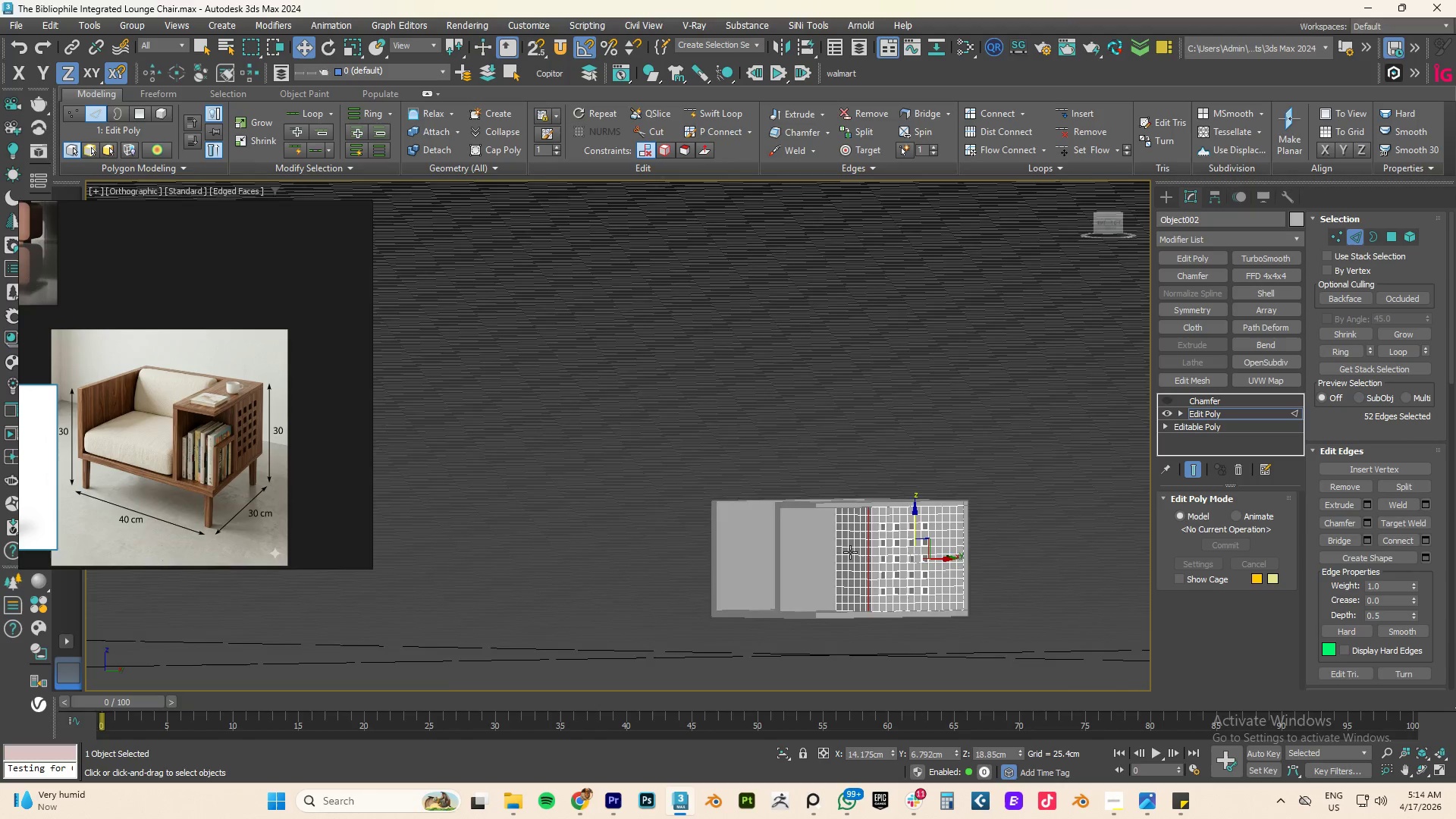 
scroll: coordinate [850, 552], scroll_direction: up, amount: 4.0
 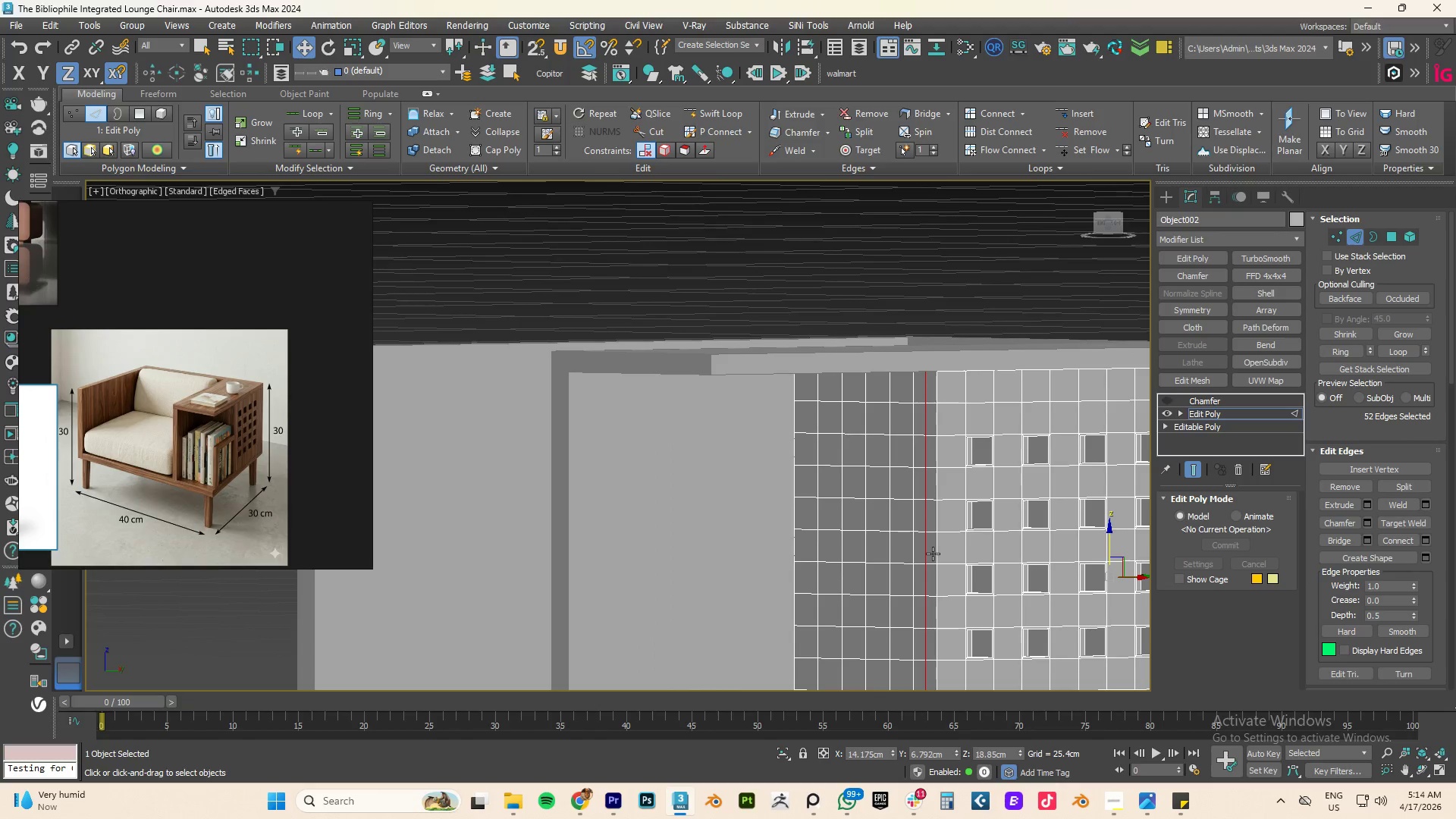 
left_click([933, 554])
 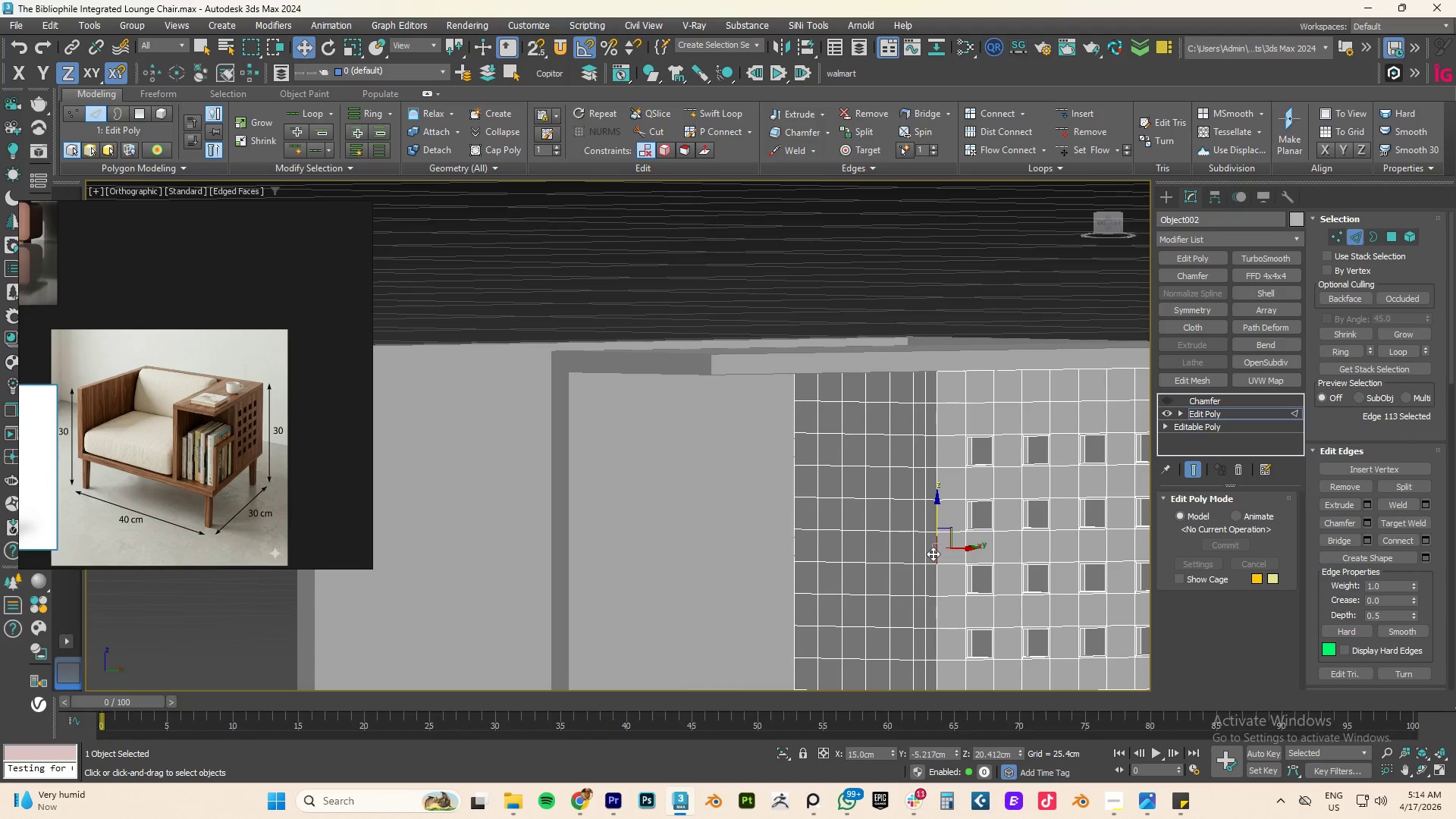 
key(4)
 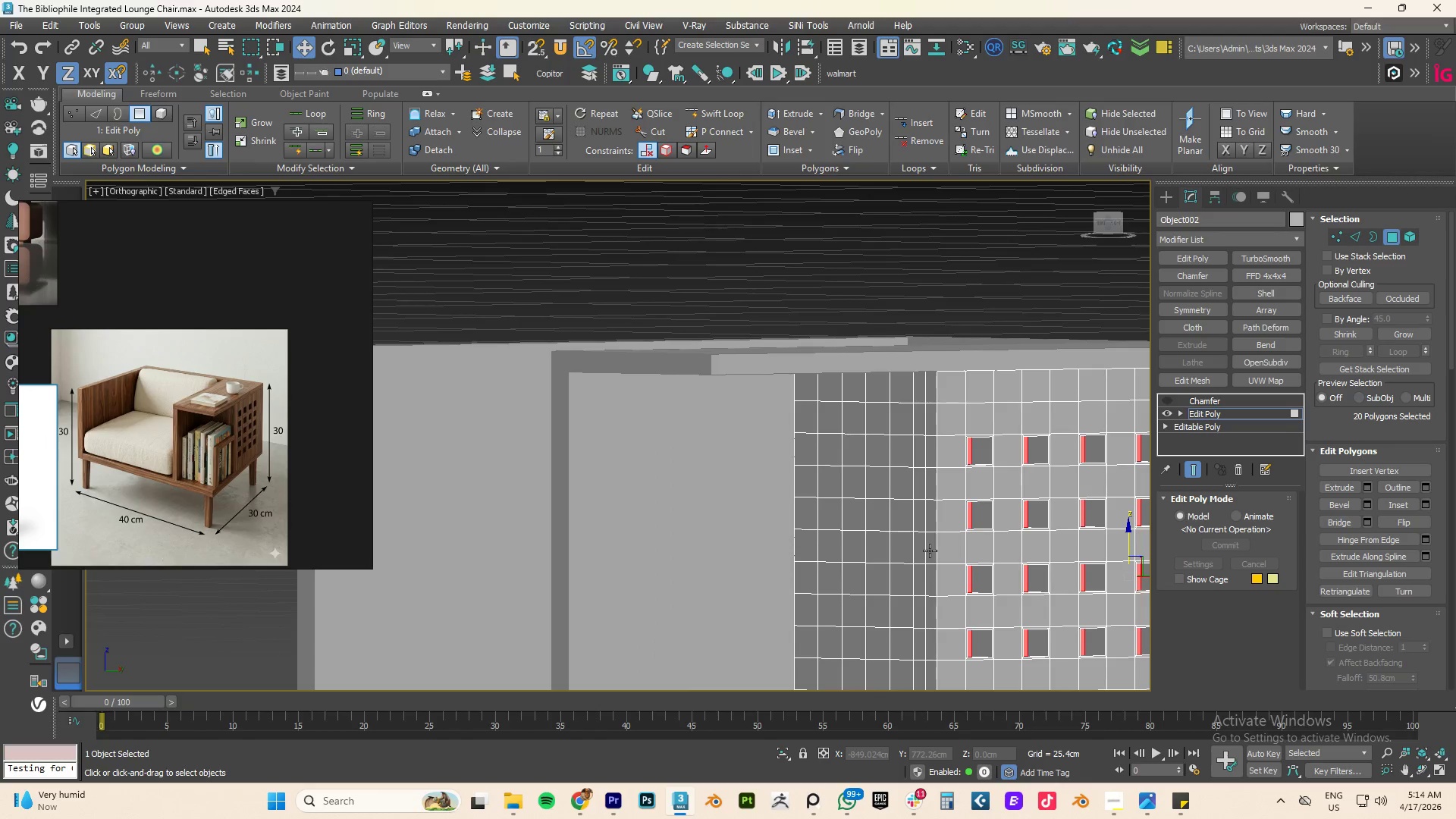 
left_click([930, 551])
 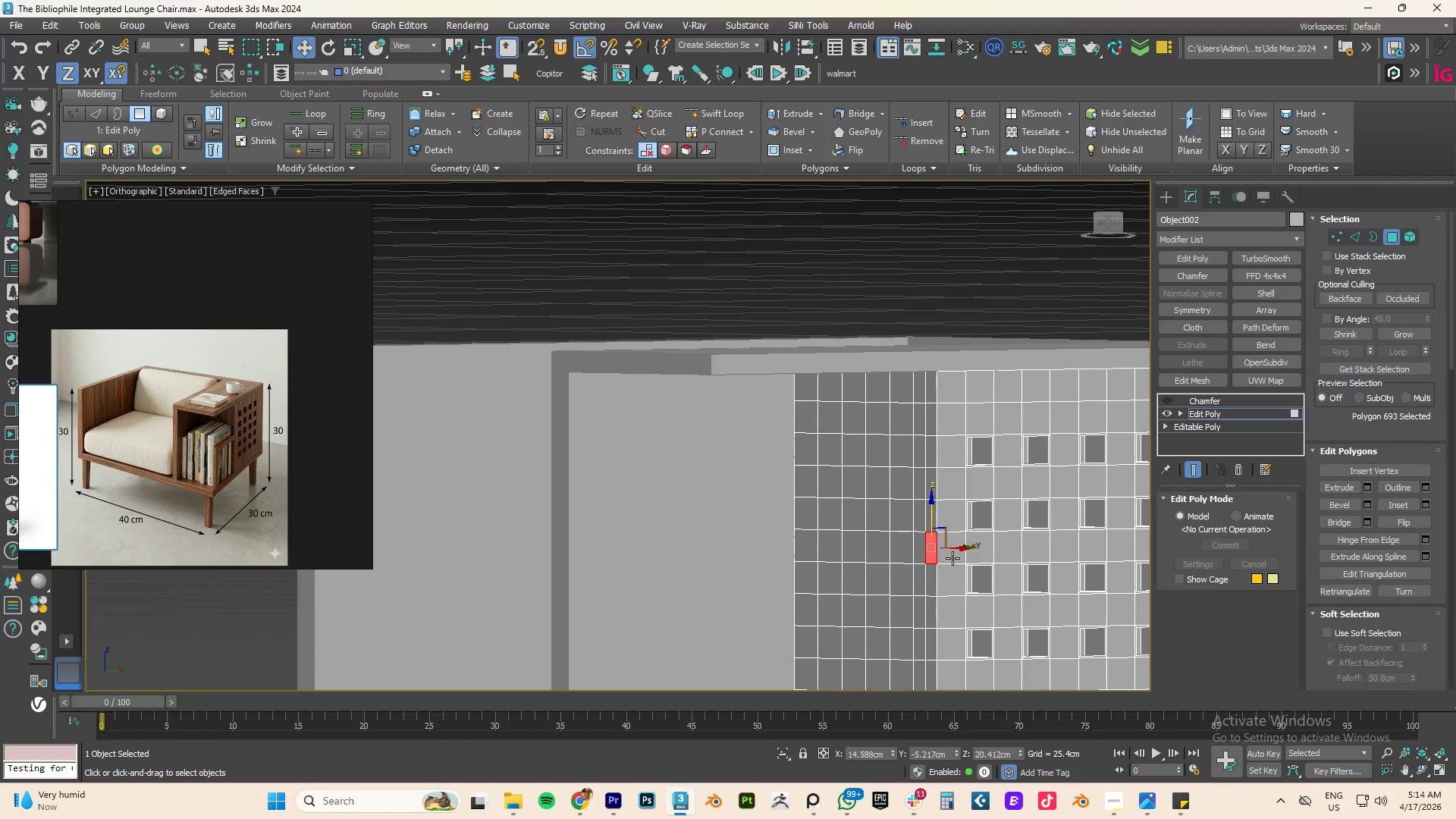 
type(xz)
 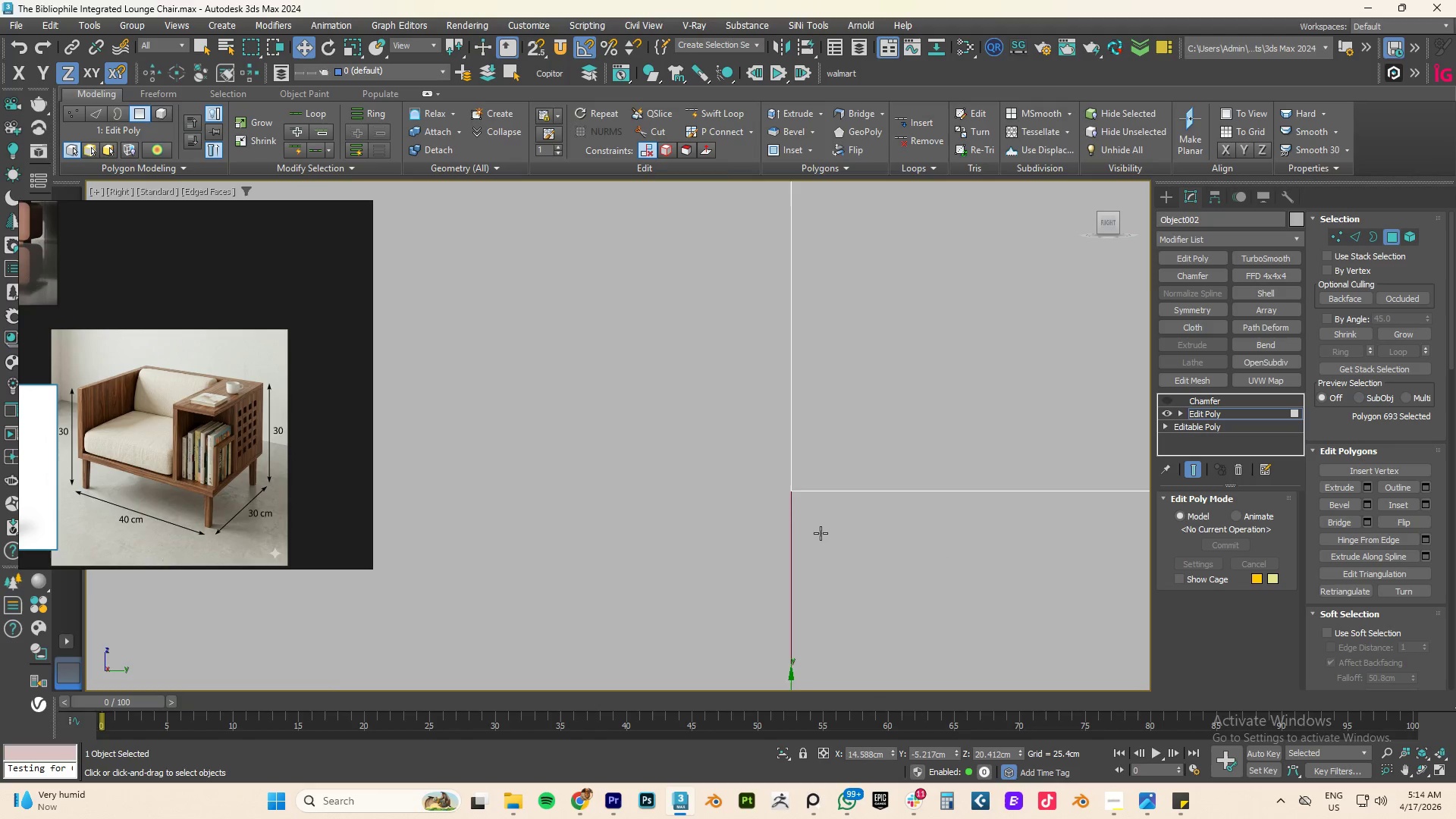 
scroll: coordinate [821, 533], scroll_direction: down, amount: 10.0
 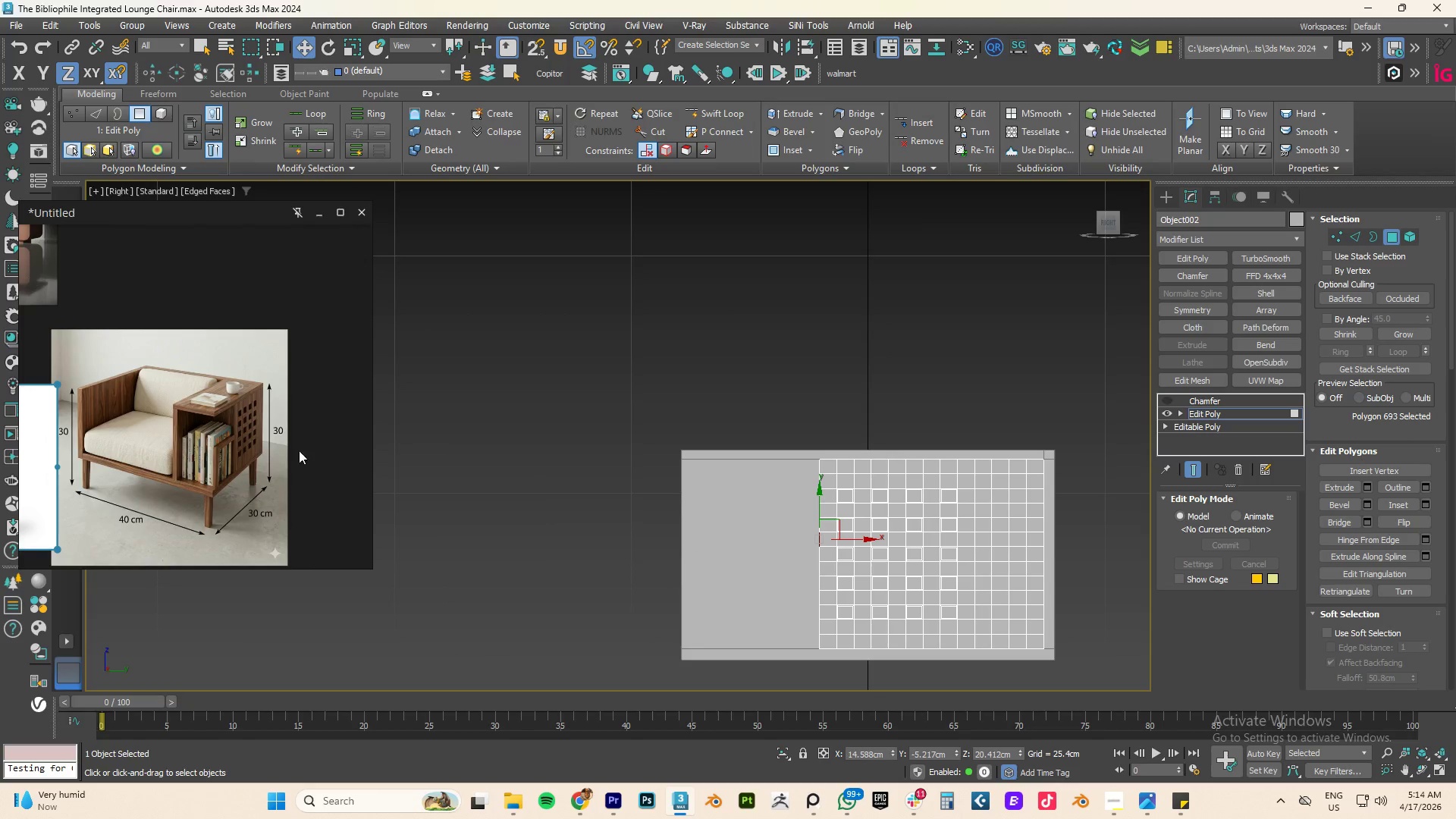 
scroll: coordinate [232, 448], scroll_direction: up, amount: 4.0
 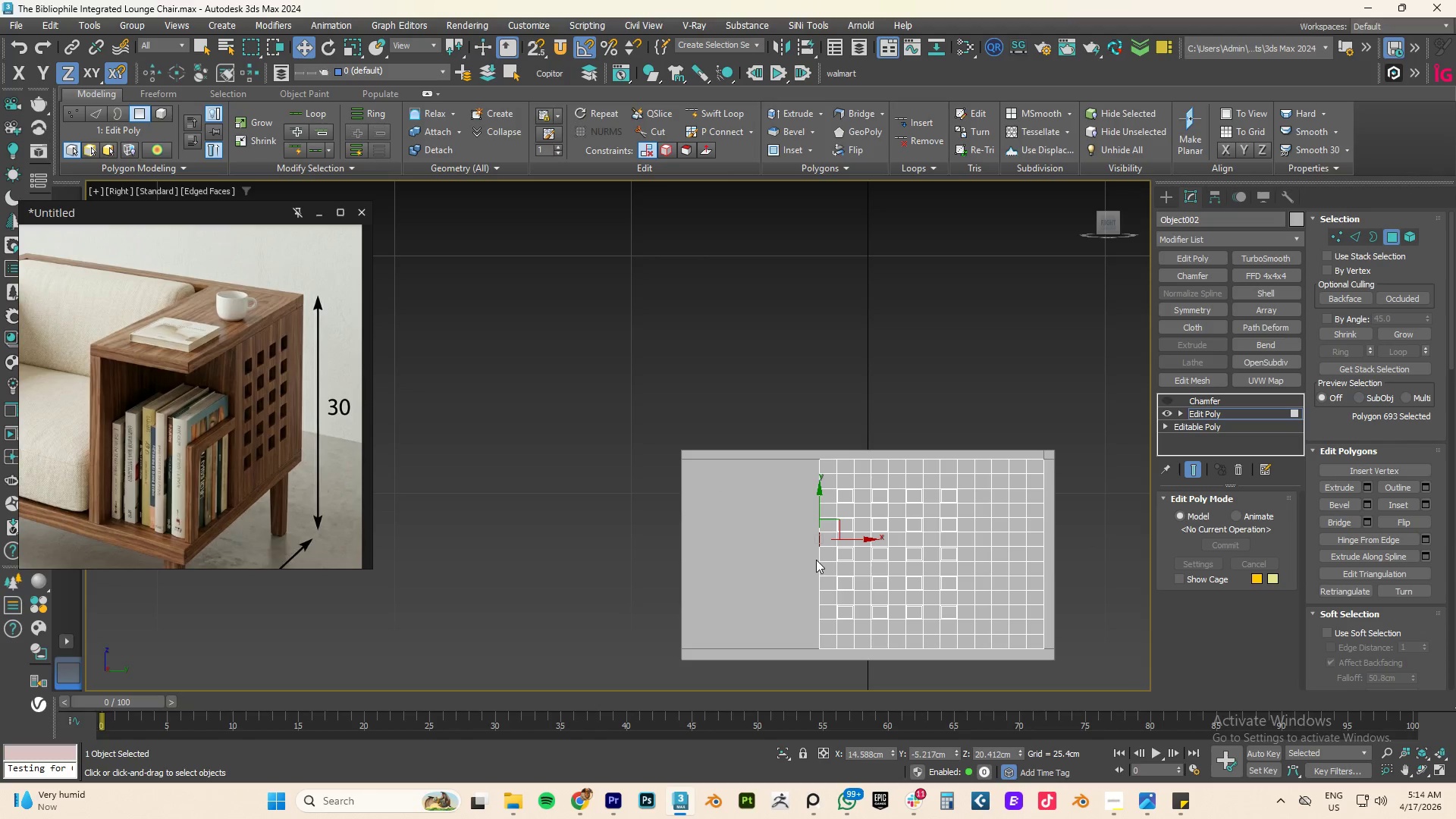 
hold_key(key=AltLeft, duration=0.59)
 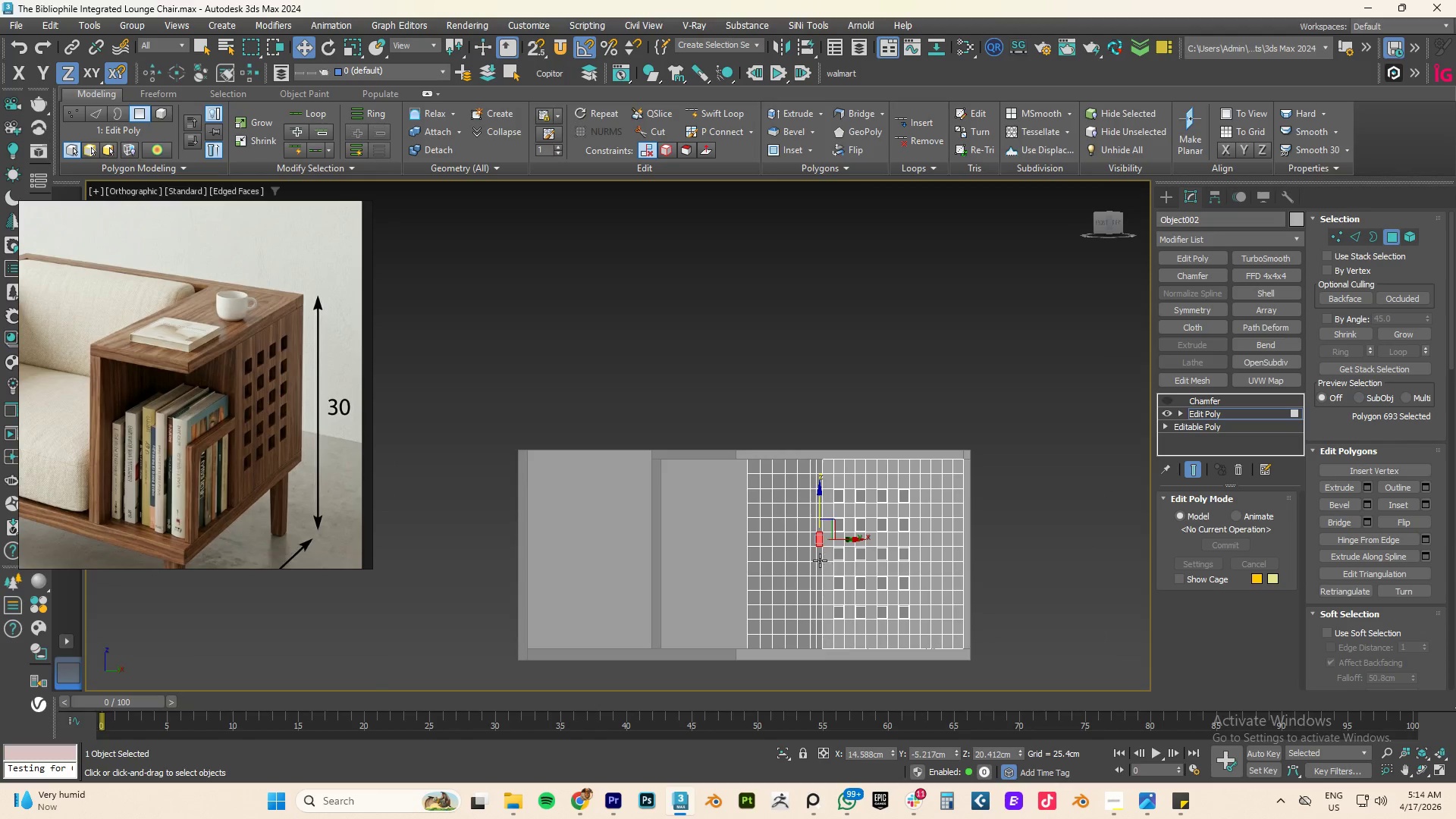 
scroll: coordinate [820, 560], scroll_direction: up, amount: 4.0
 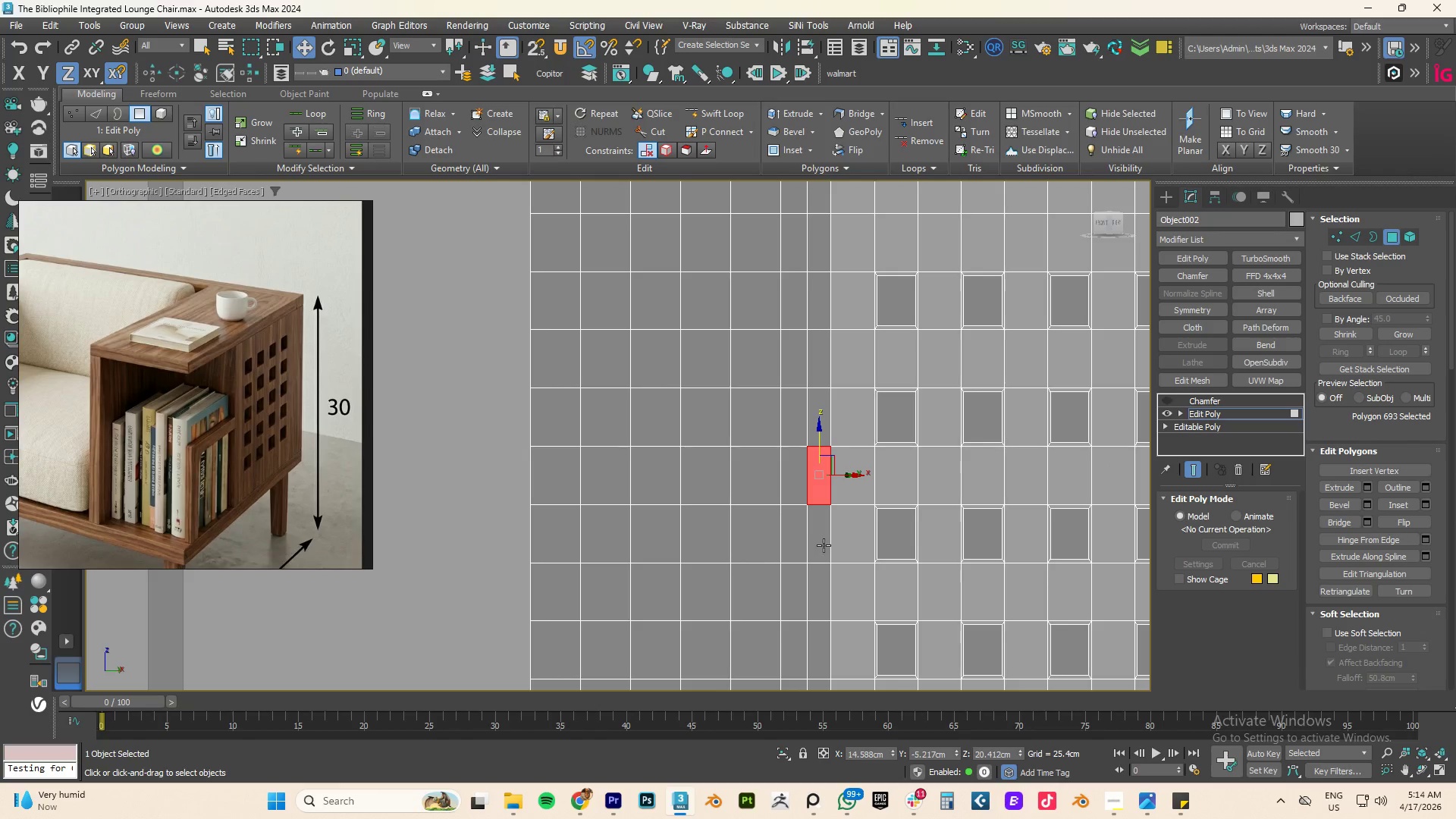 
left_click([824, 545])
 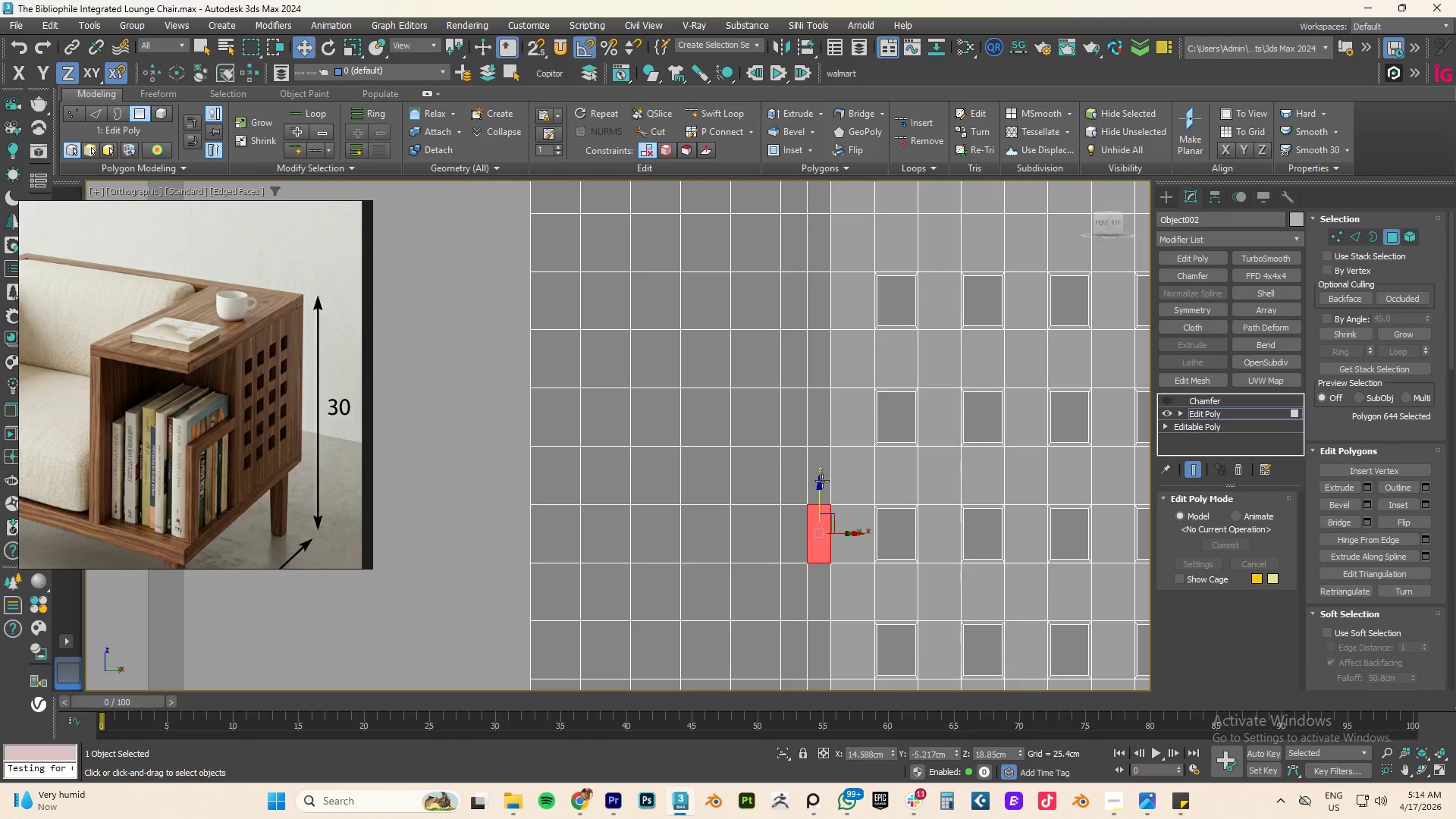 
key(Alt+AltLeft)
 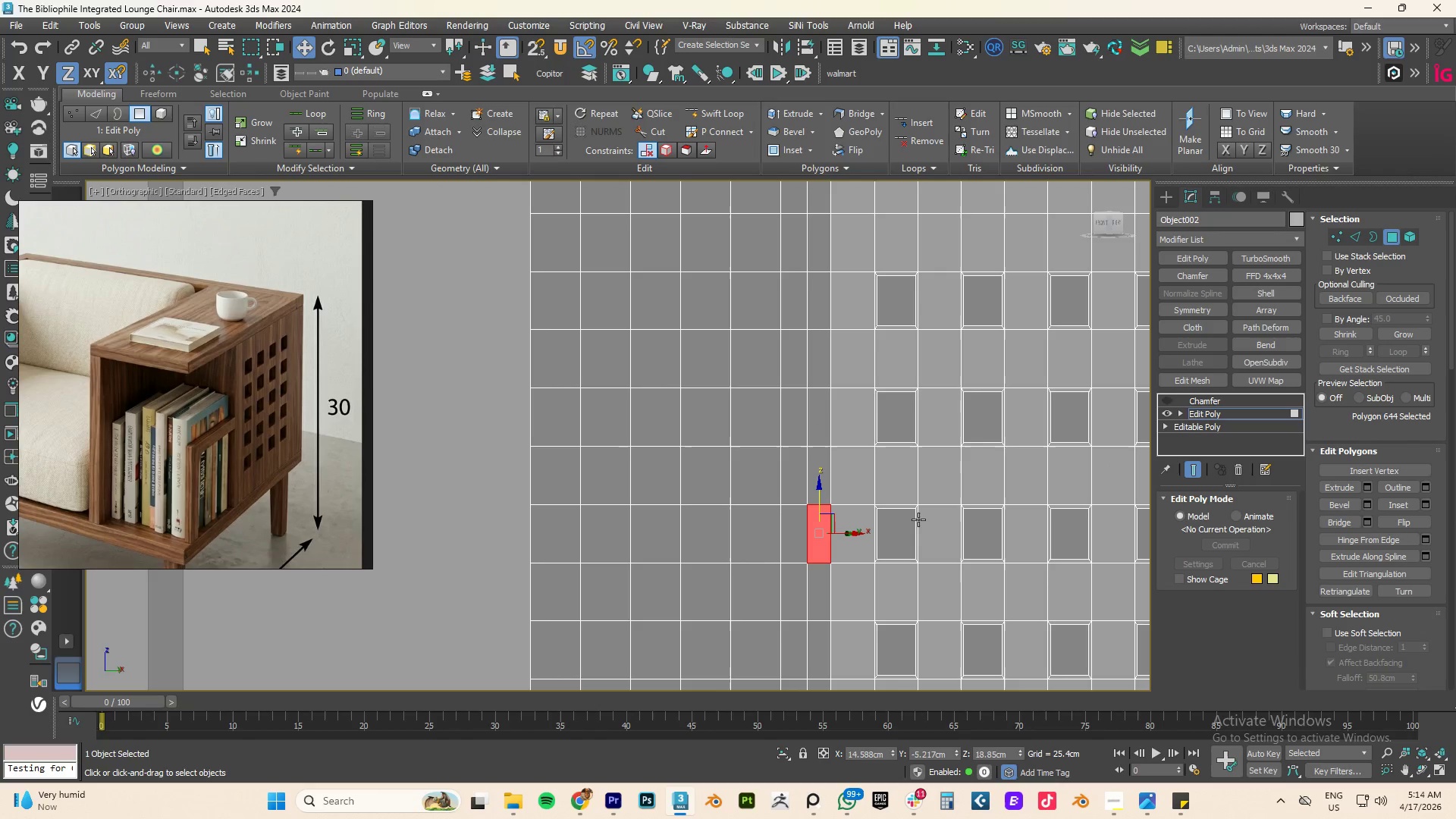 
type(fzzxz)
 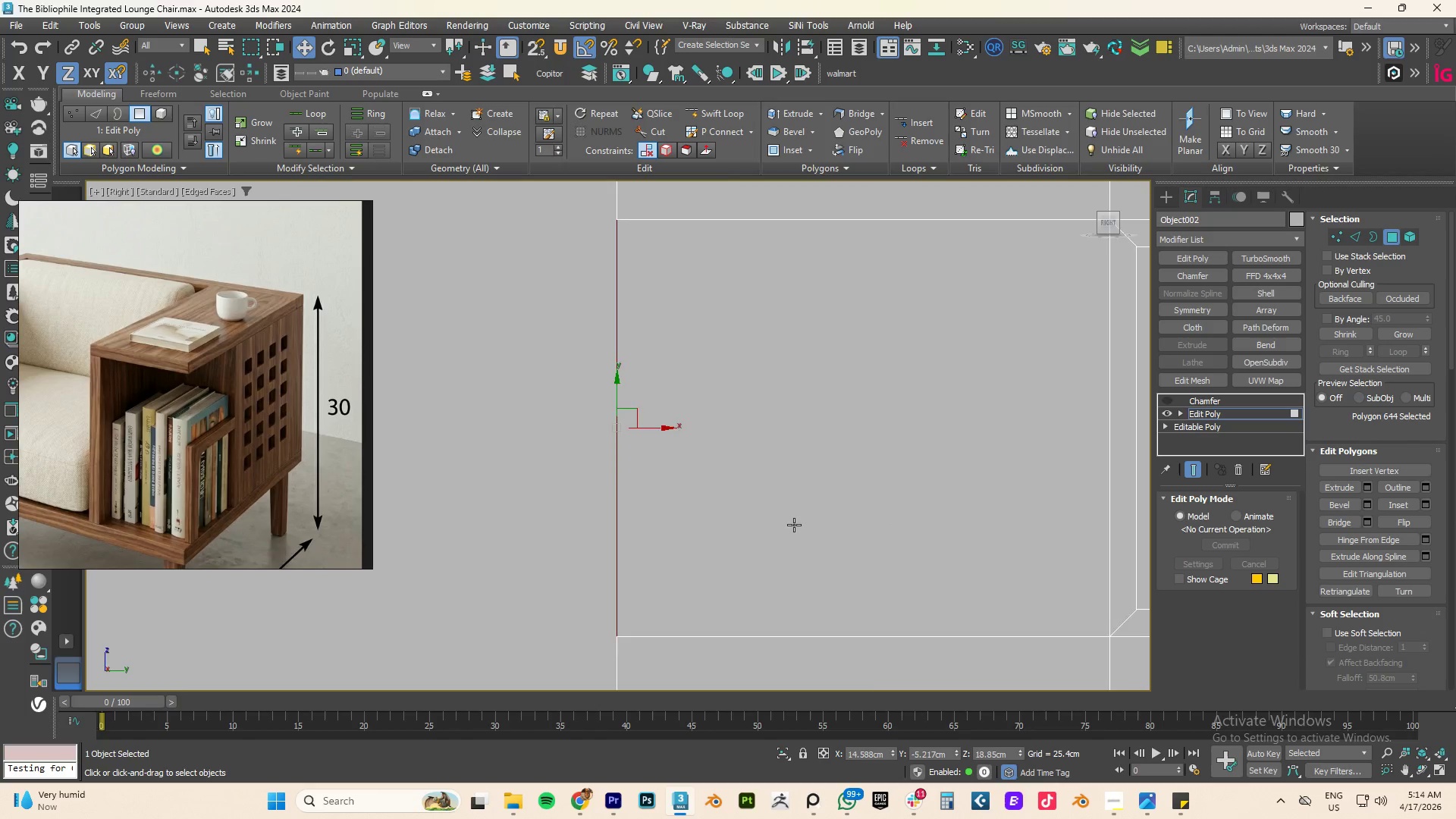 
scroll: coordinate [797, 525], scroll_direction: down, amount: 11.0
 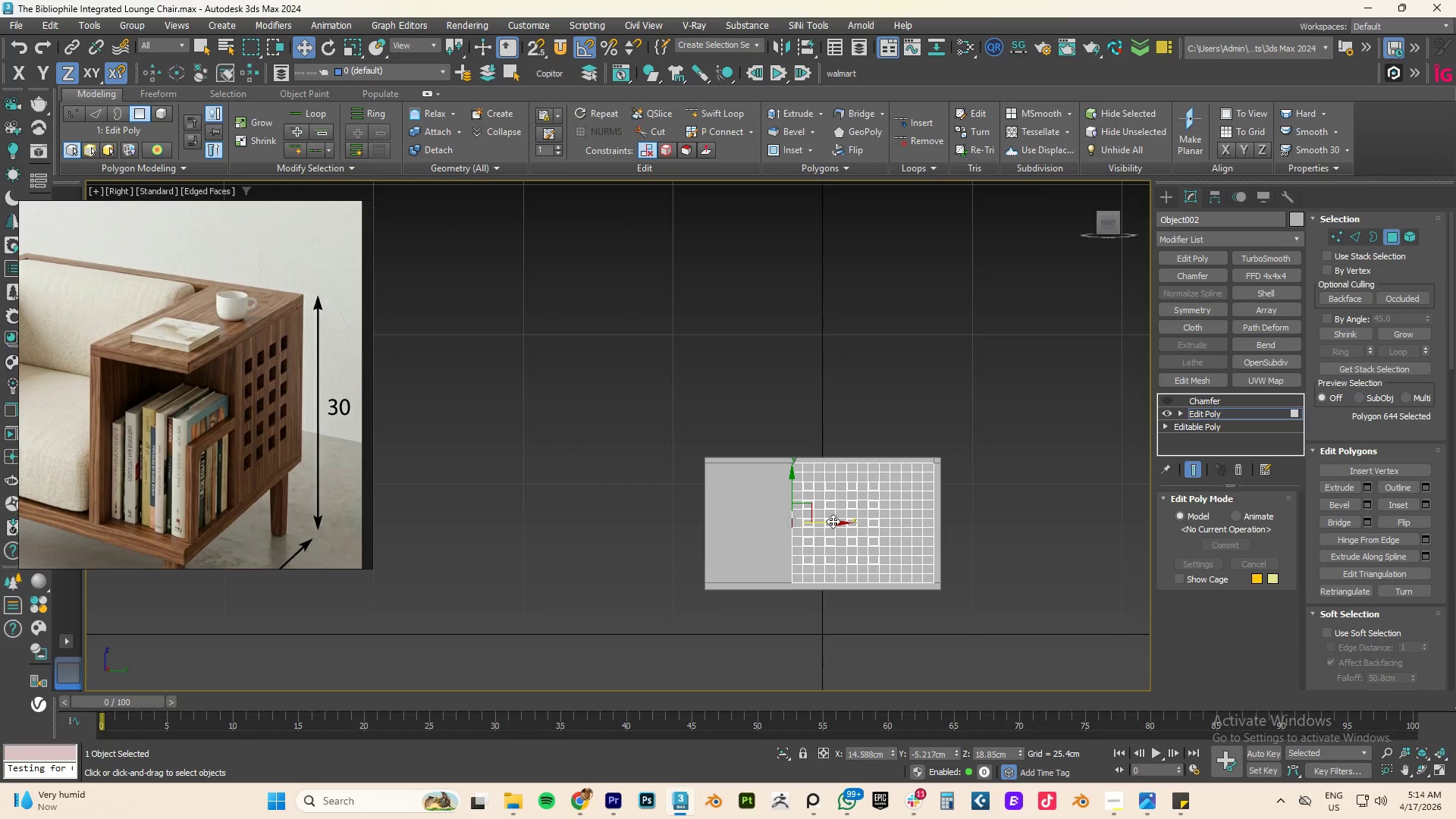 
hold_key(key=ShiftLeft, duration=5.47)
left_click_drag(start_coordinate=[822, 523], to_coordinate=[750, 529])
 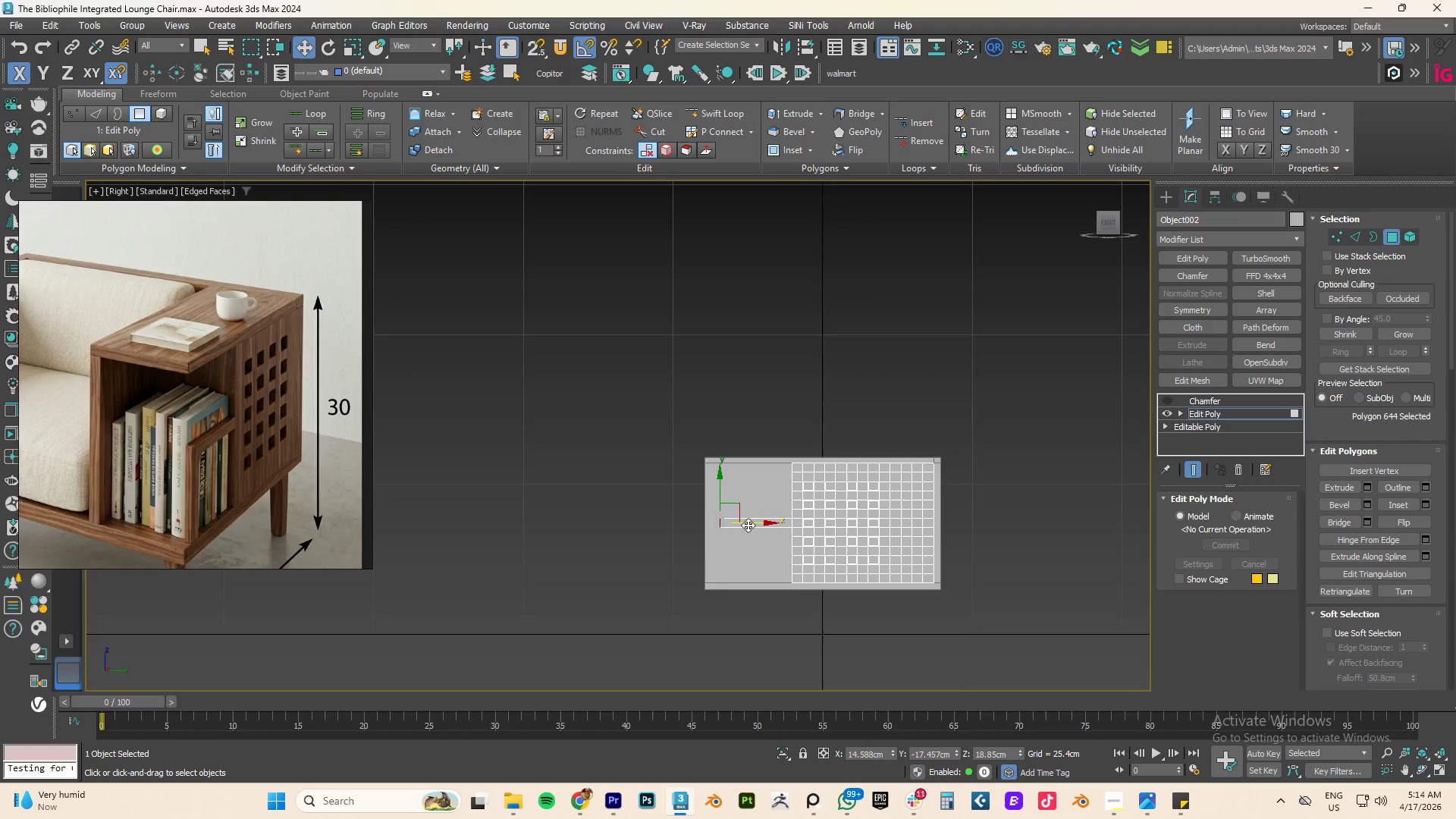 
key(S)
 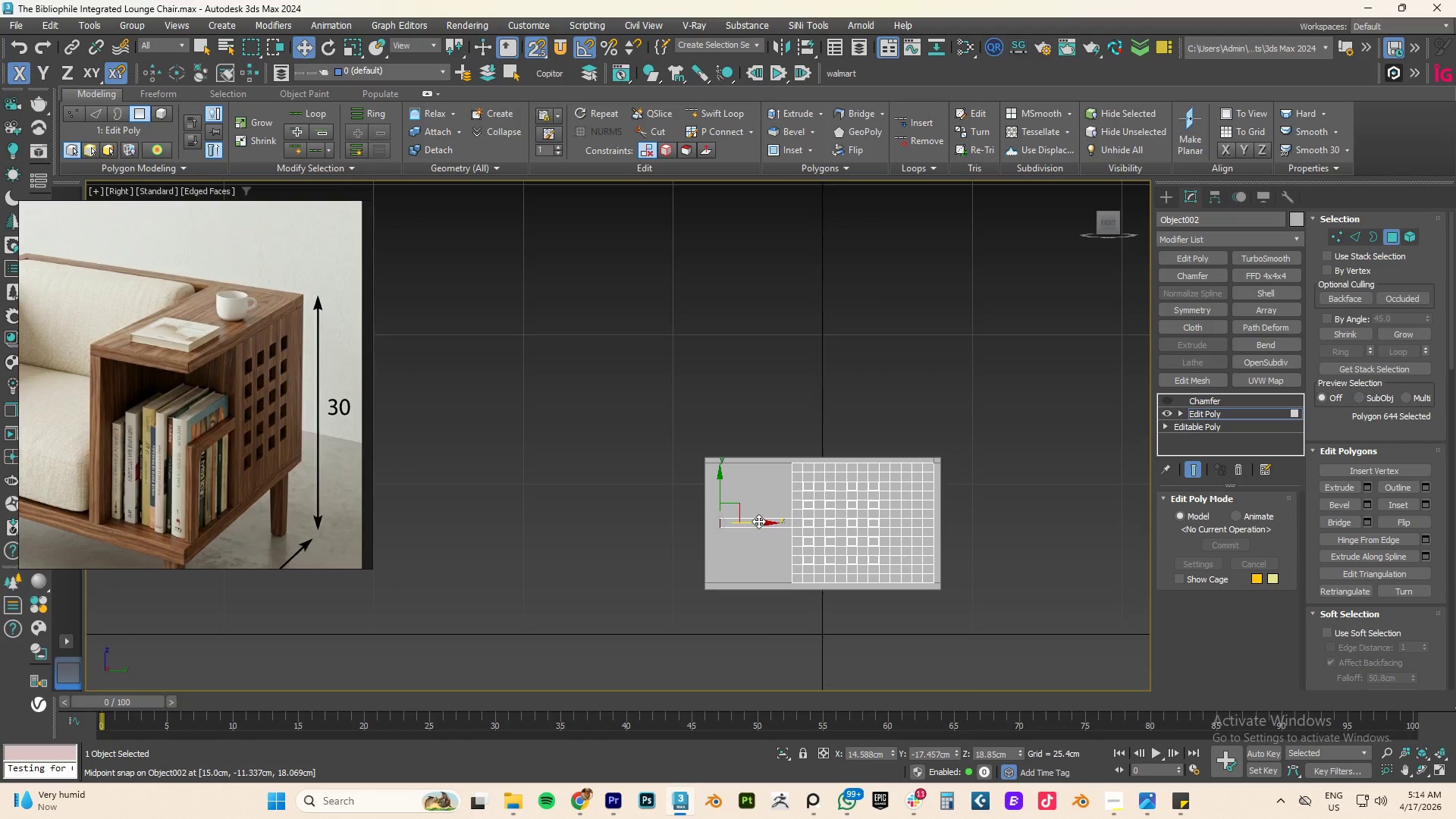 
left_click_drag(start_coordinate=[758, 520], to_coordinate=[720, 469])
 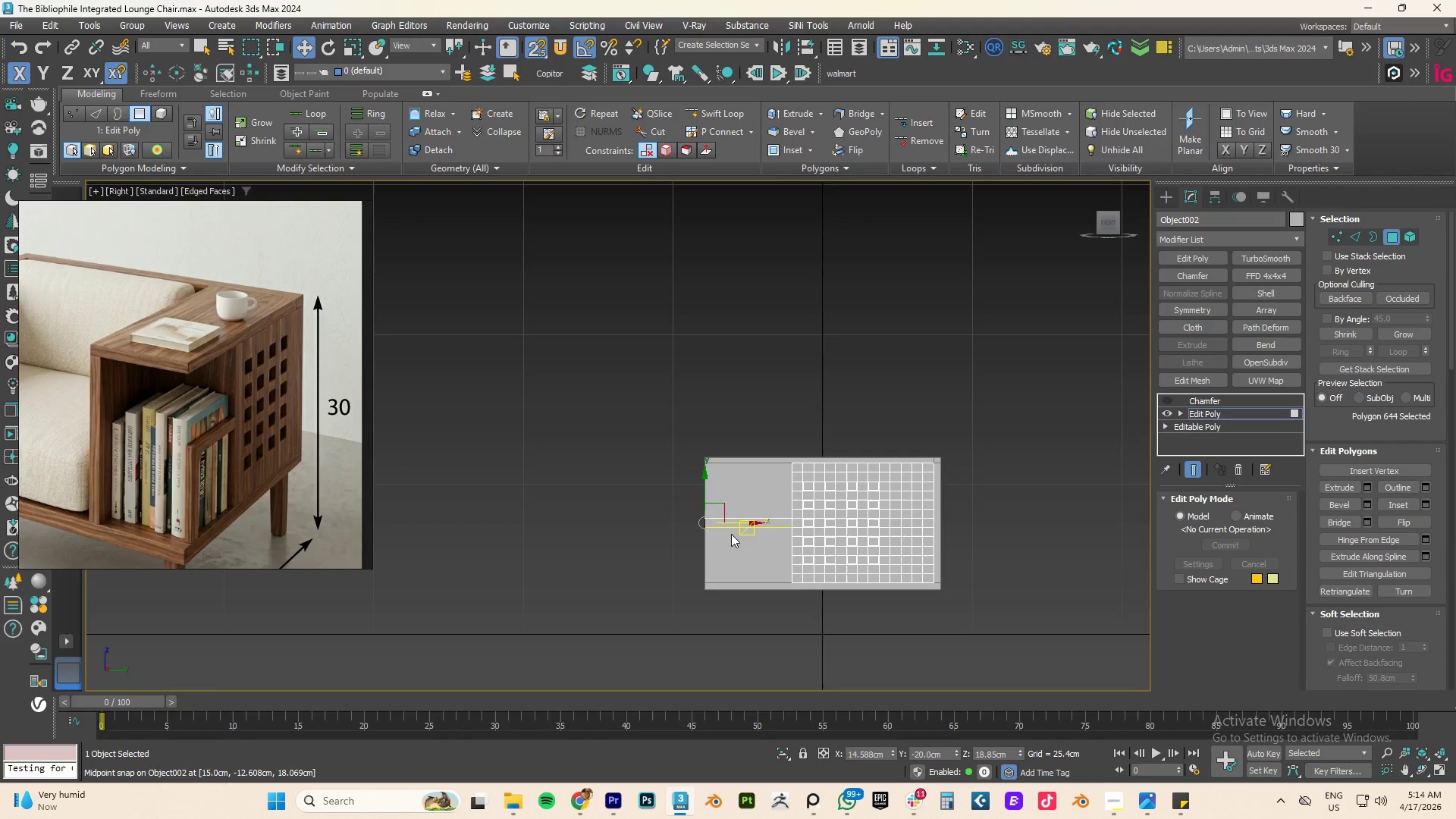 
left_click_drag(start_coordinate=[744, 521], to_coordinate=[764, 469])
 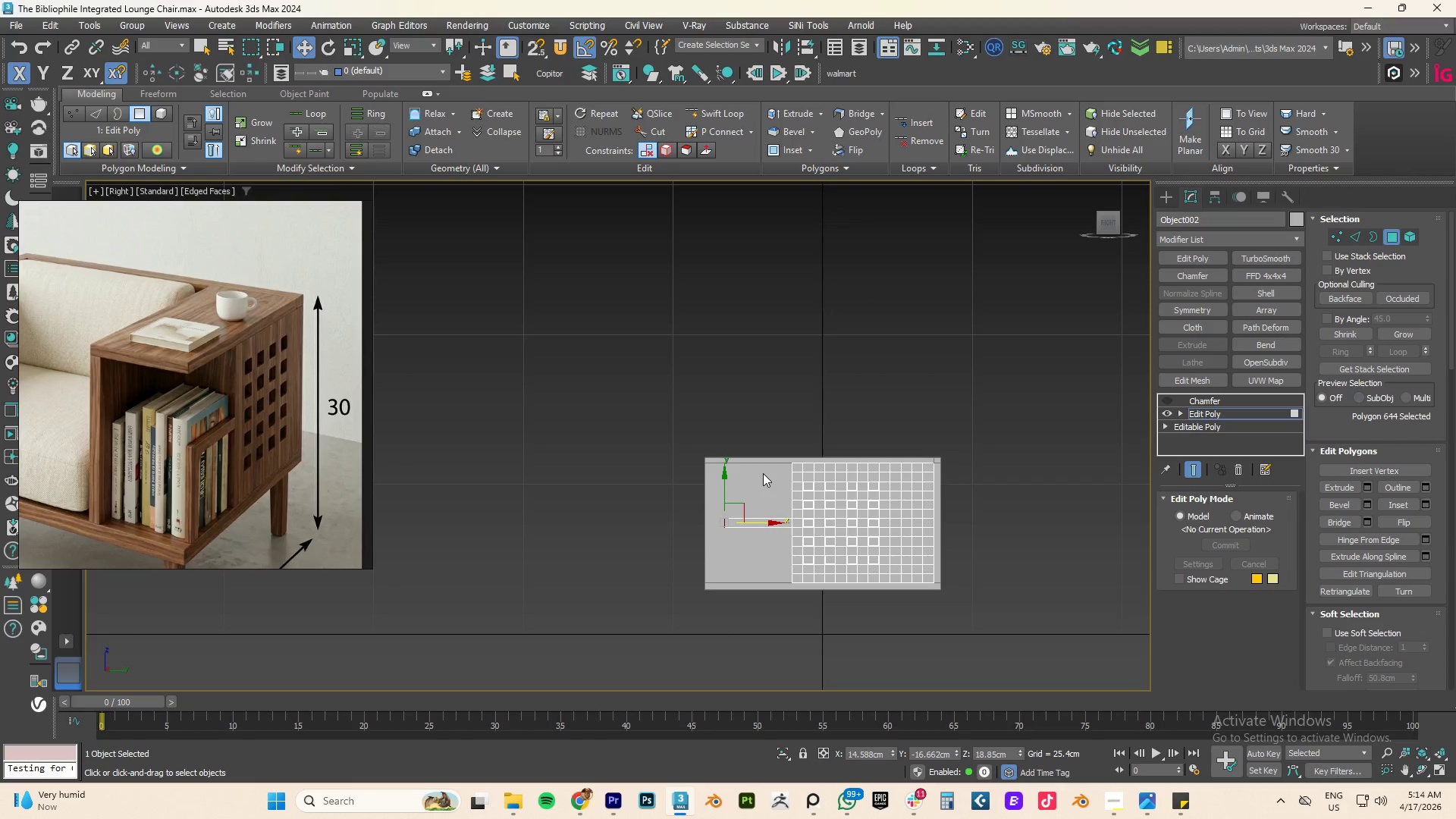 
key(S)
 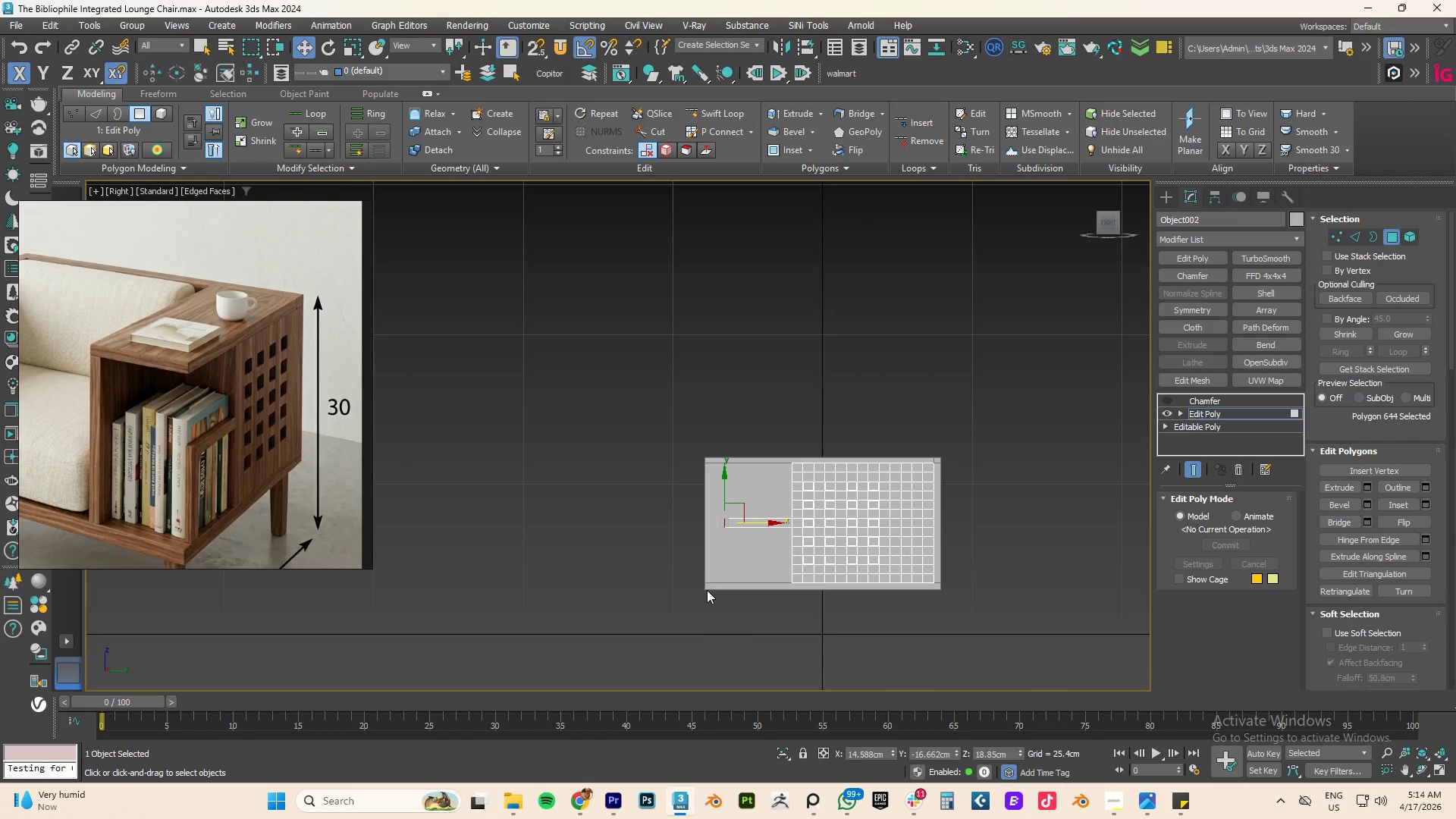 
scroll: coordinate [735, 566], scroll_direction: up, amount: 3.0
 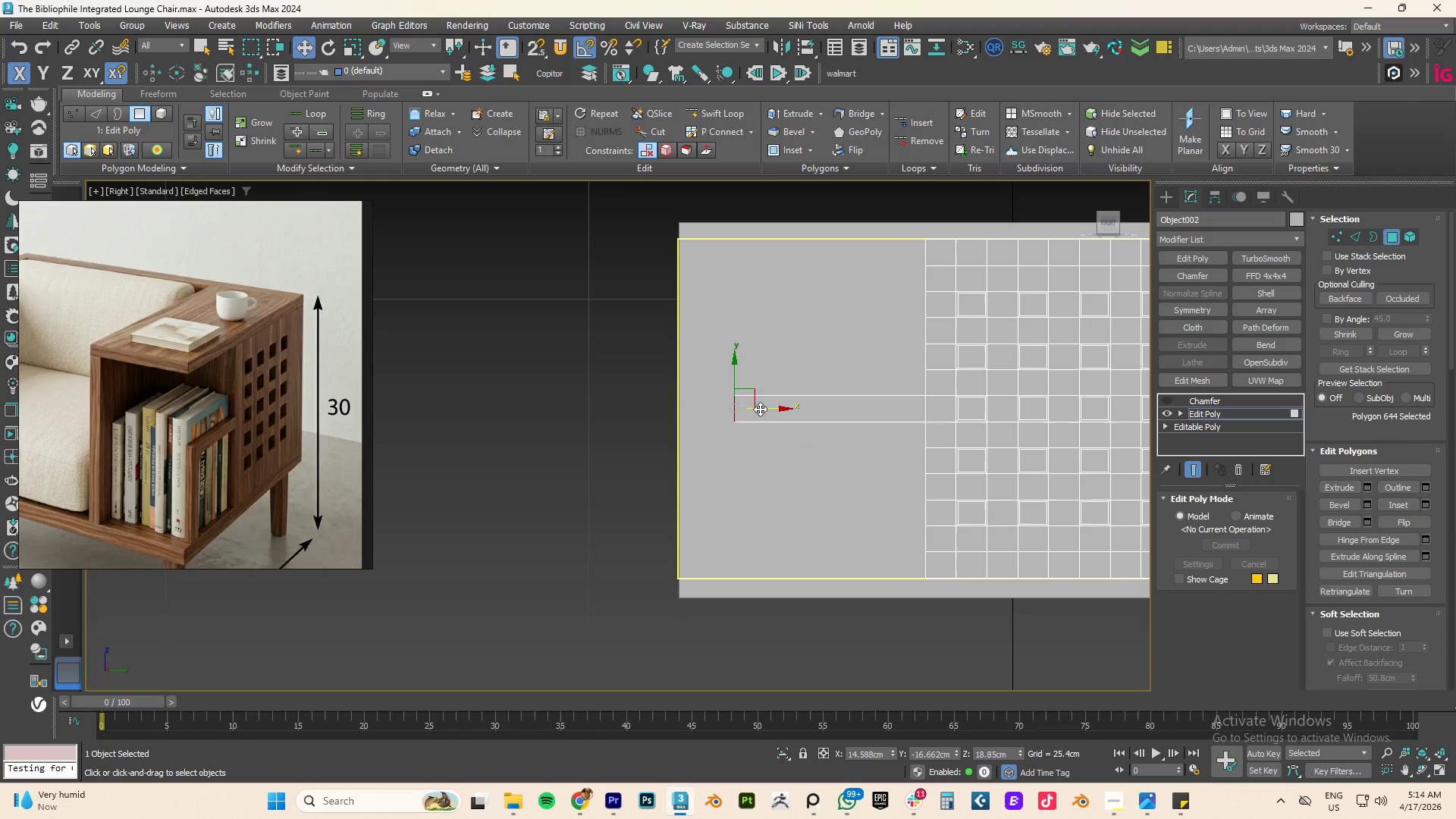 
left_click_drag(start_coordinate=[771, 411], to_coordinate=[744, 409])
 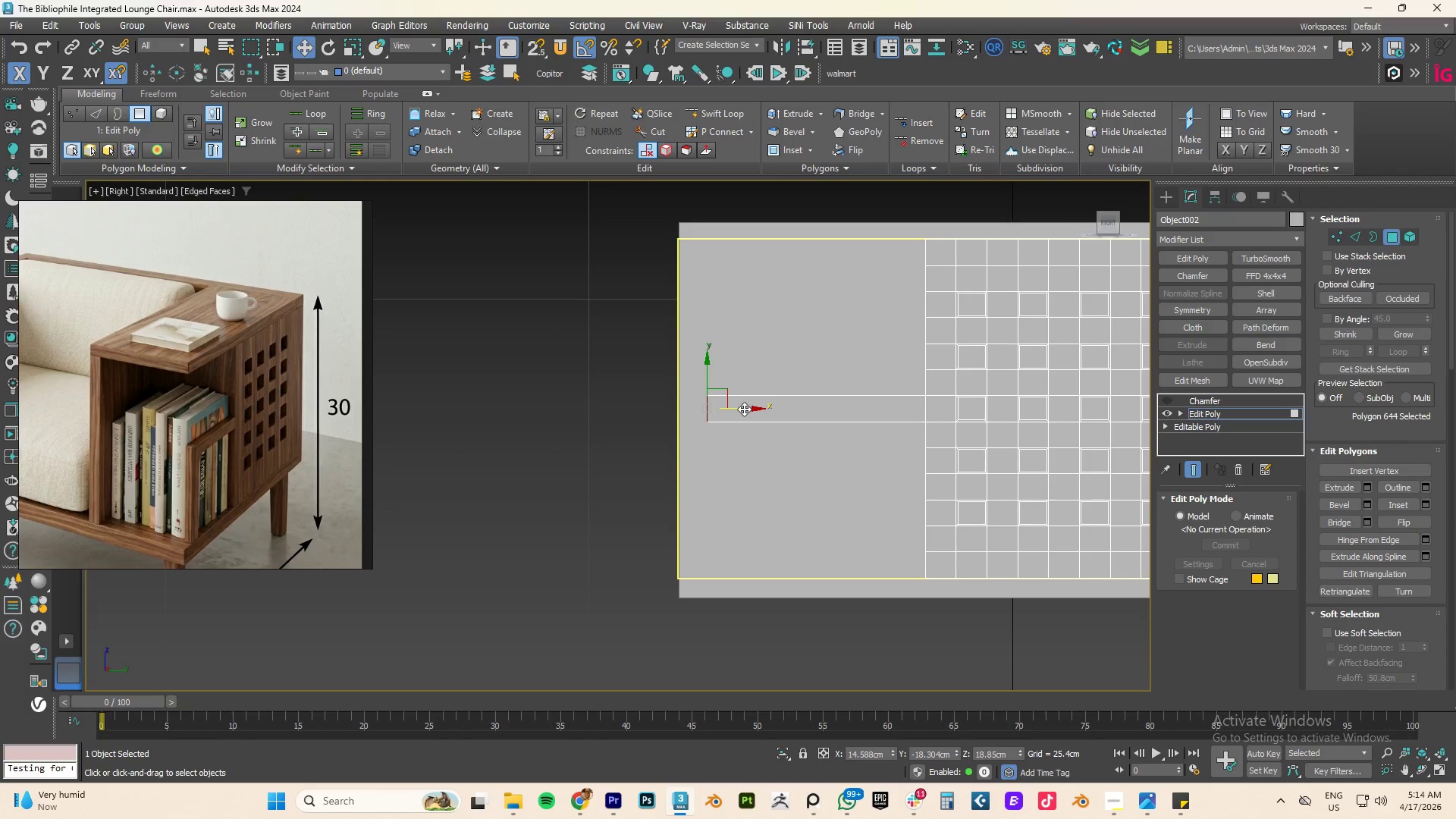 
key(Alt+1)
 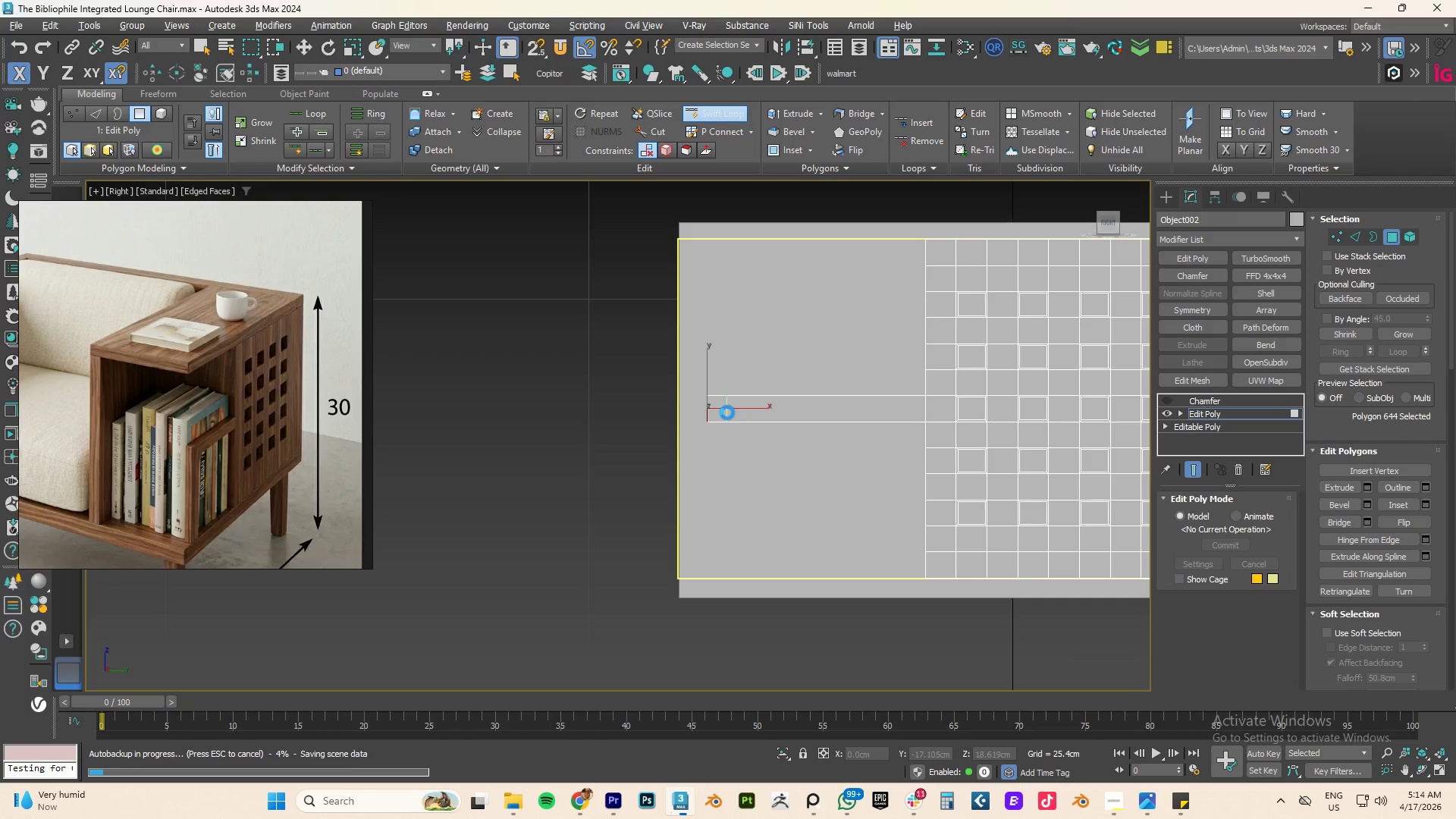 
wait(6.88)
 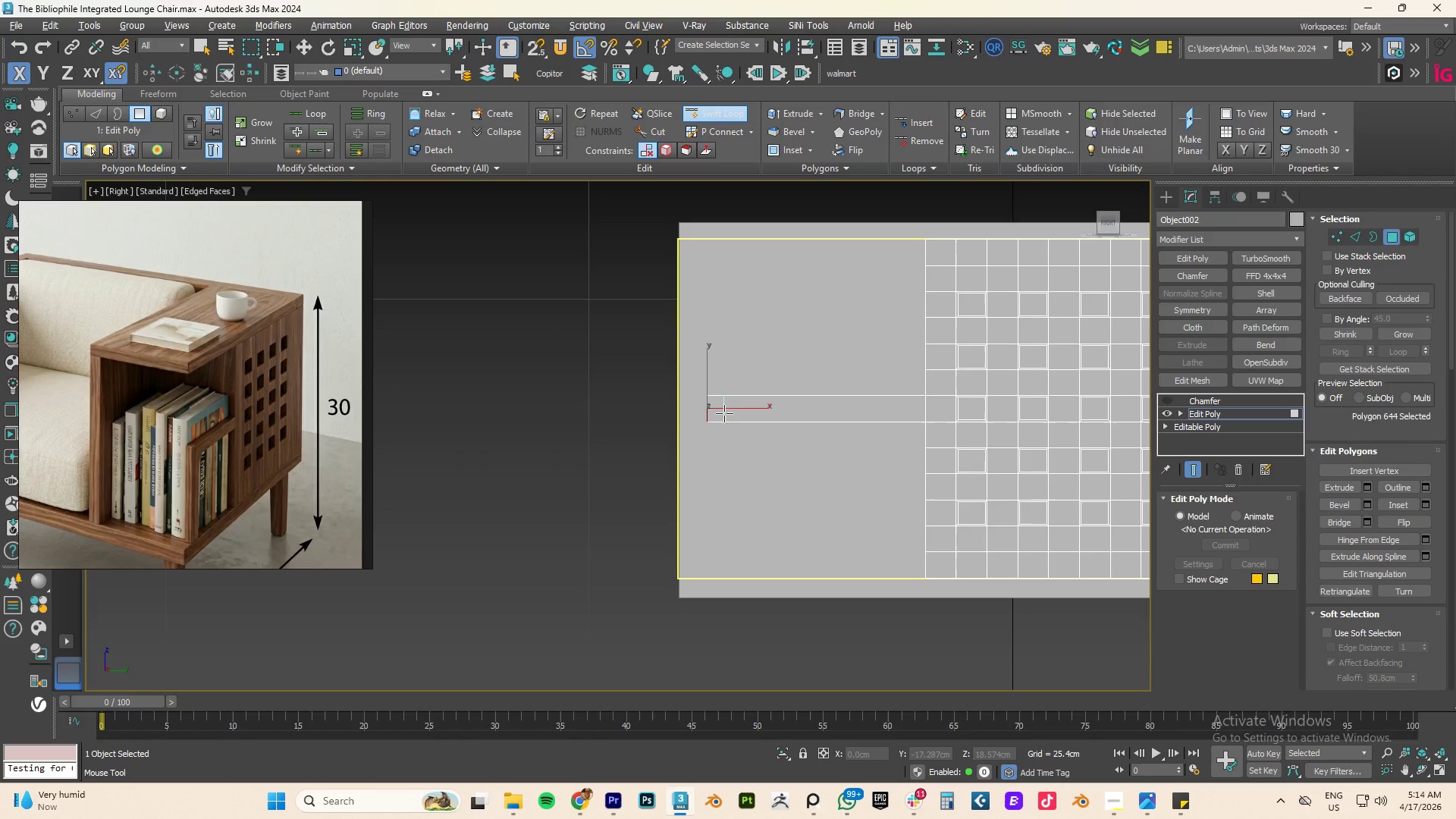 
left_click([729, 413])
 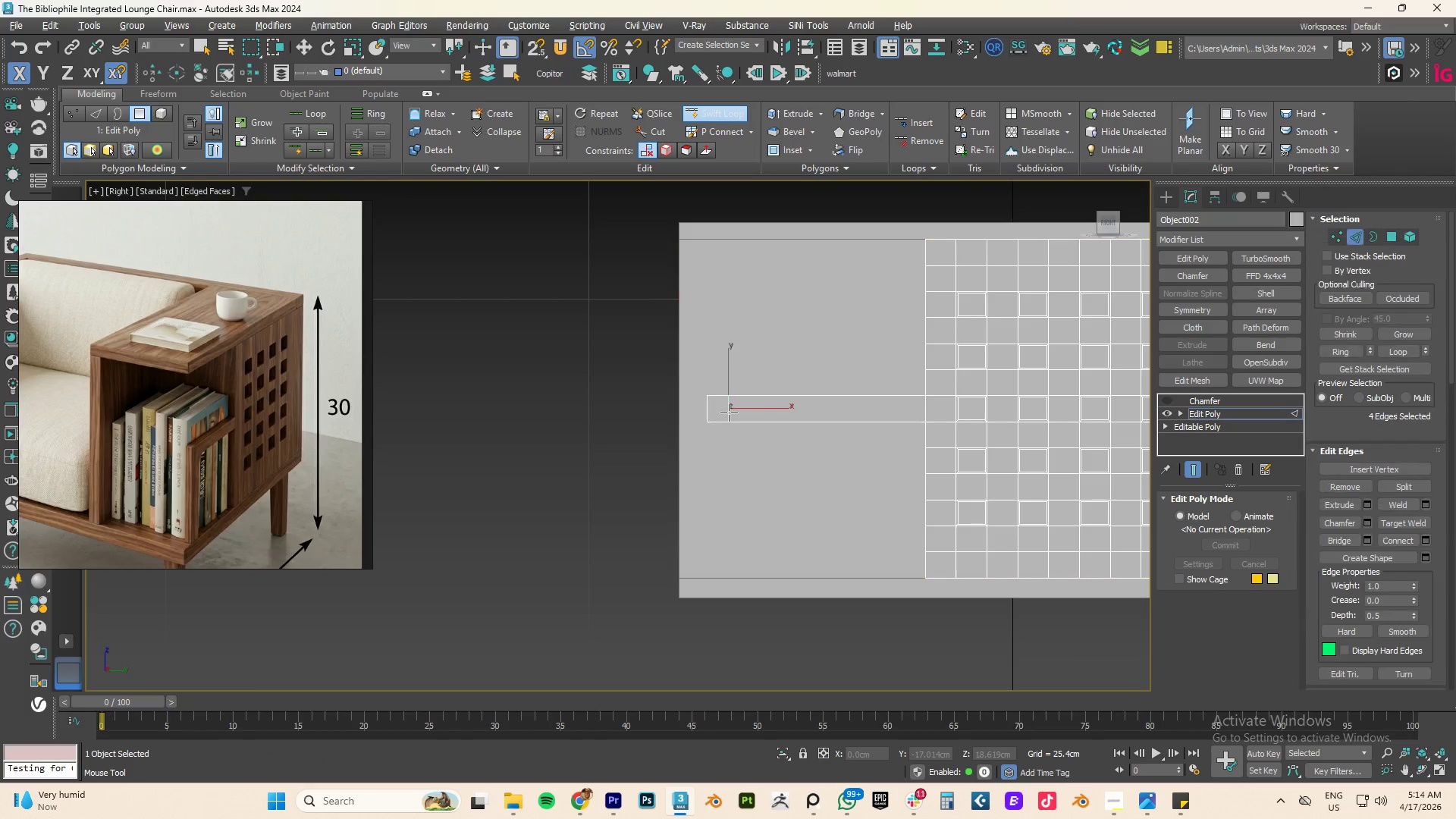 
right_click([729, 413])
 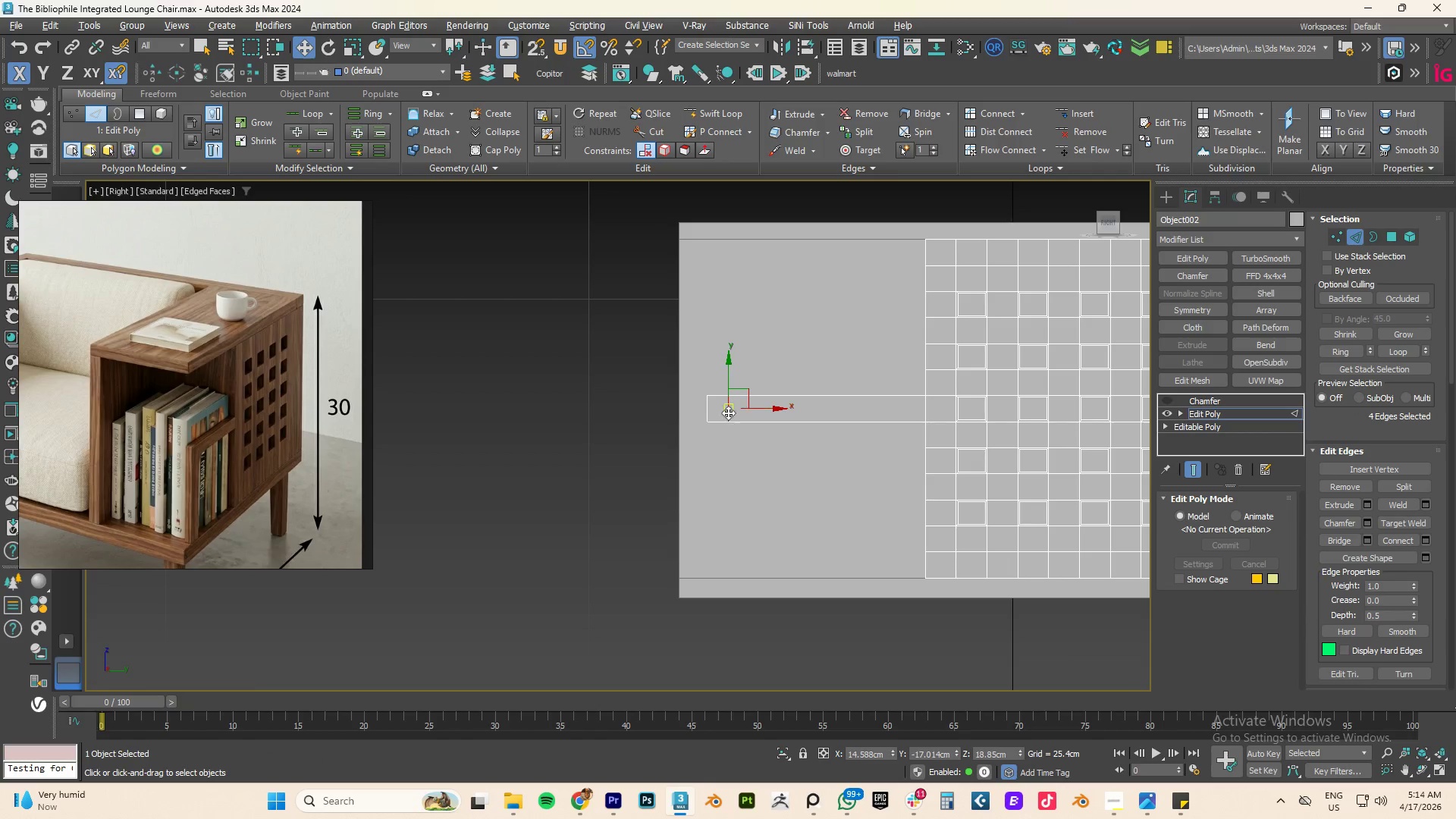 
hold_key(key=AltLeft, duration=4.06)
 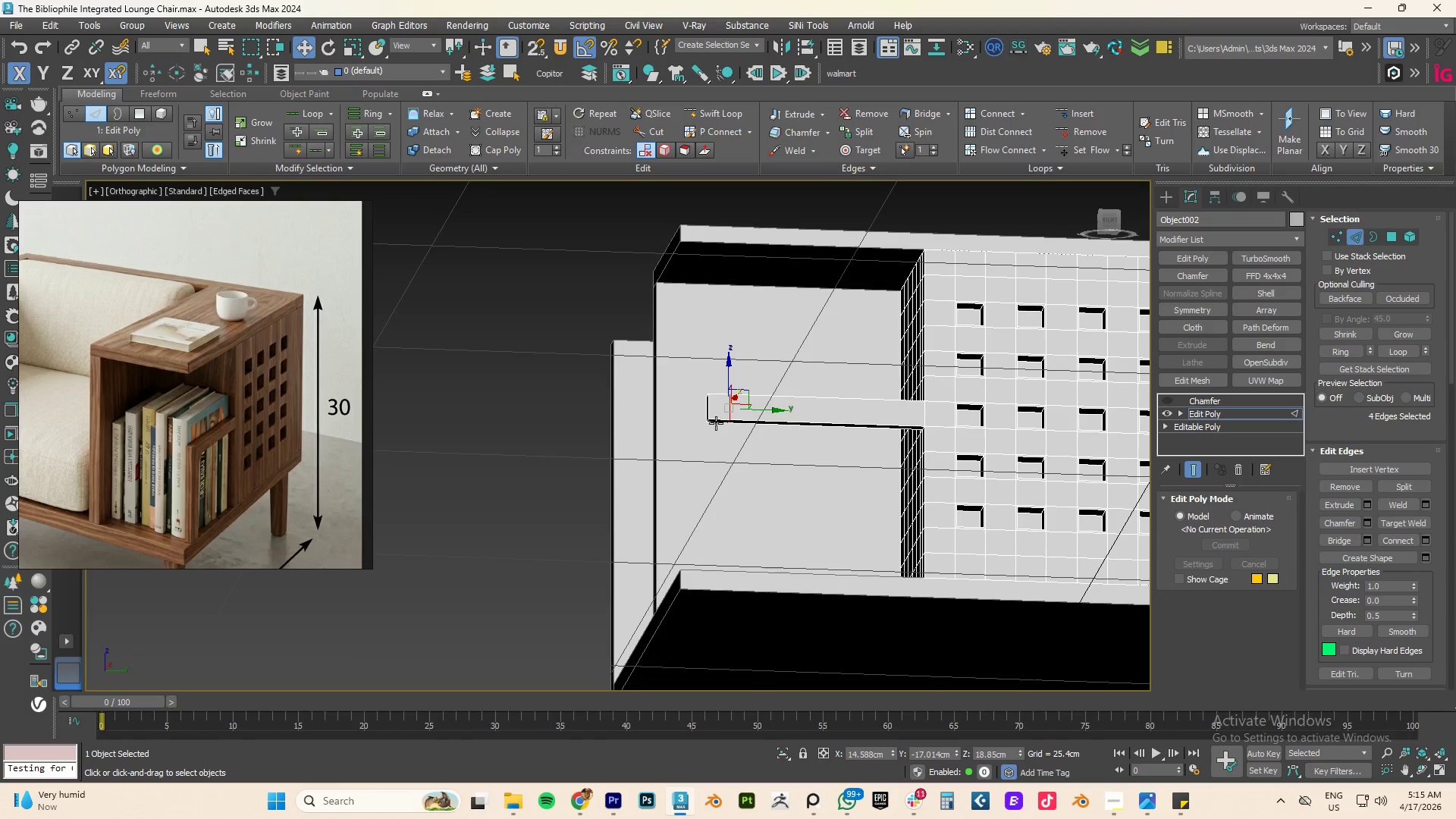 
key(4)
 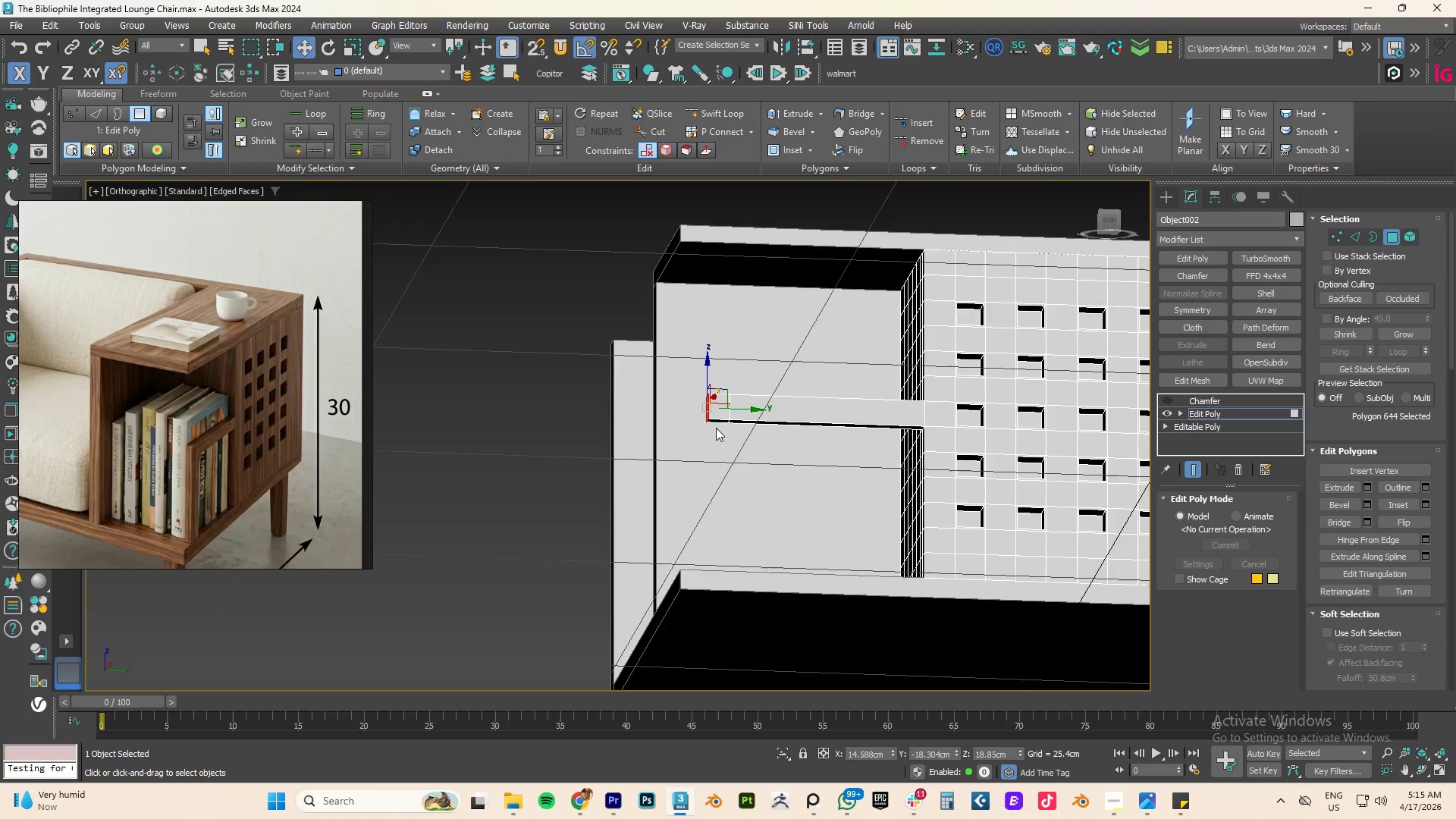 
scroll: coordinate [716, 428], scroll_direction: up, amount: 4.0
 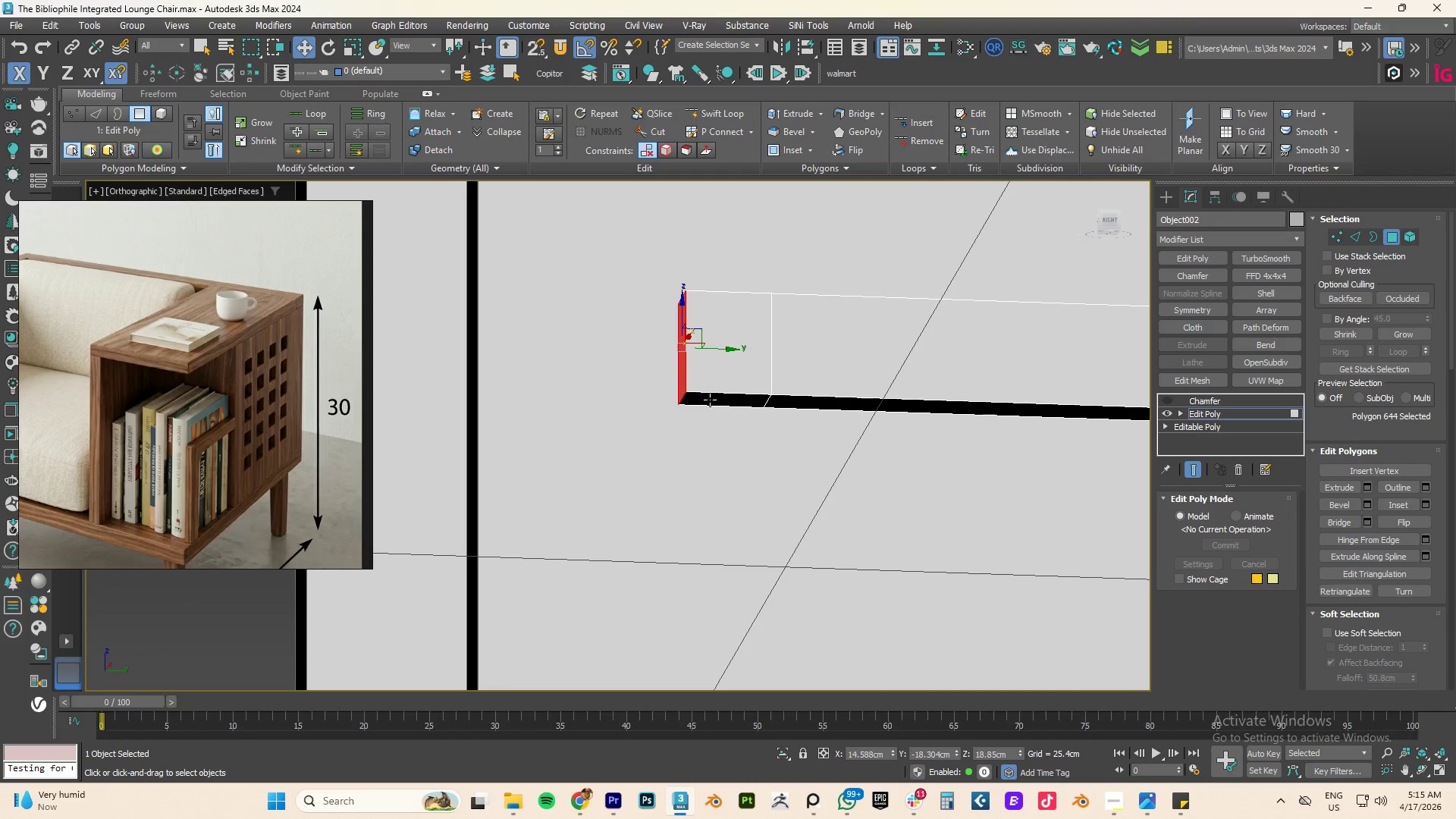 
left_click([710, 397])
 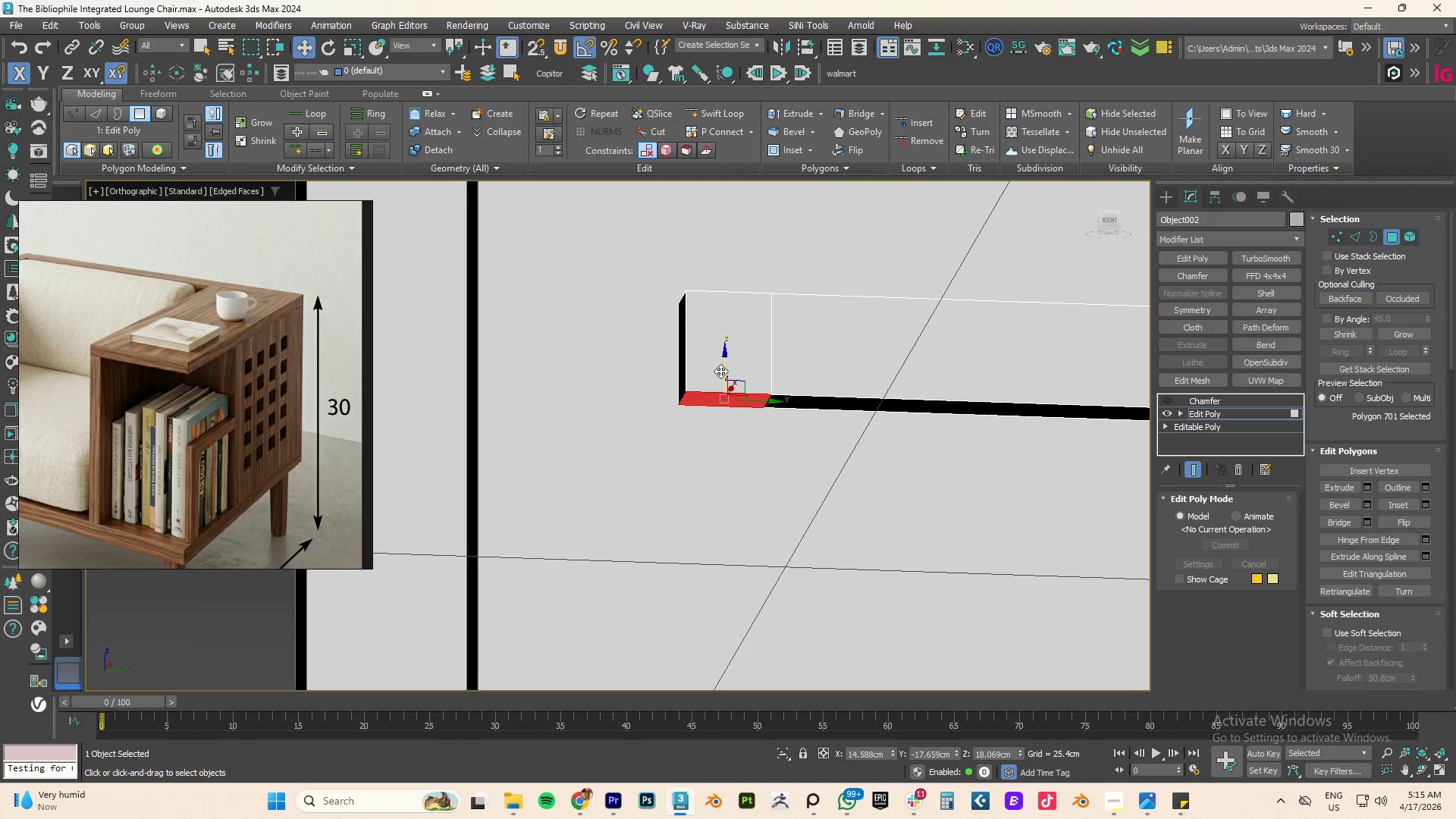 
hold_key(key=AltLeft, duration=1.0)
 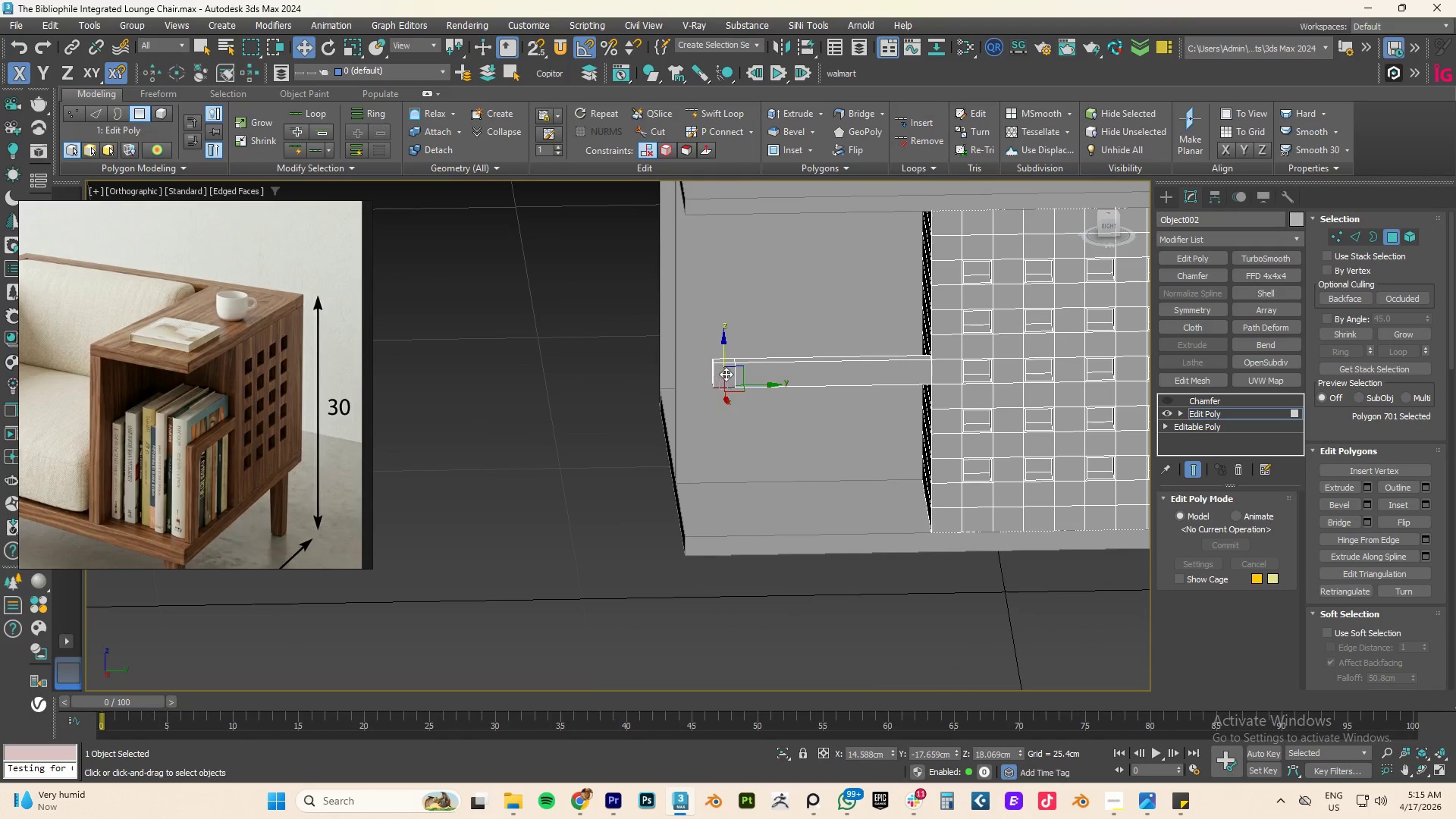 
scroll: coordinate [724, 383], scroll_direction: down, amount: 4.0
 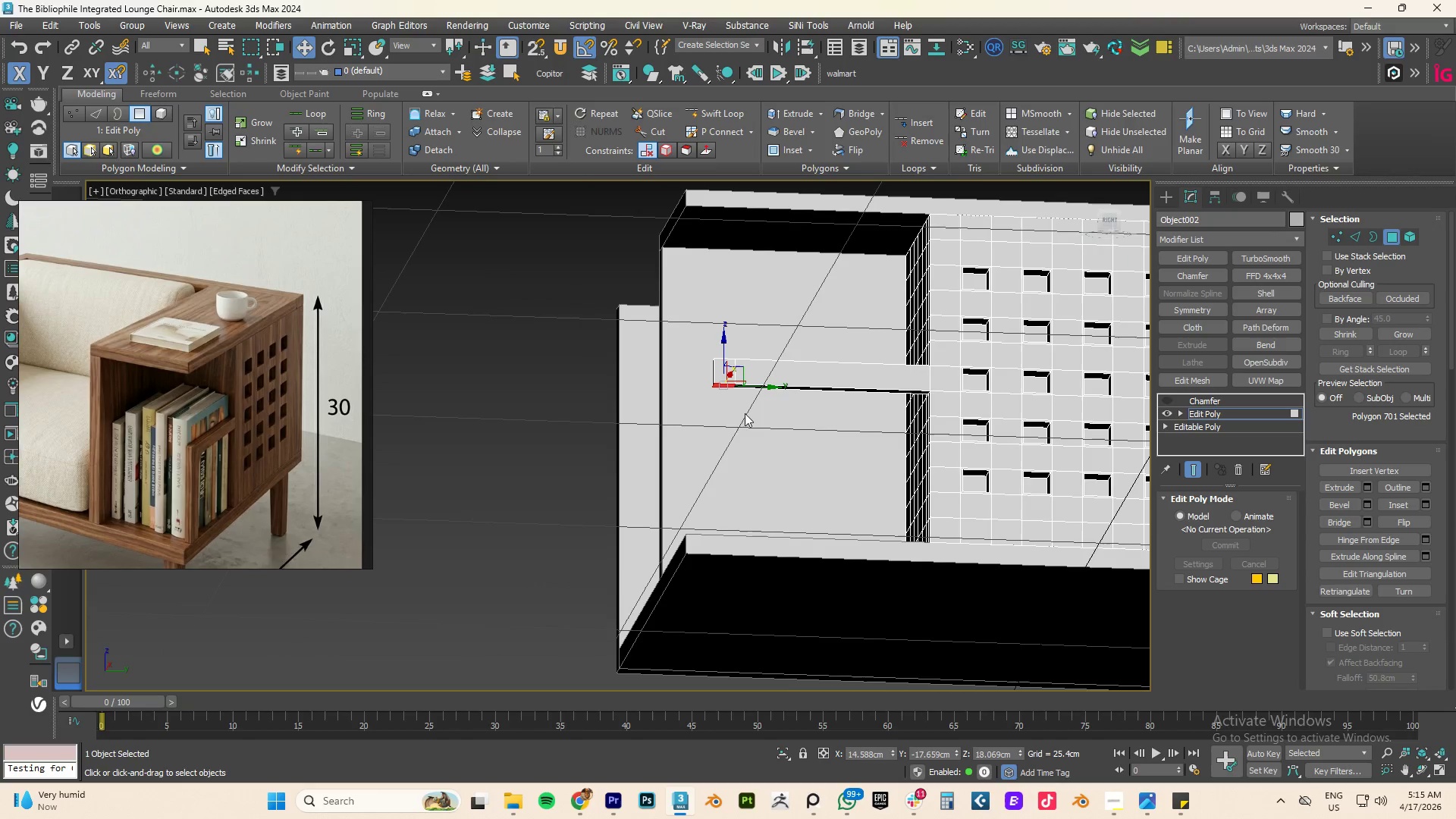 
hold_key(key=ShiftLeft, duration=0.41)
 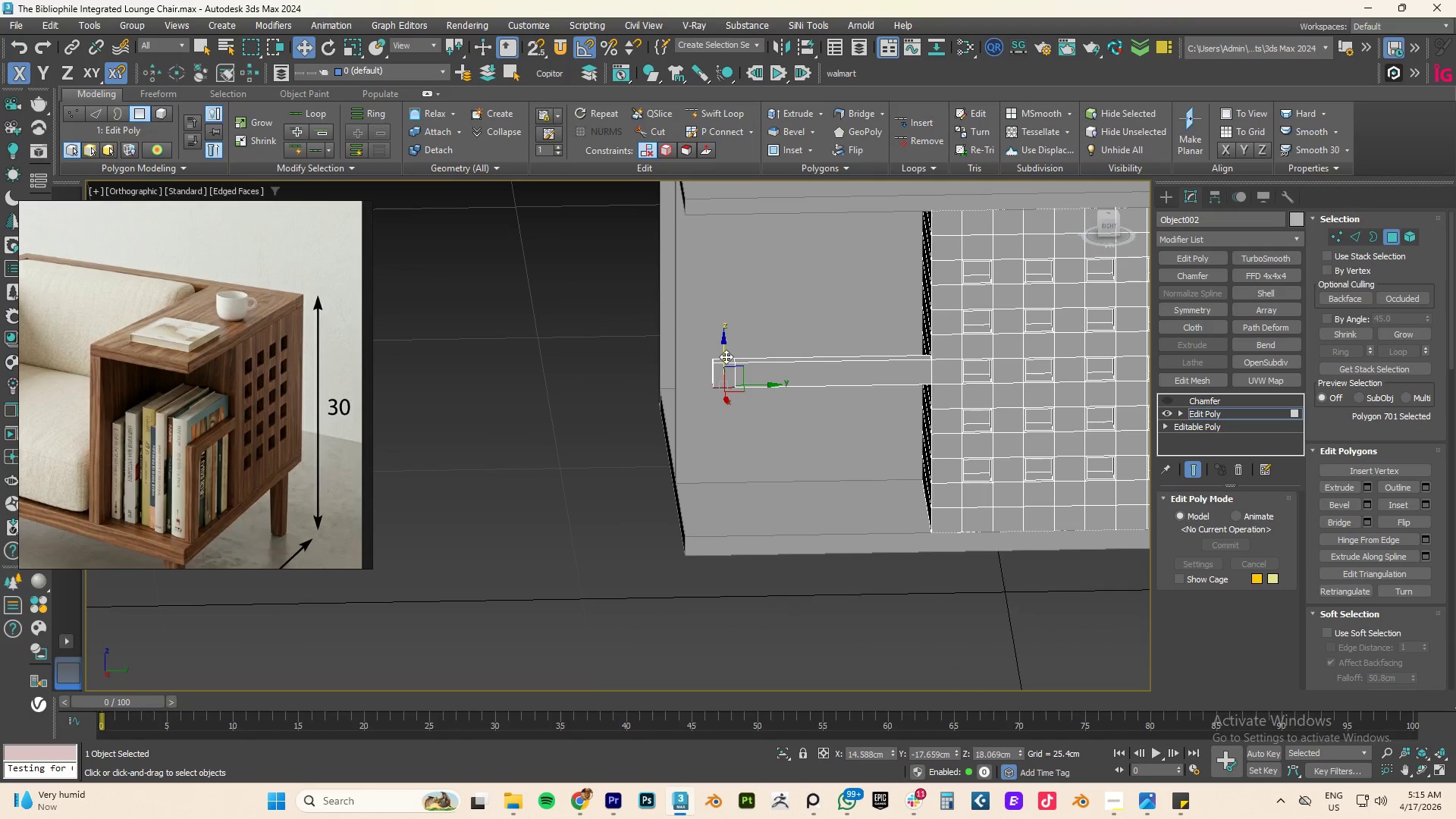 
type(xz)
 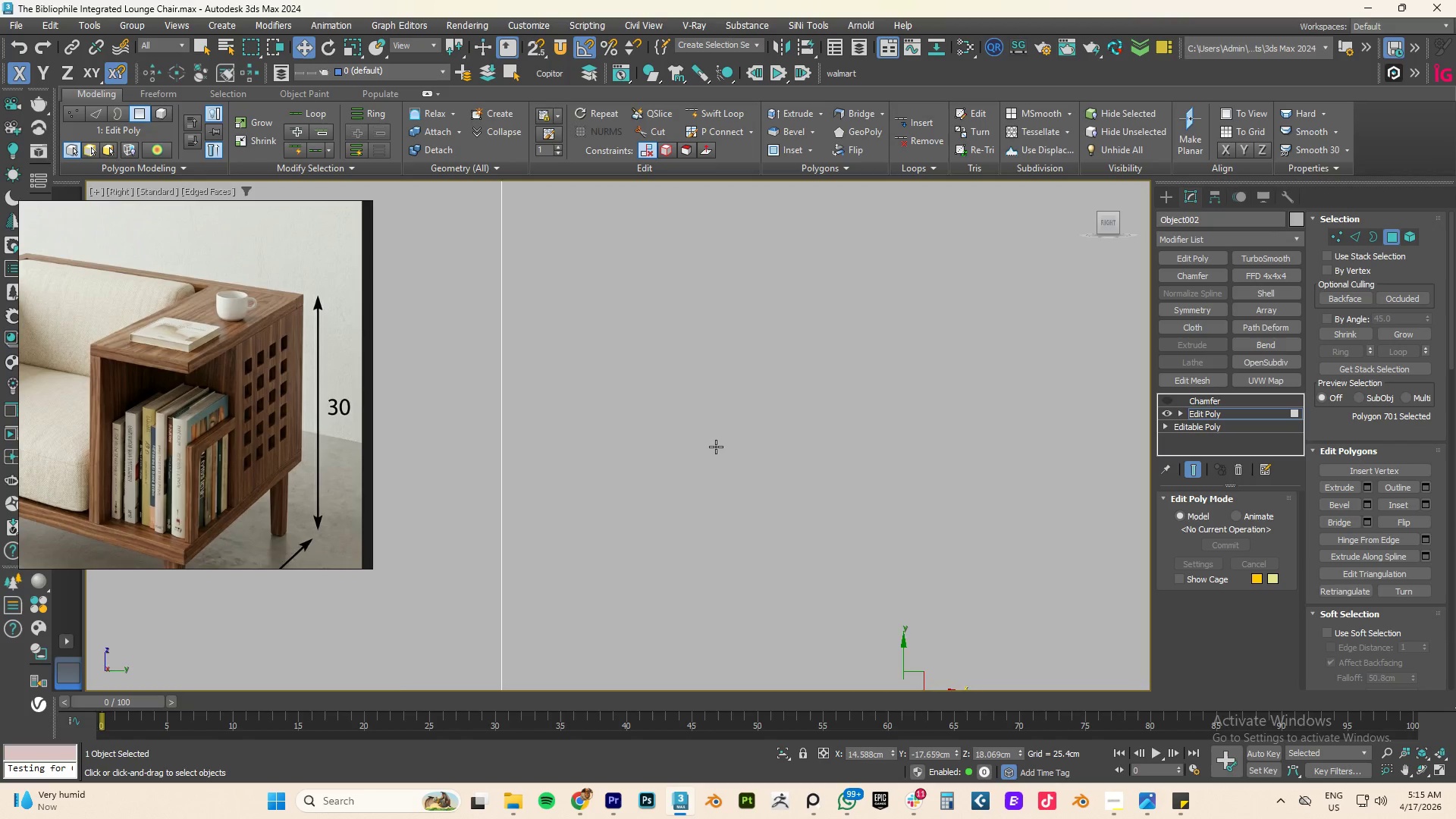 
scroll: coordinate [812, 505], scroll_direction: down, amount: 12.0
 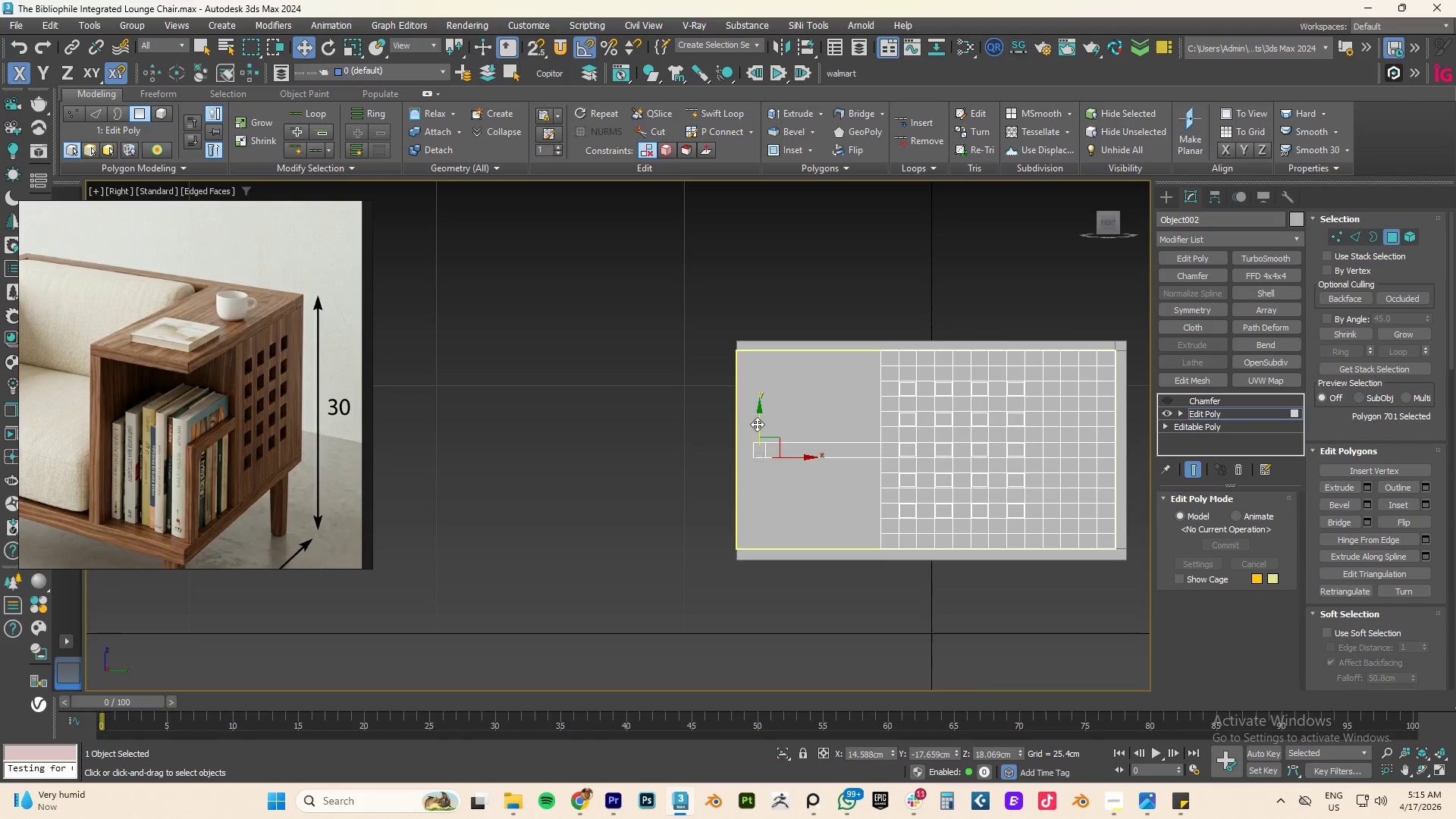 
hold_key(key=ShiftLeft, duration=1.28)
left_click_drag(start_coordinate=[759, 421], to_coordinate=[764, 497])
 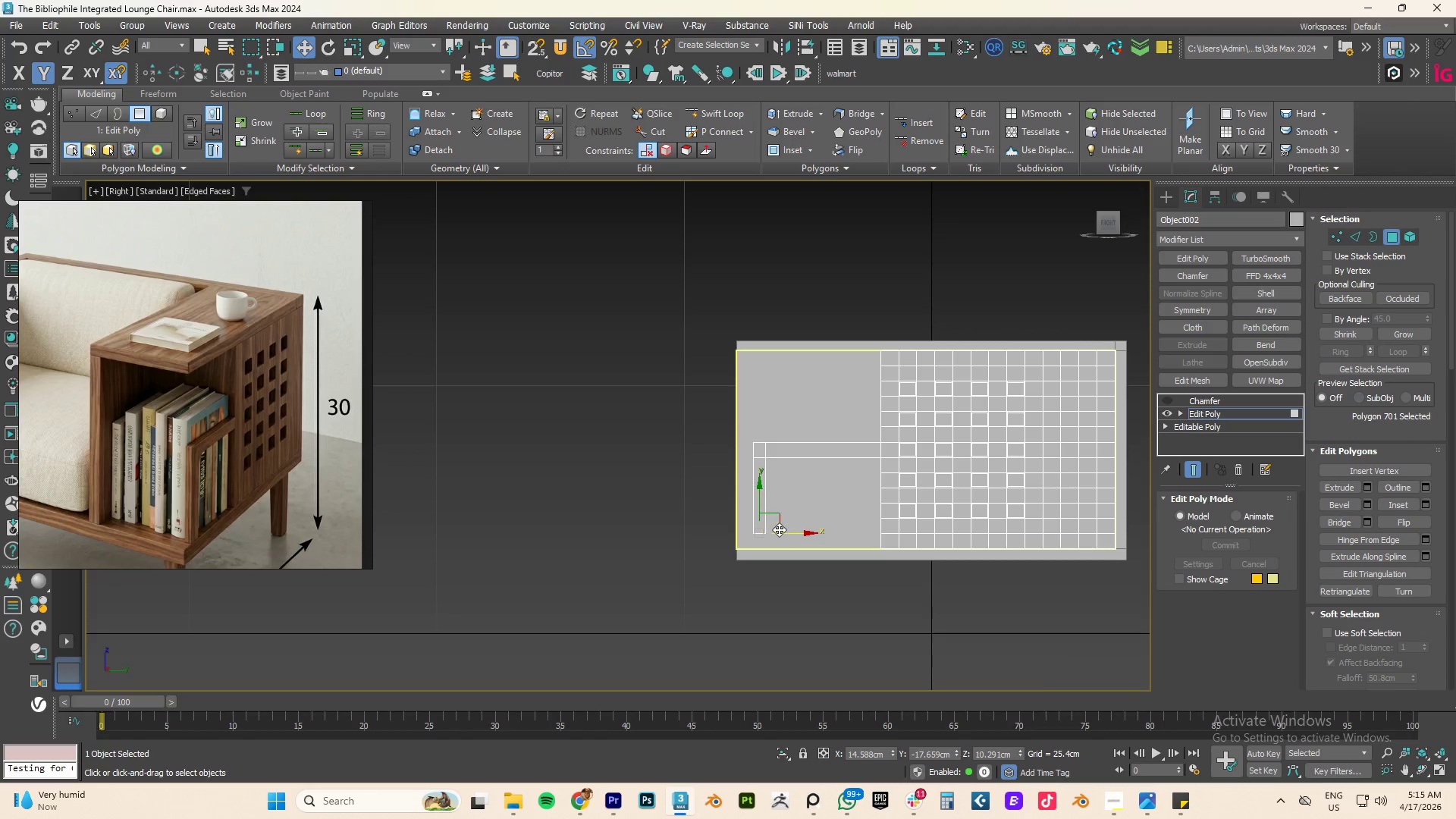 
key(S)
 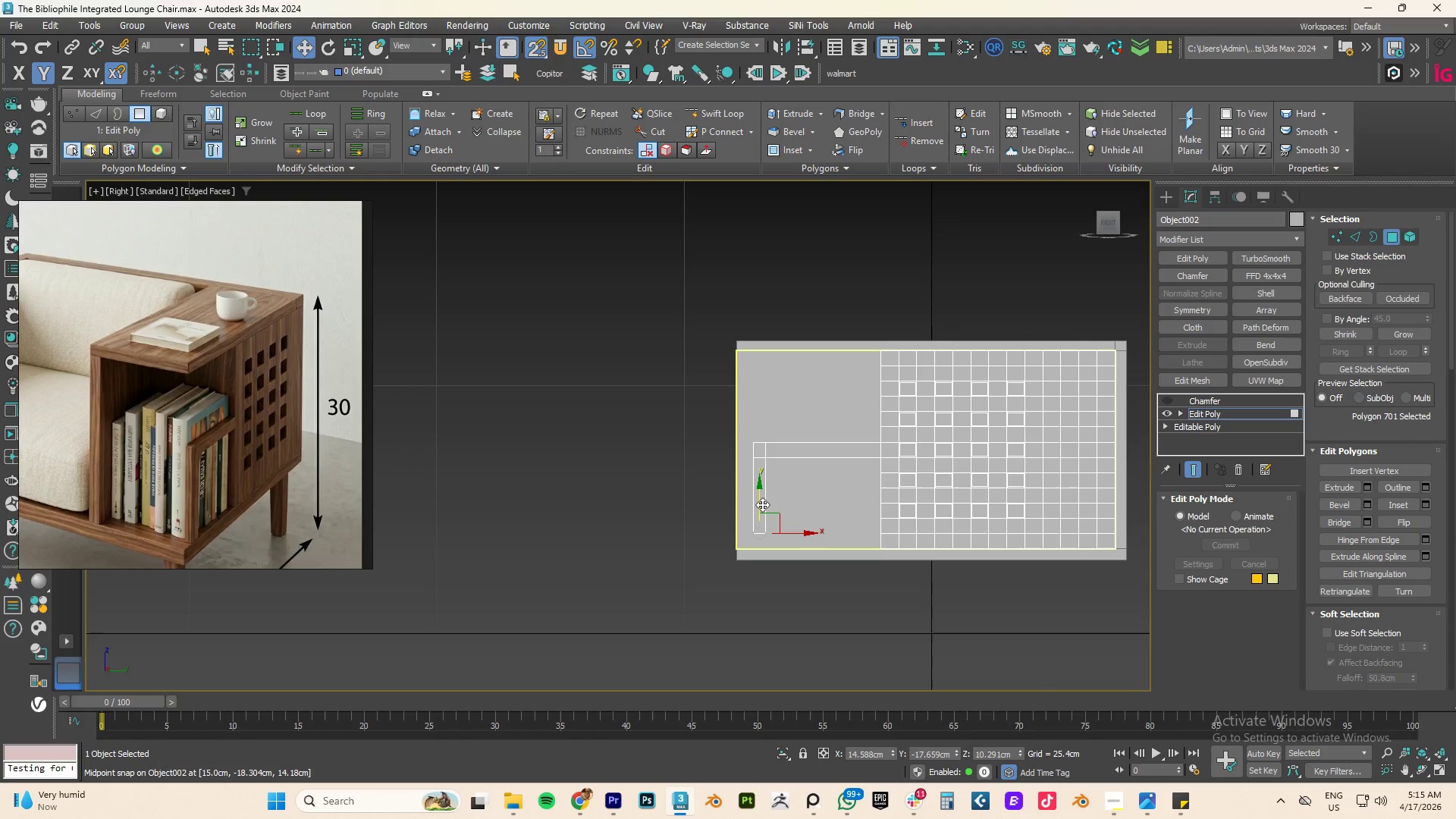 
left_click_drag(start_coordinate=[759, 504], to_coordinate=[740, 550])
 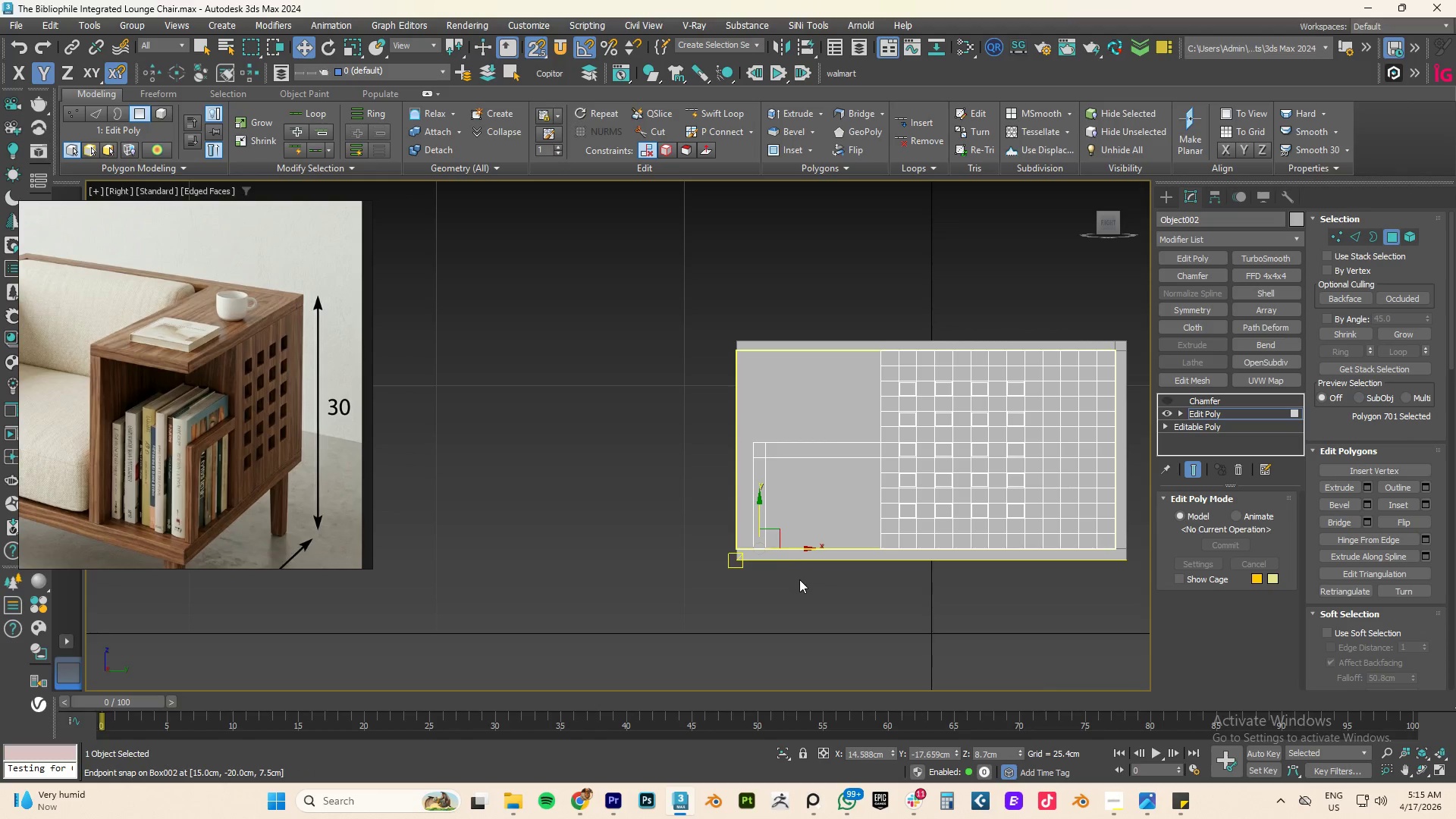 
left_click([799, 582])
 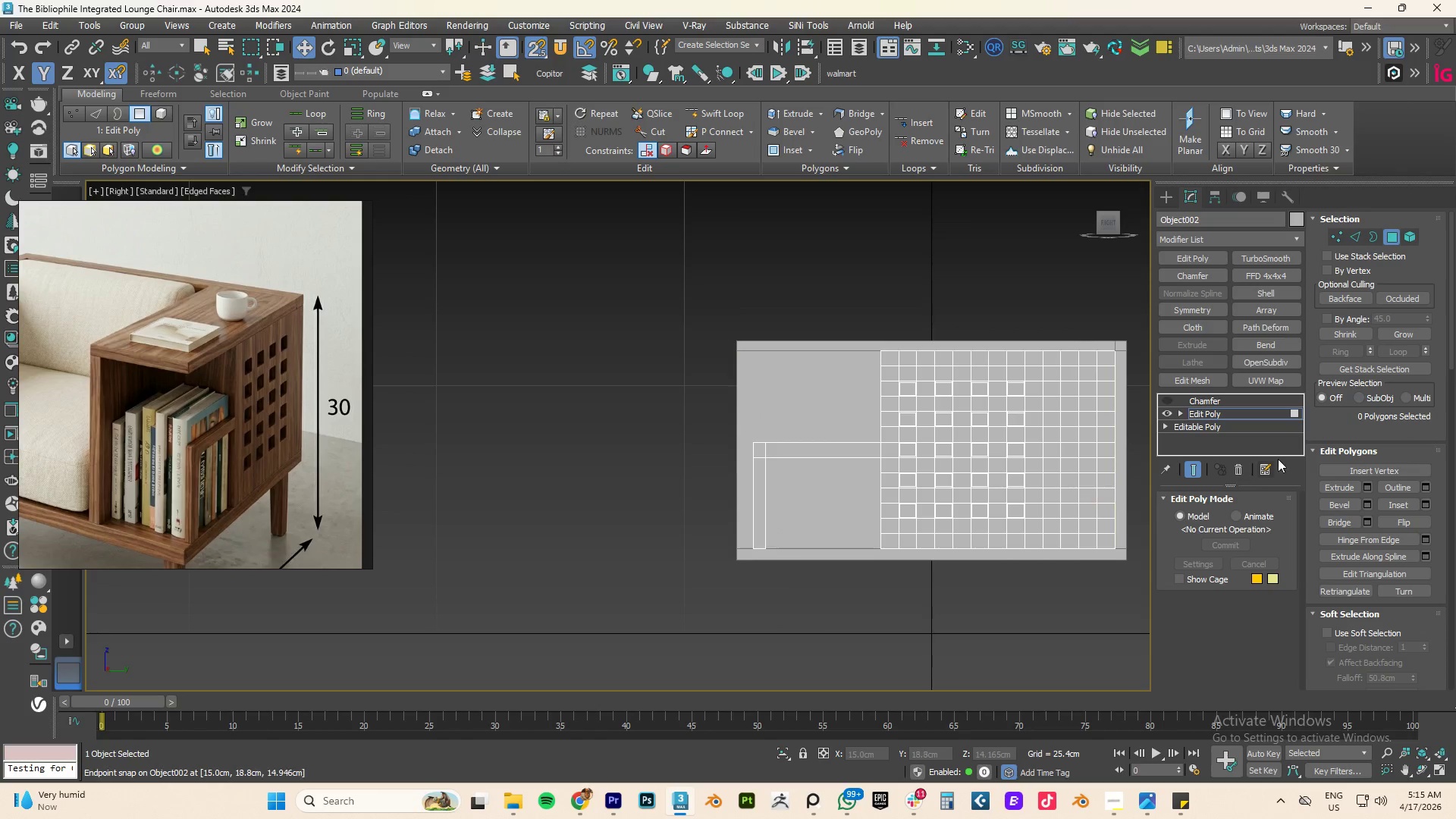 
left_click([1207, 413])
 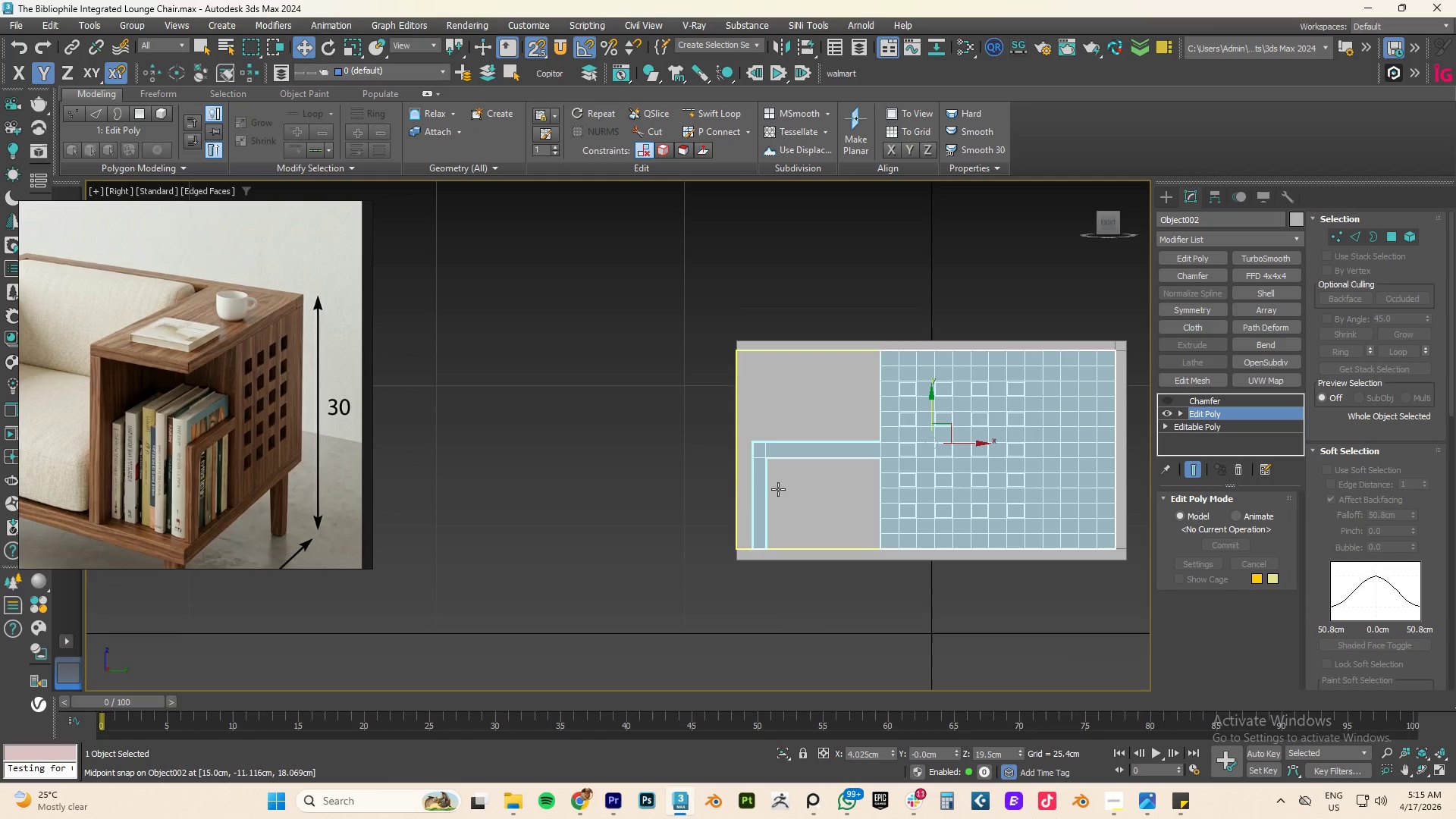 
hold_key(key=AltLeft, duration=1.05)
 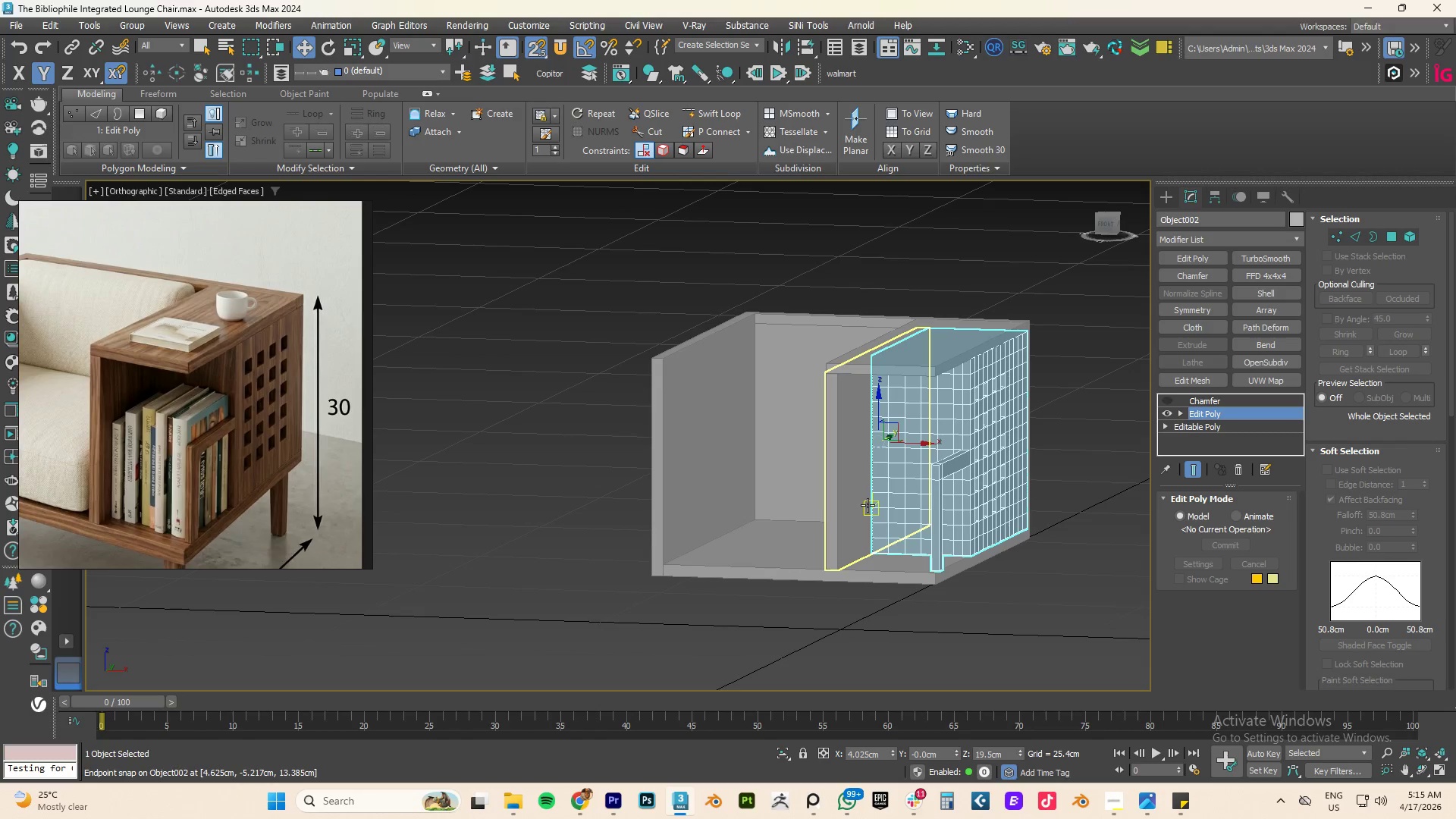 
key(F4)
 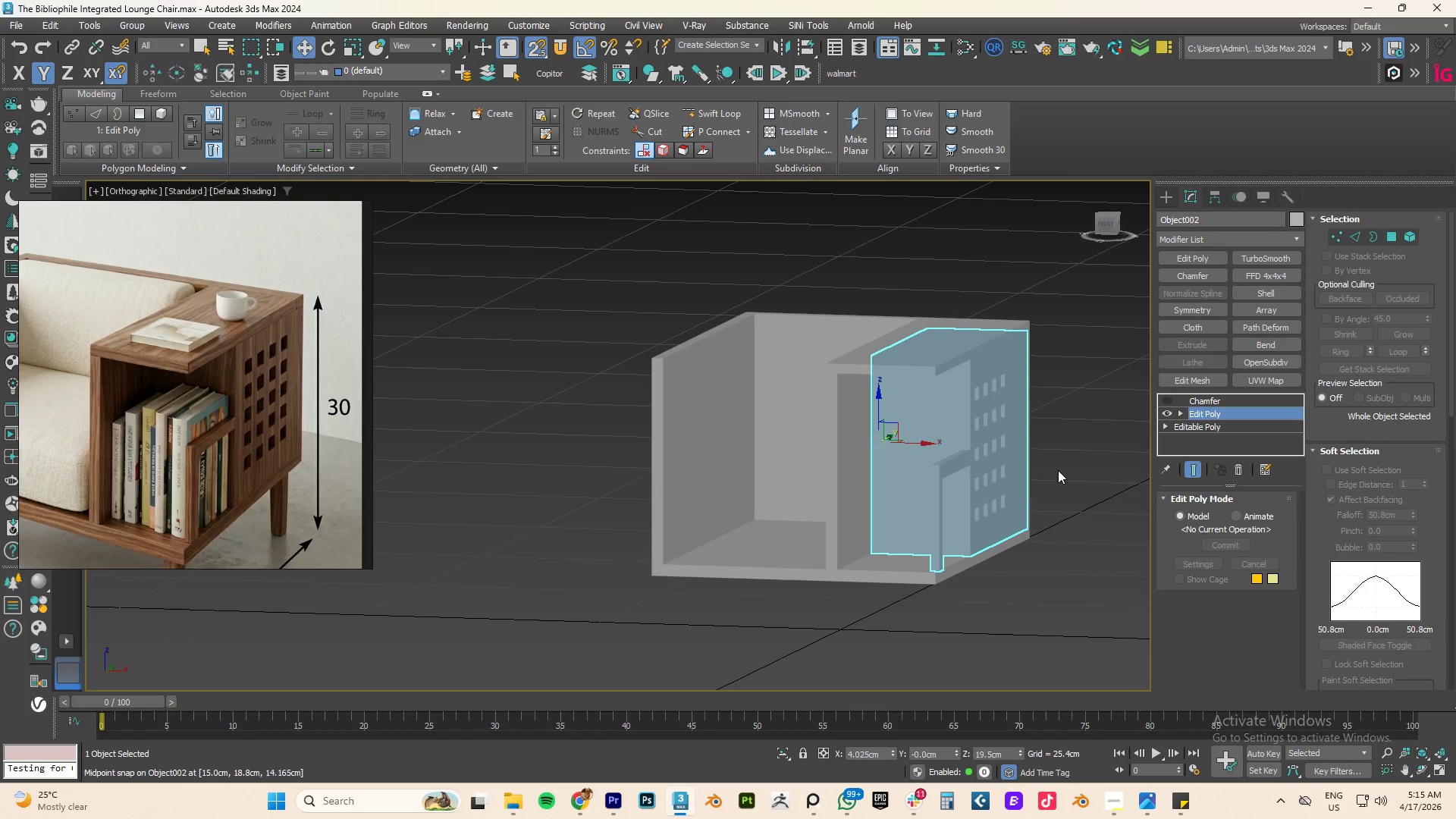 
left_click([1058, 463])
 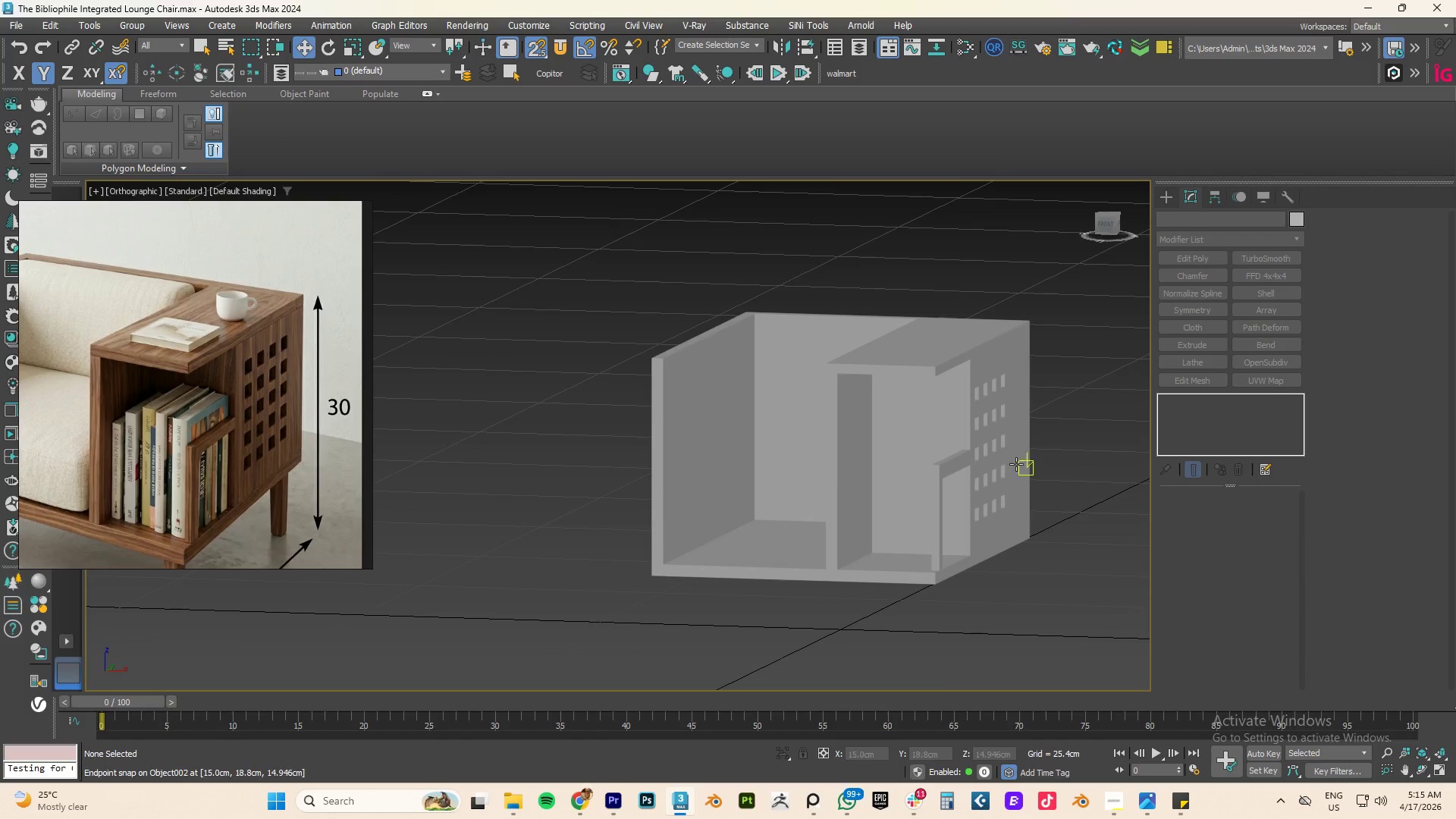 
scroll: coordinate [983, 460], scroll_direction: up, amount: 4.0
 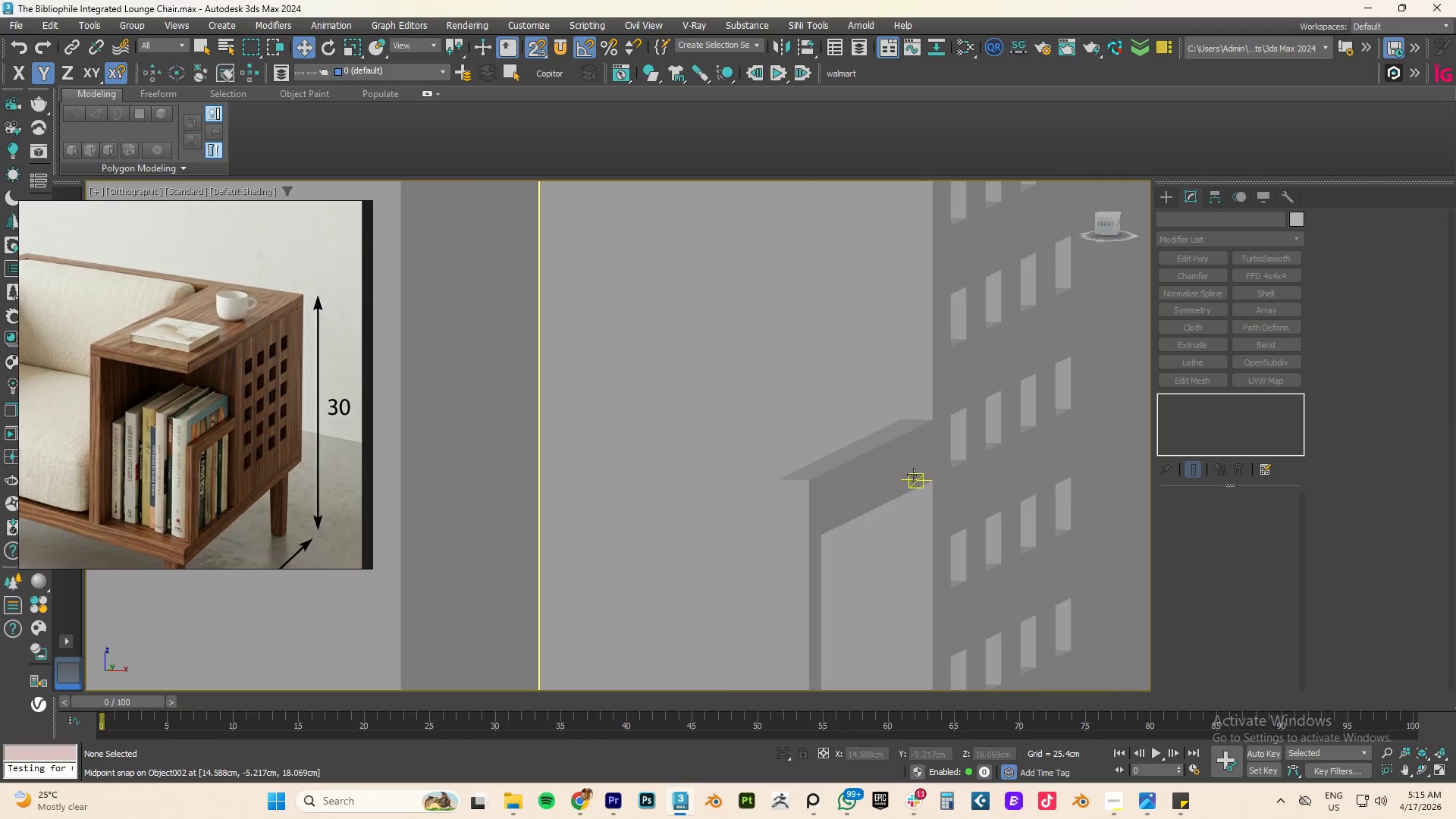 
left_click([914, 475])
 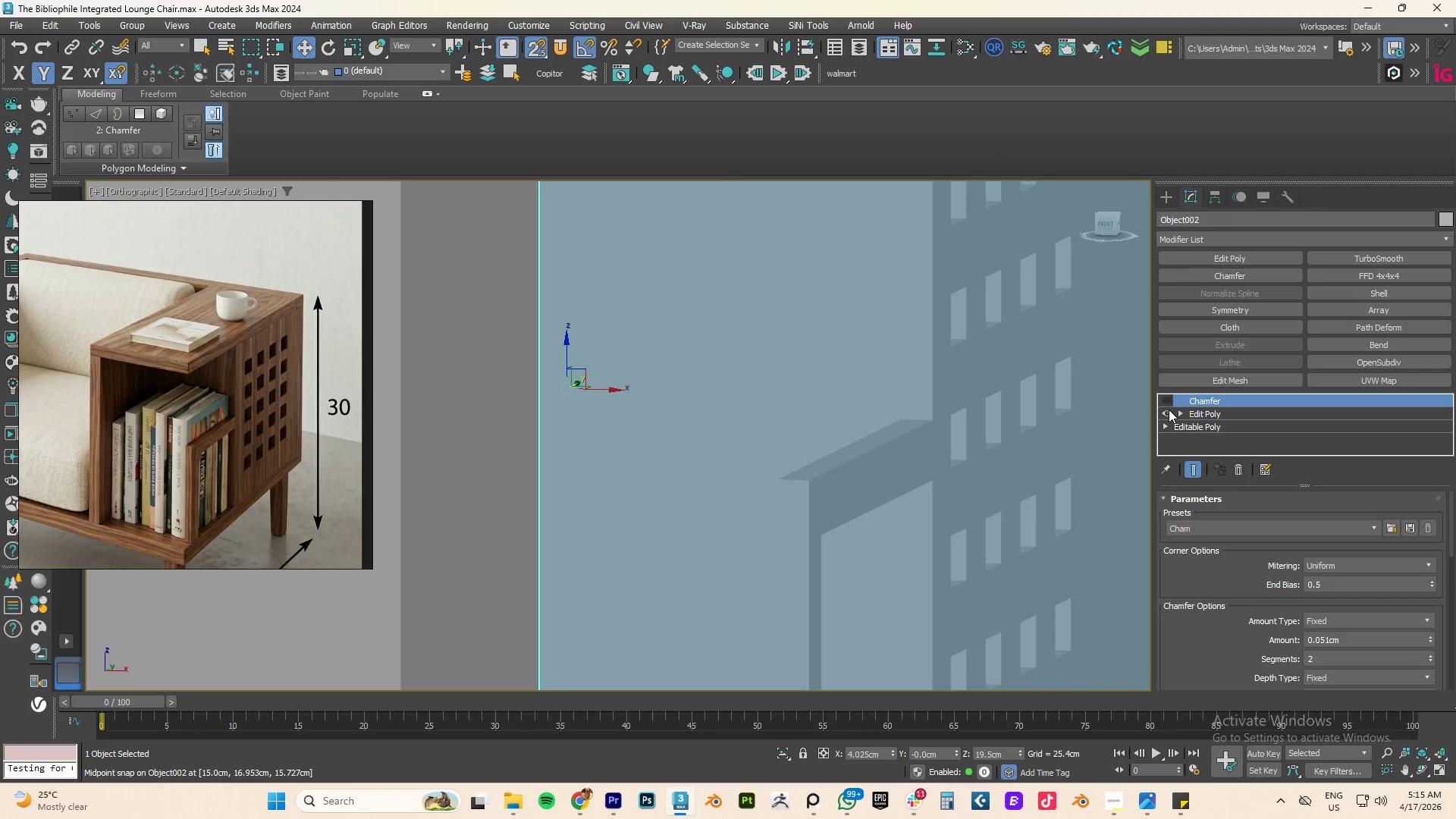 
left_click([1168, 400])
 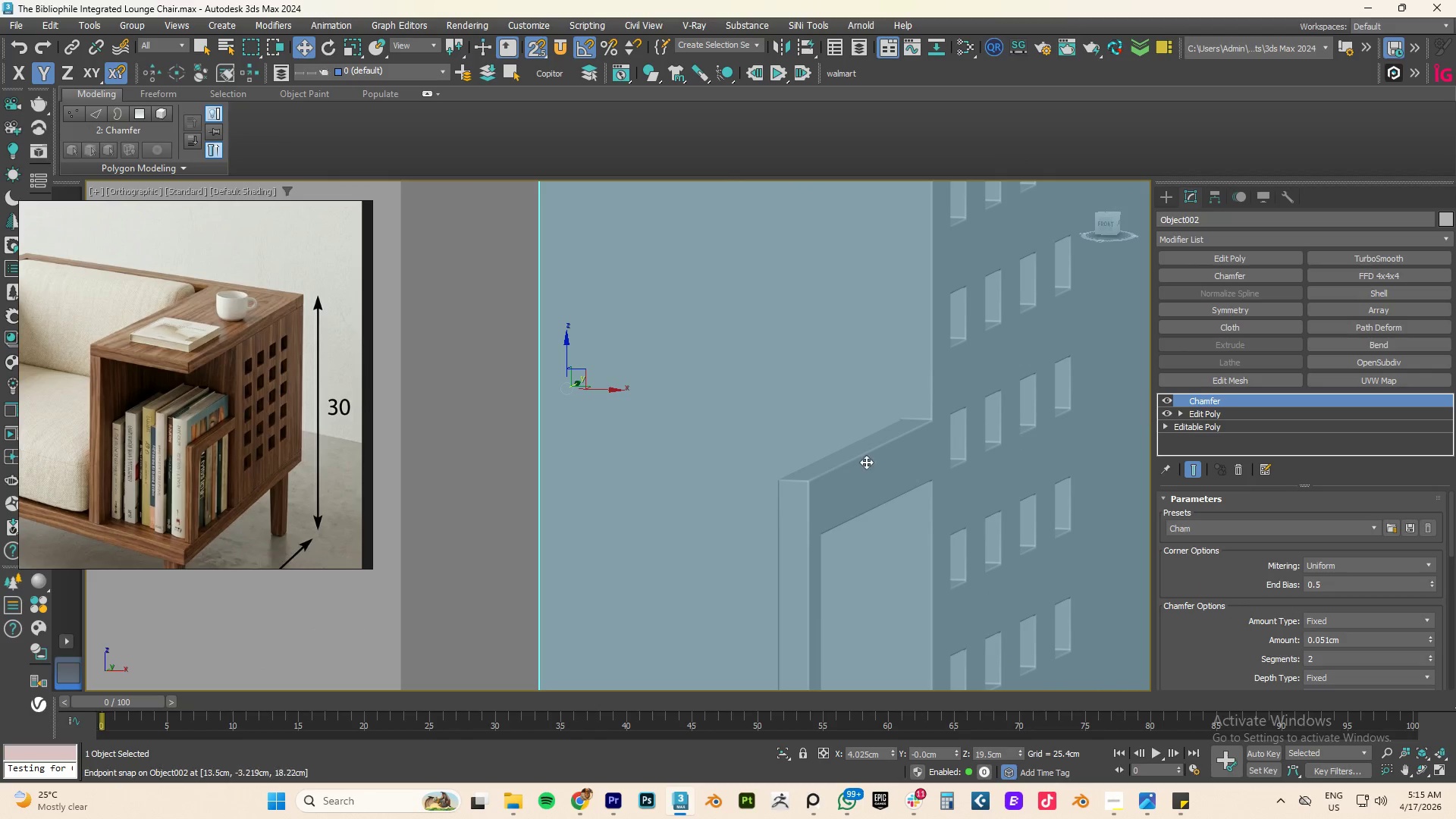 
scroll: coordinate [830, 466], scroll_direction: down, amount: 4.0
 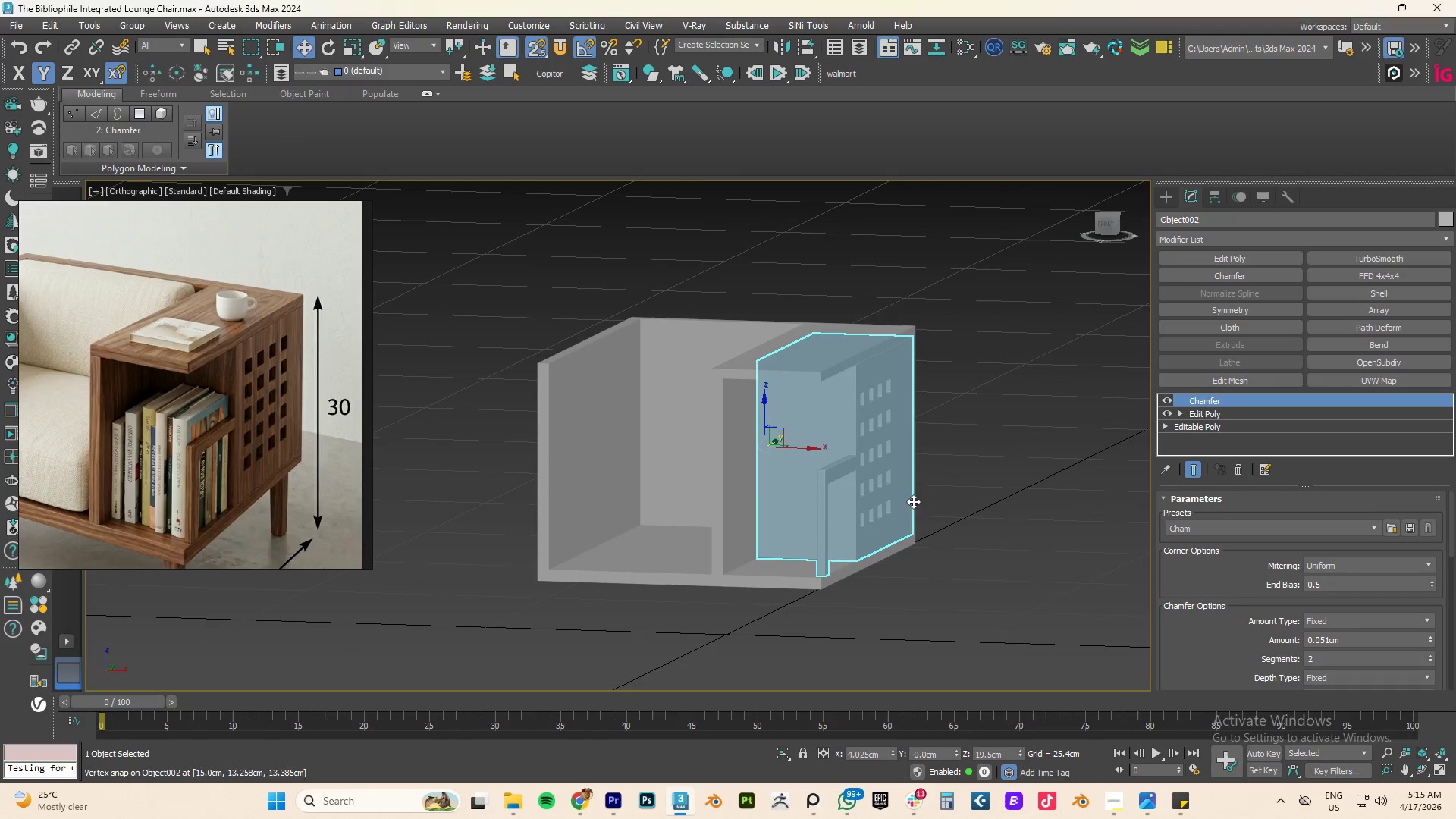 
key(F4)
 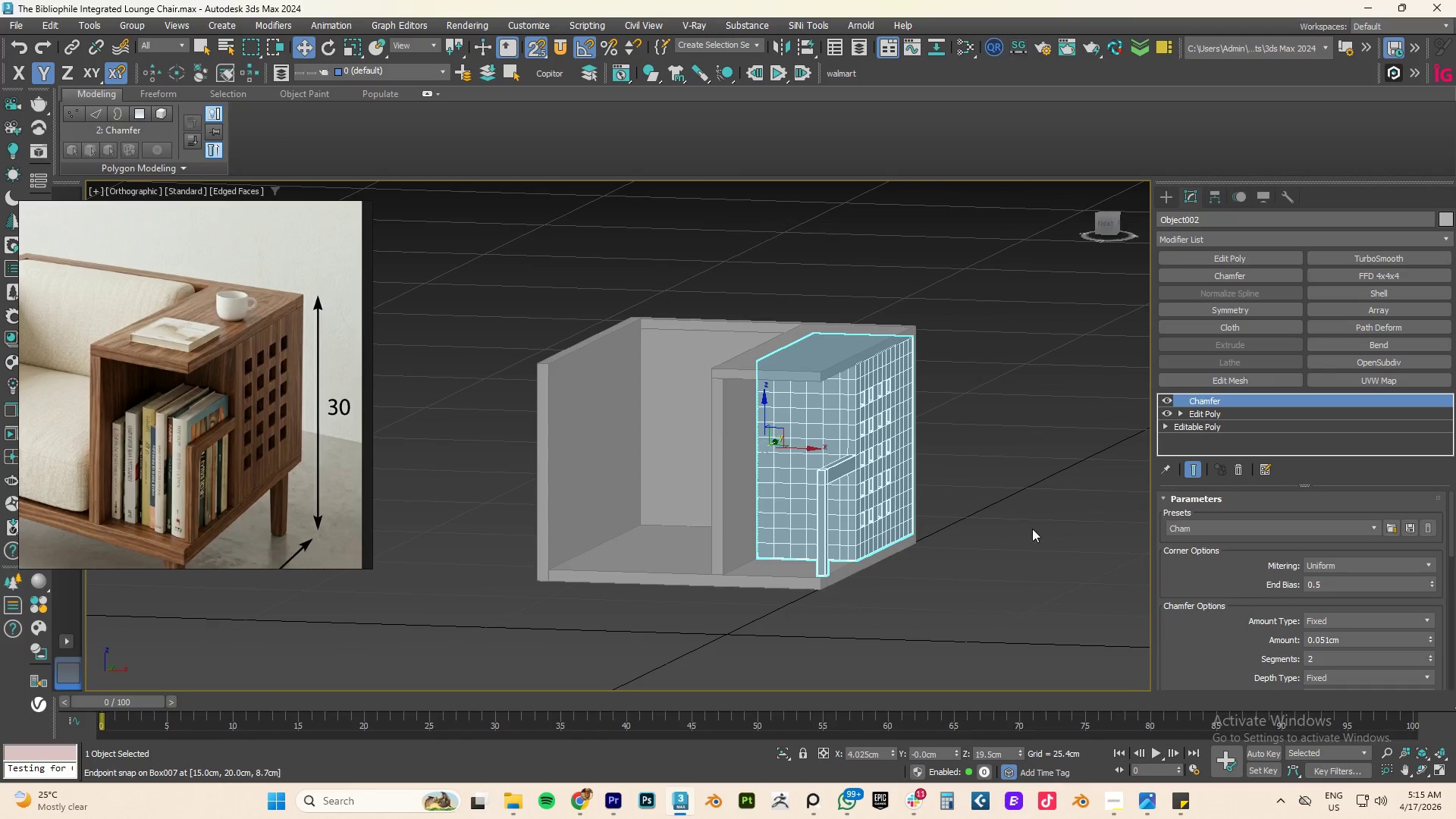 
key(F4)
 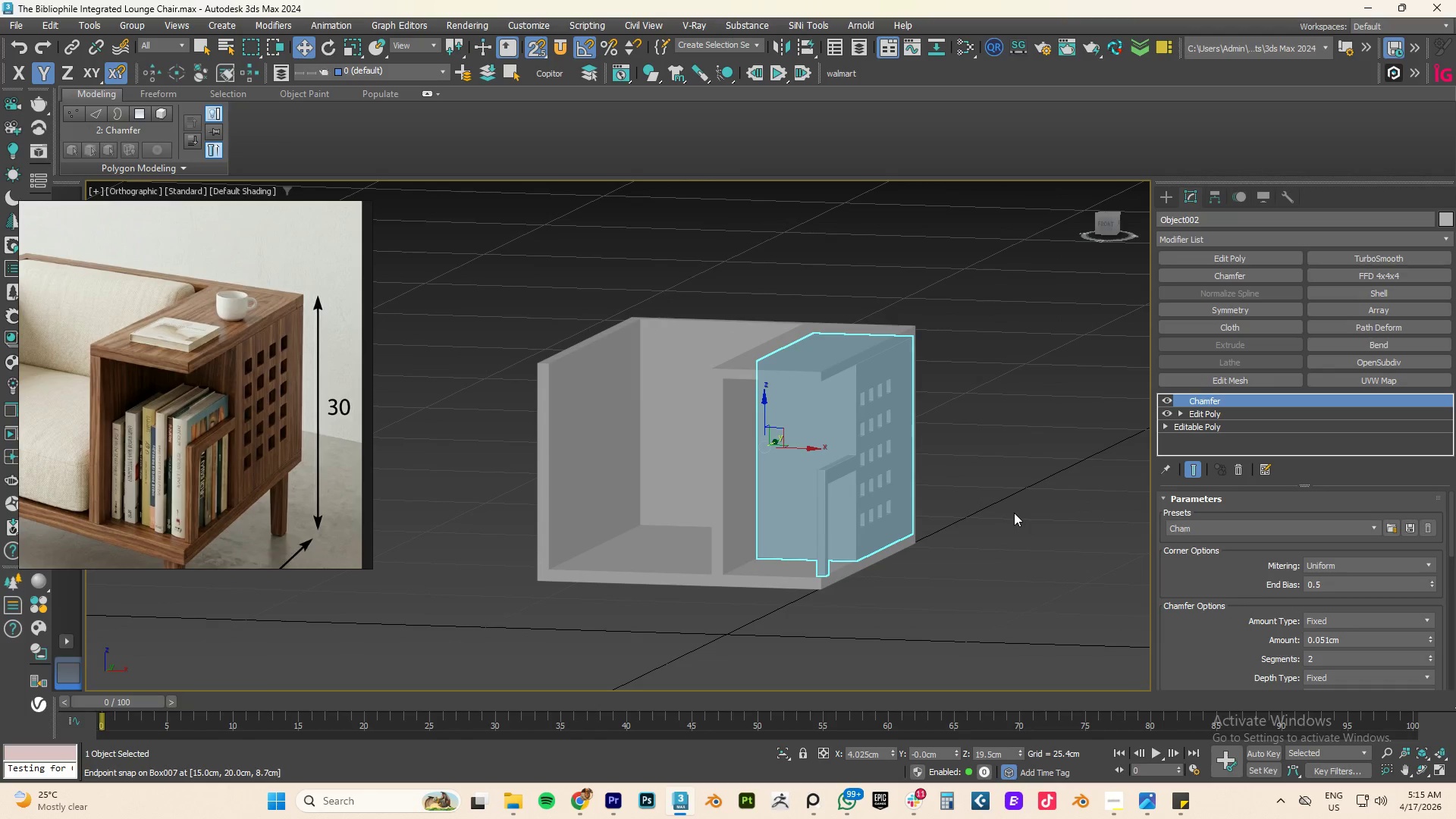 
left_click([1014, 513])
 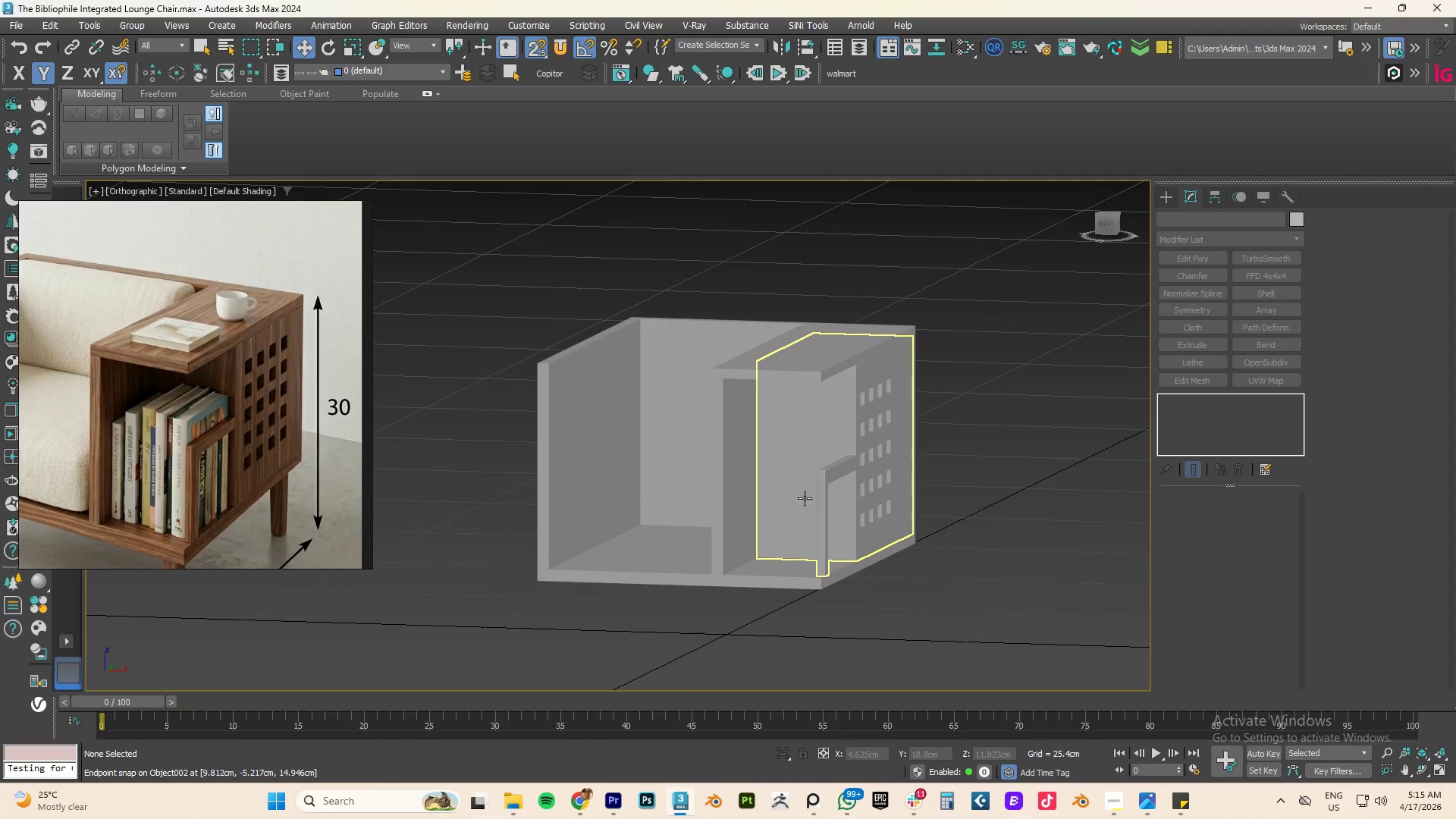 
scroll: coordinate [804, 488], scroll_direction: up, amount: 4.0
 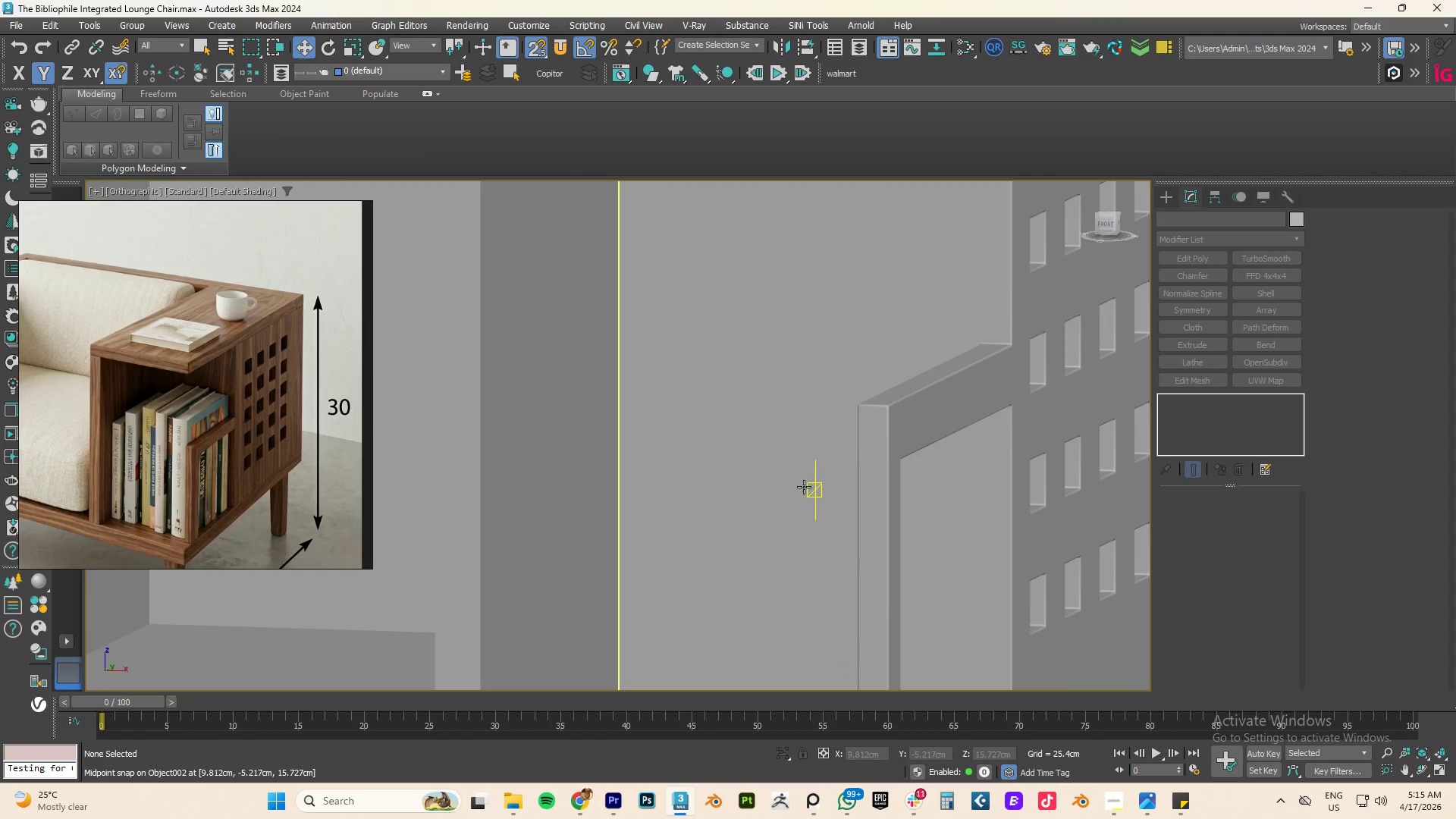 
scroll: coordinate [804, 485], scroll_direction: down, amount: 4.0
 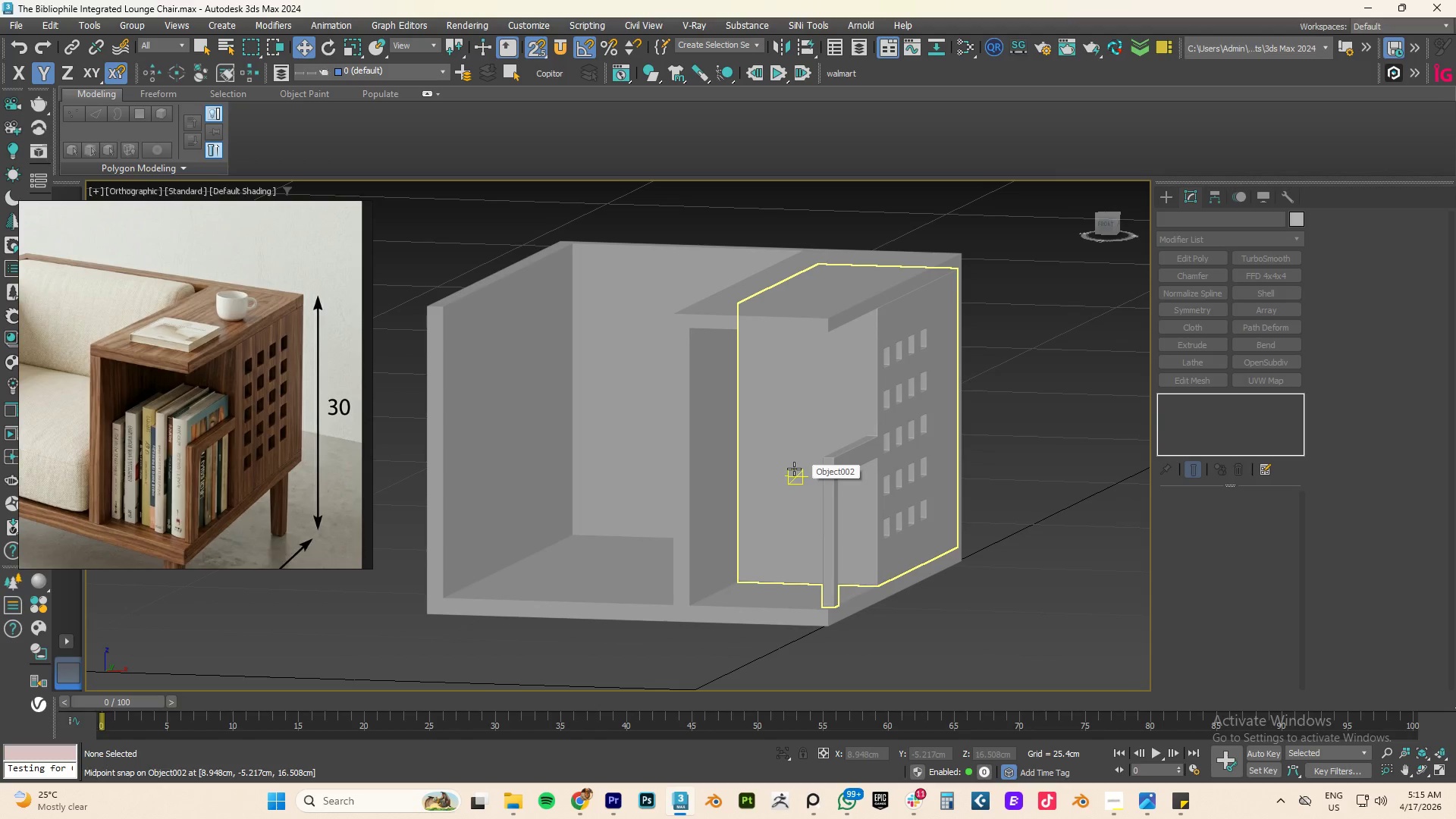 
key(F)
 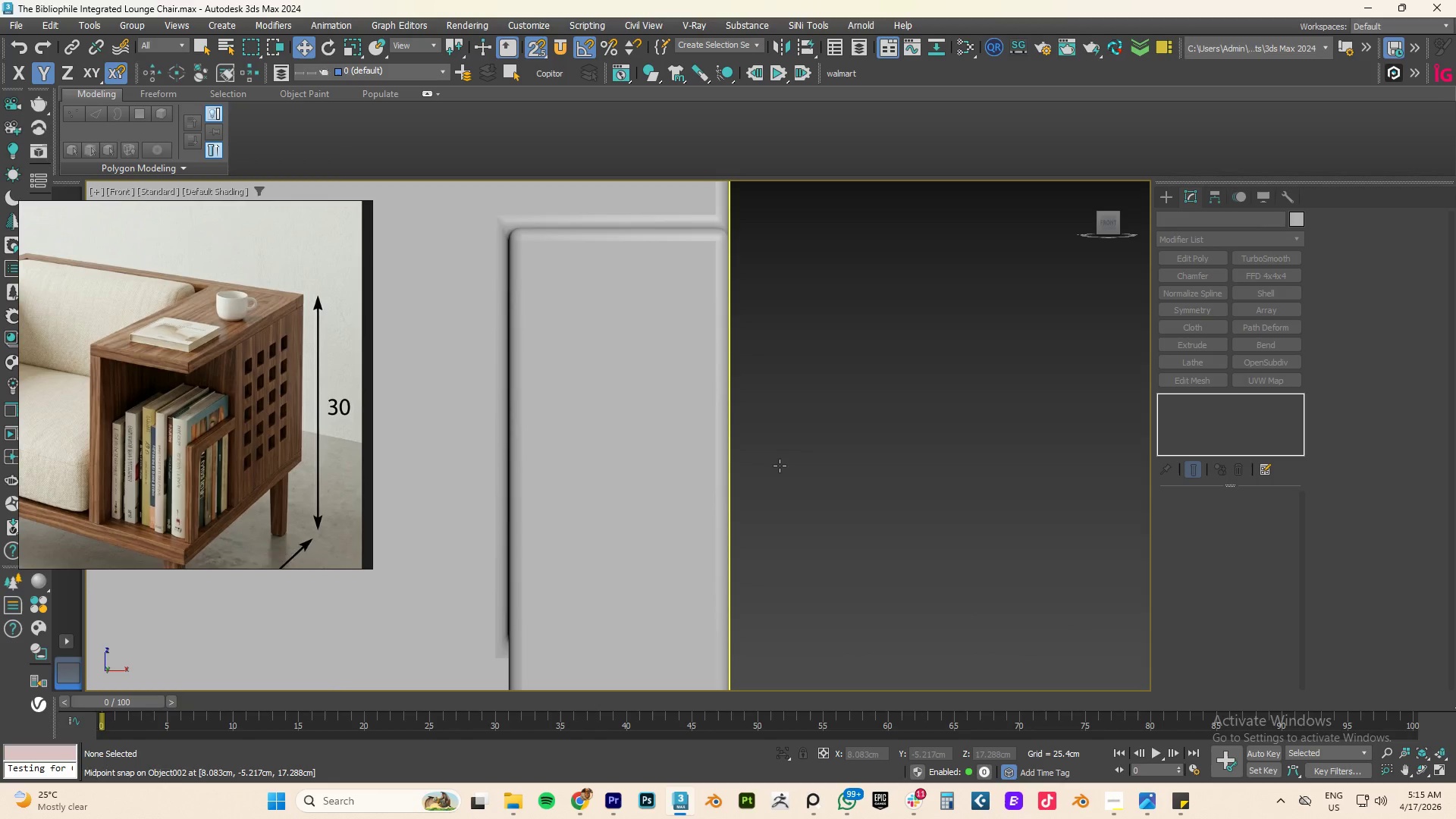 
key(Z)
 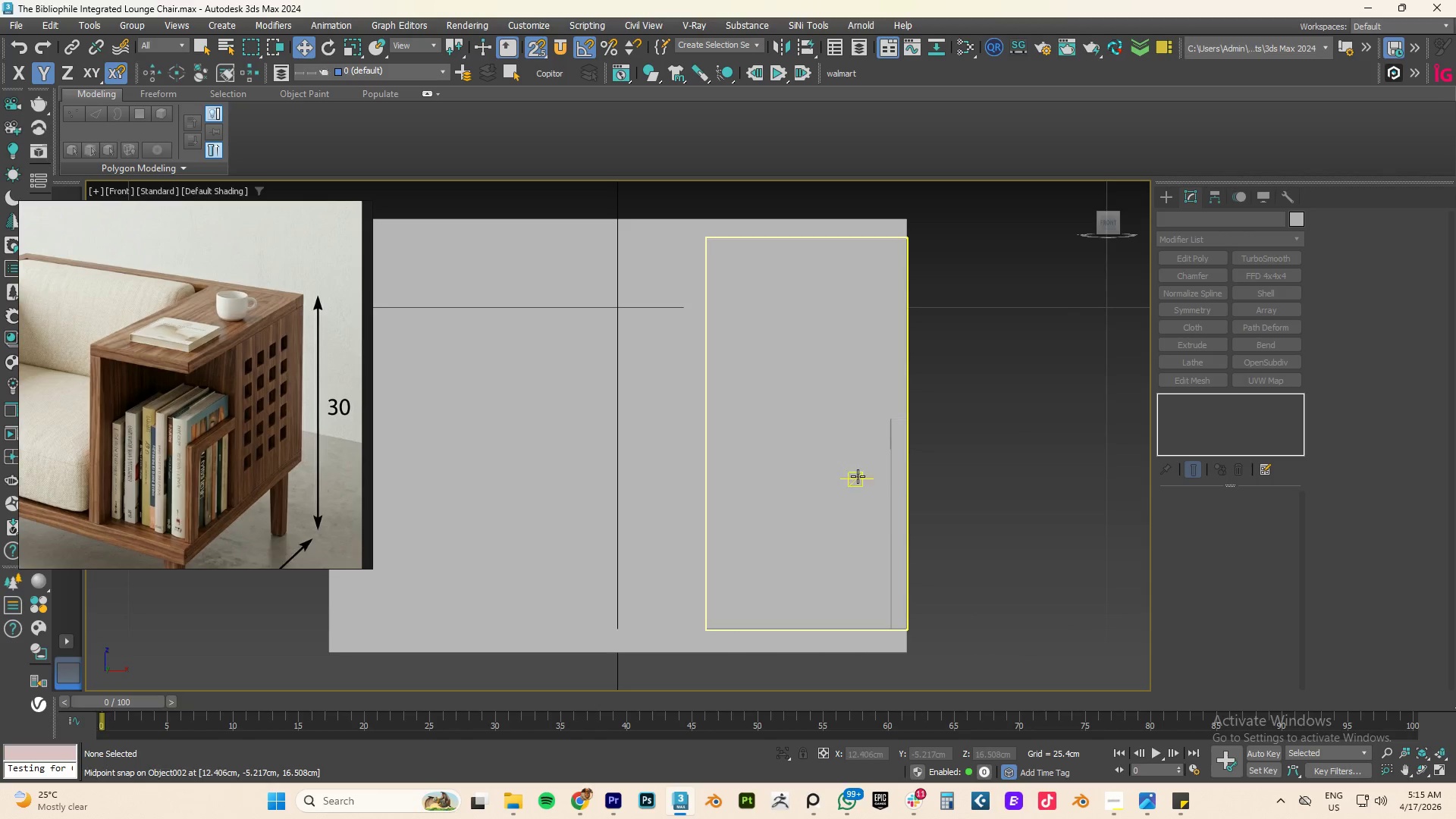 
scroll: coordinate [896, 478], scroll_direction: up, amount: 3.0
 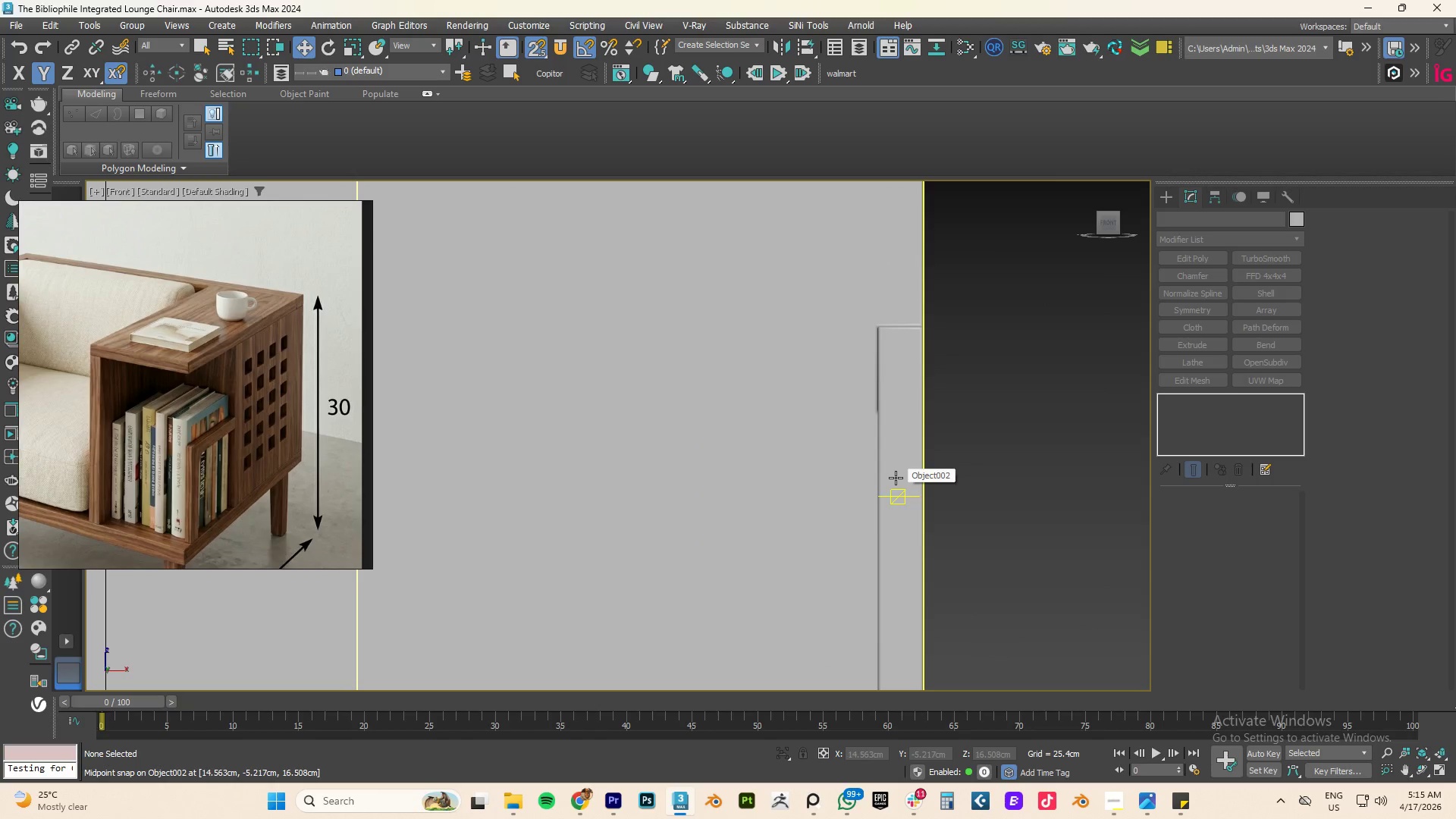 
hold_key(key=AltLeft, duration=3.59)
 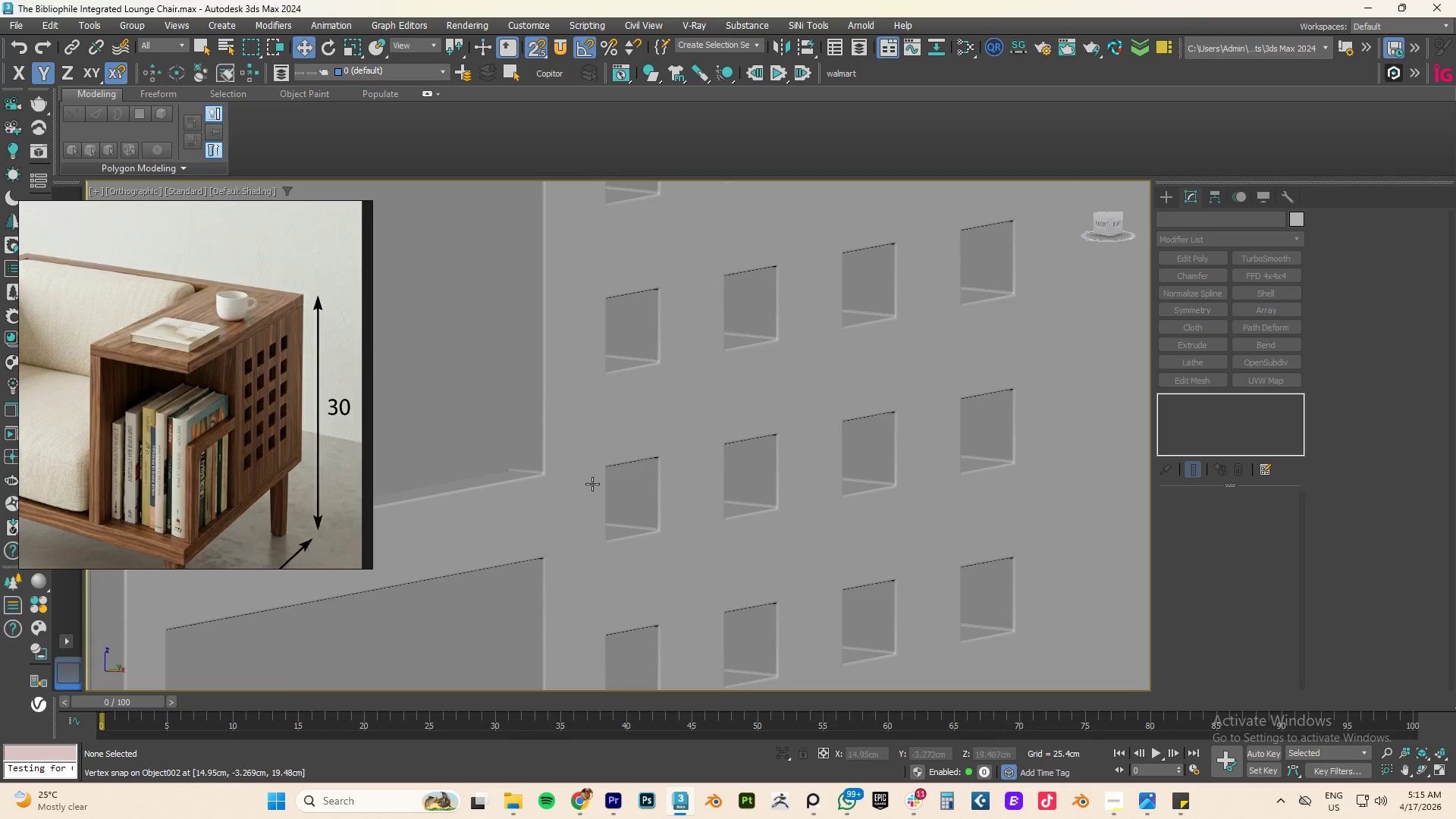 
scroll: coordinate [526, 484], scroll_direction: up, amount: 3.0
 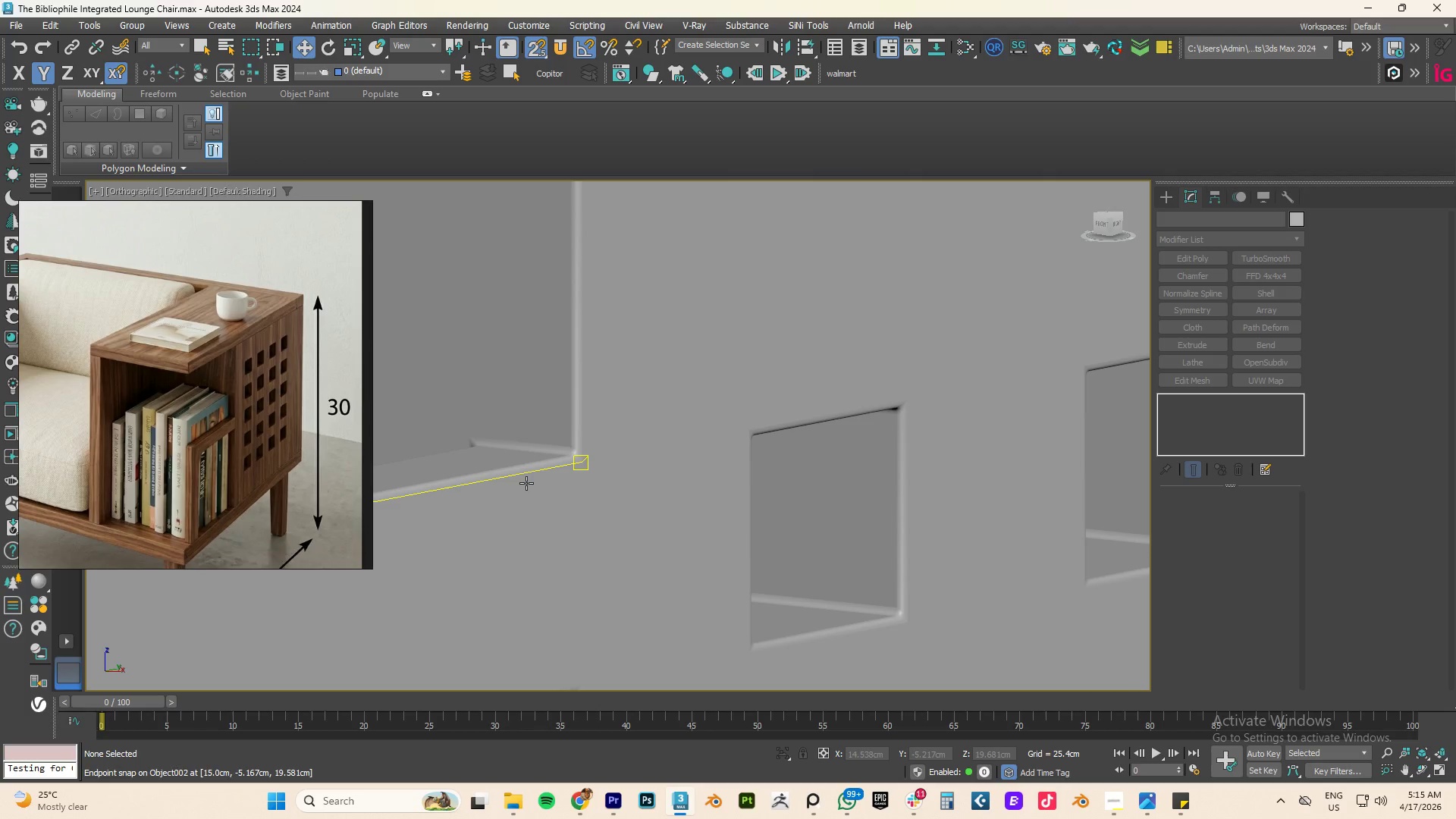 
key(F4)
 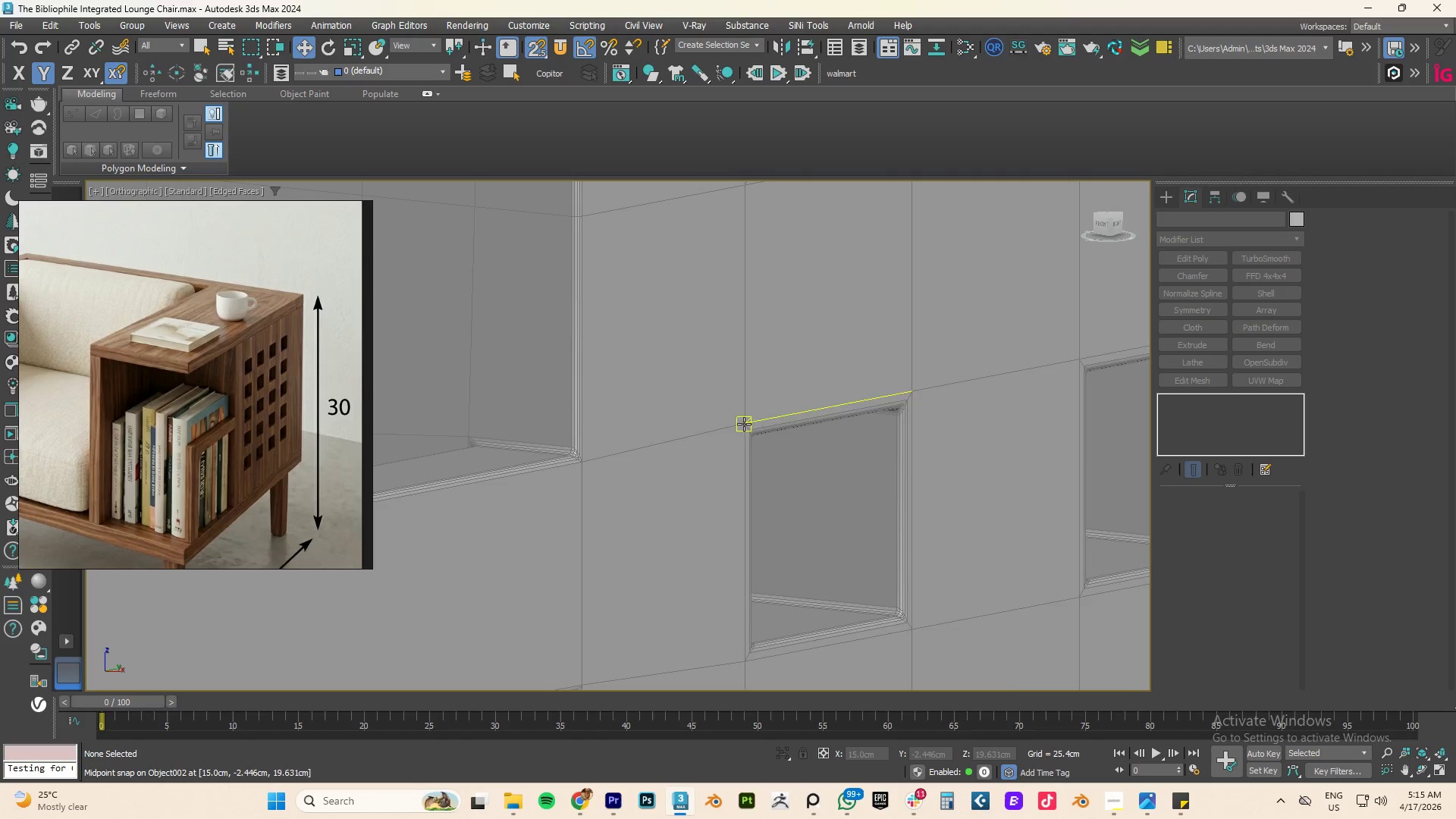 
scroll: coordinate [628, 452], scroll_direction: up, amount: 2.0
 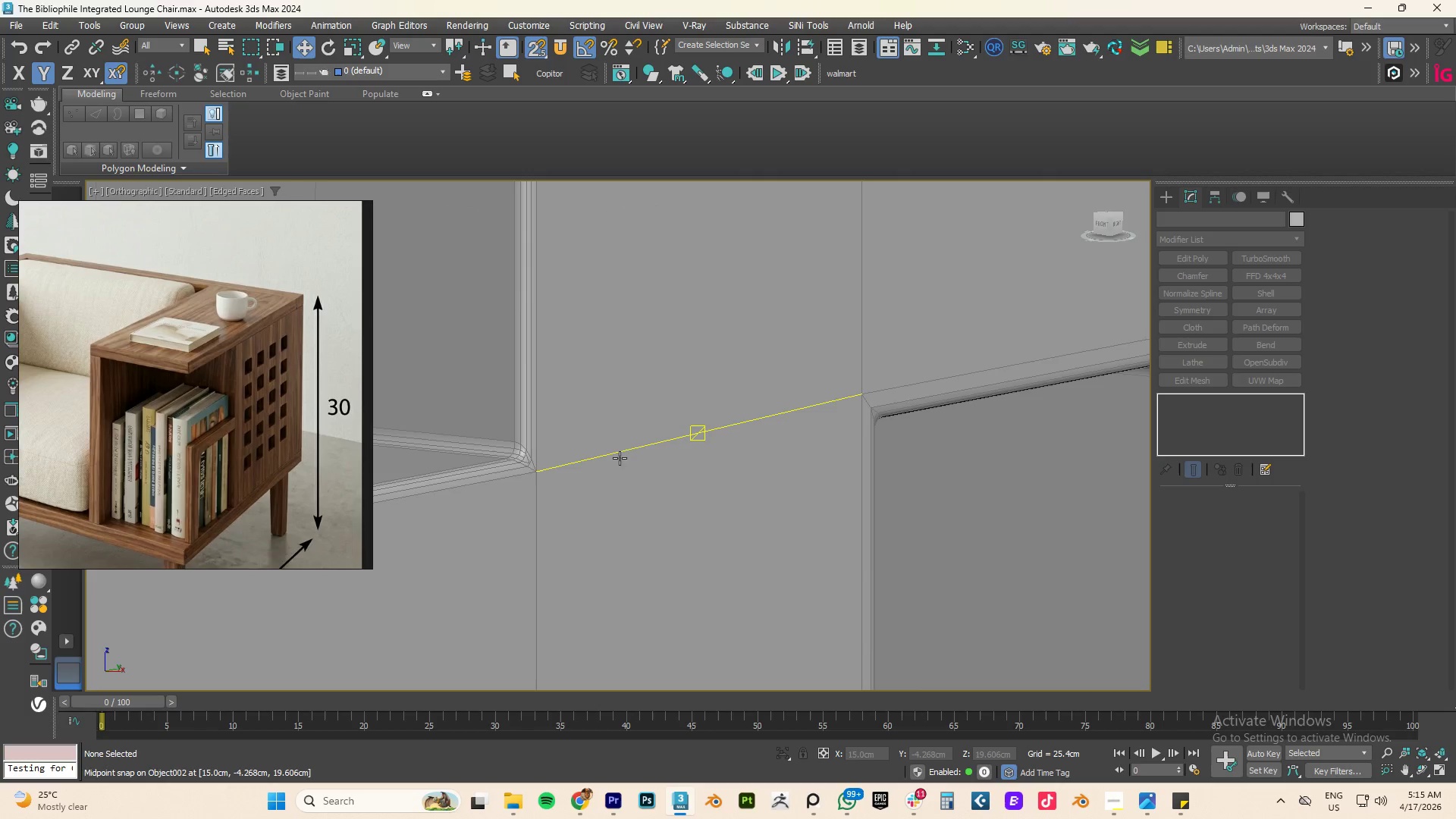 
left_click([619, 457])
 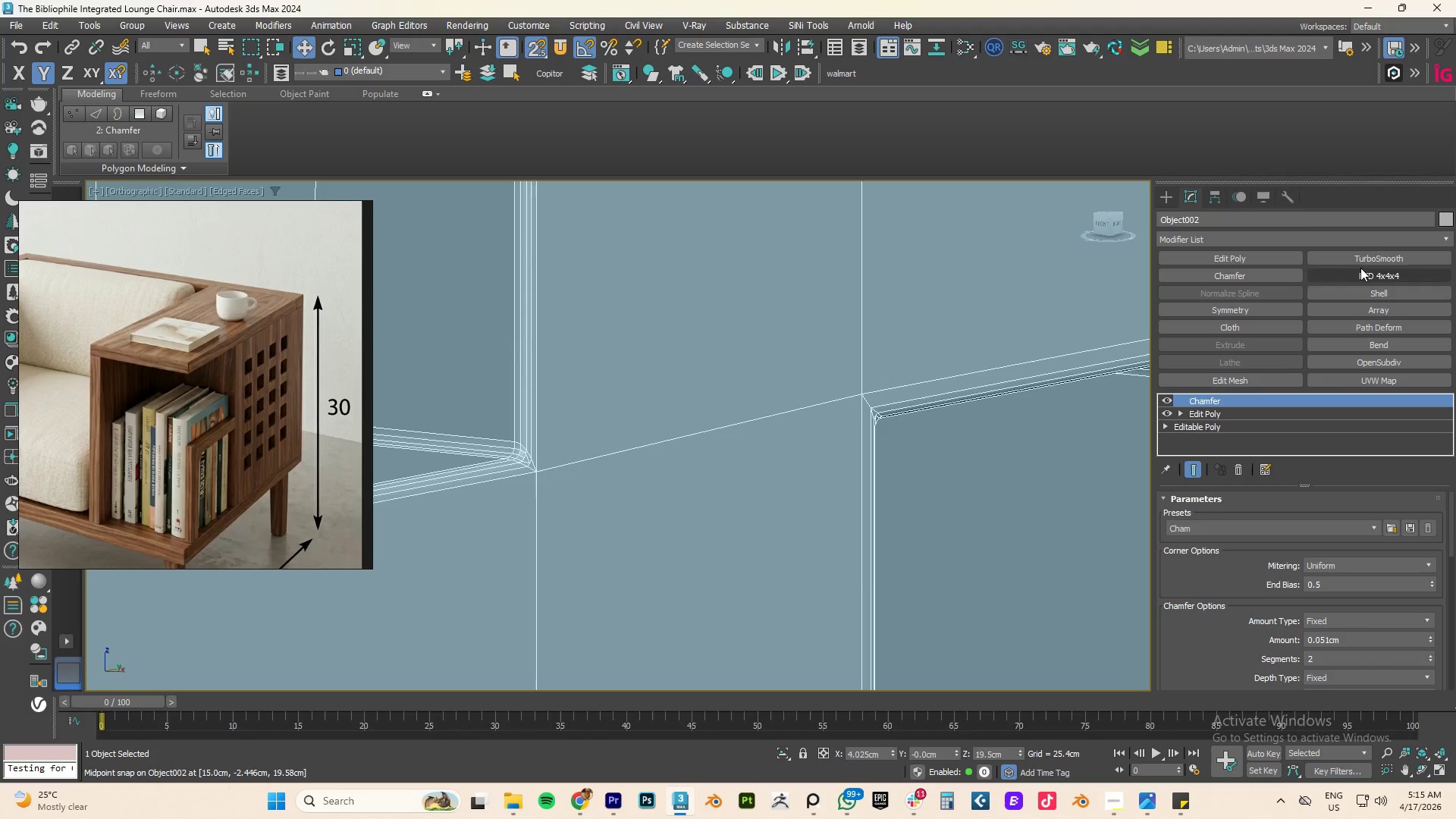 
left_click([1376, 257])
 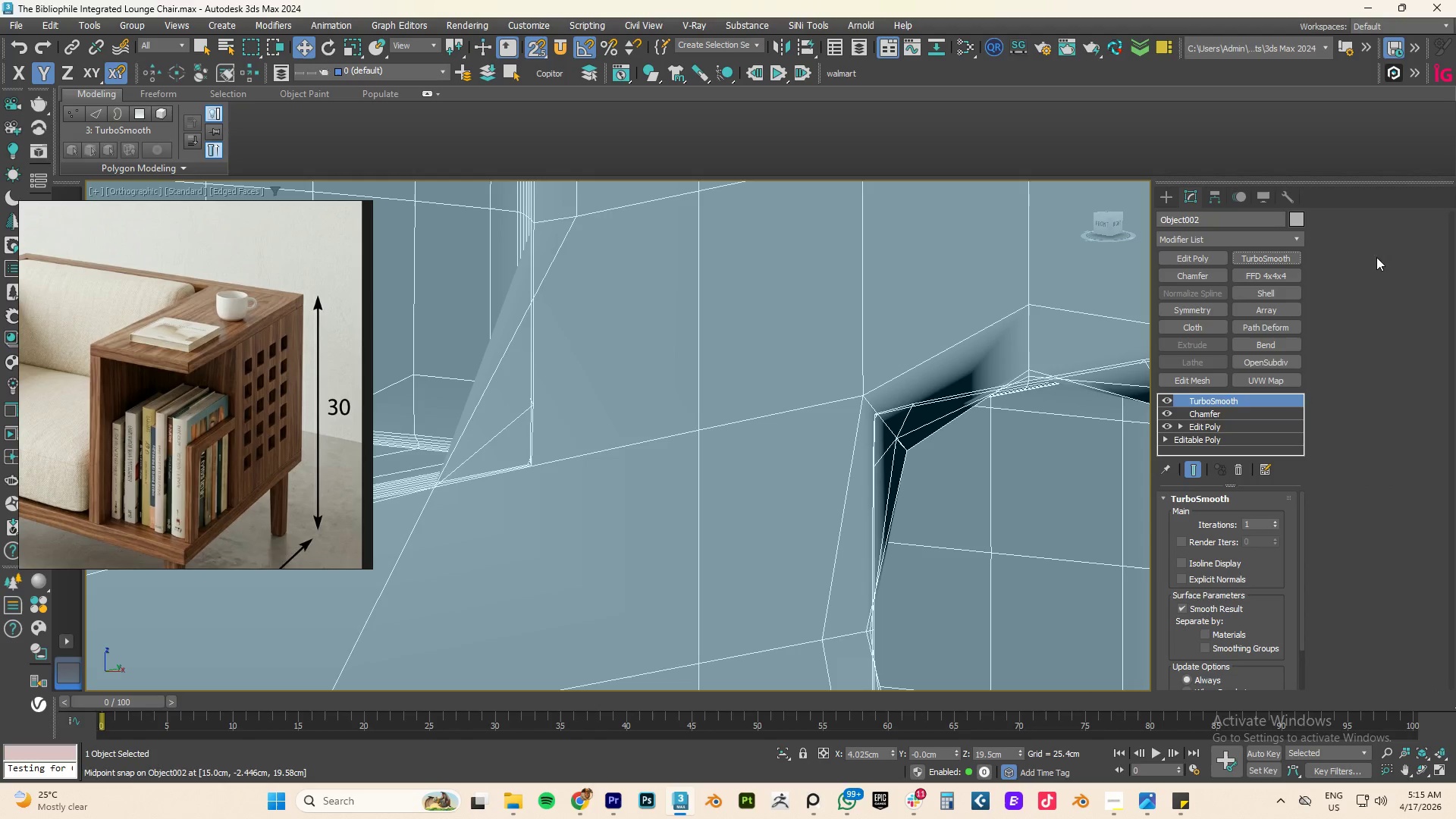 
scroll: coordinate [604, 419], scroll_direction: down, amount: 4.0
 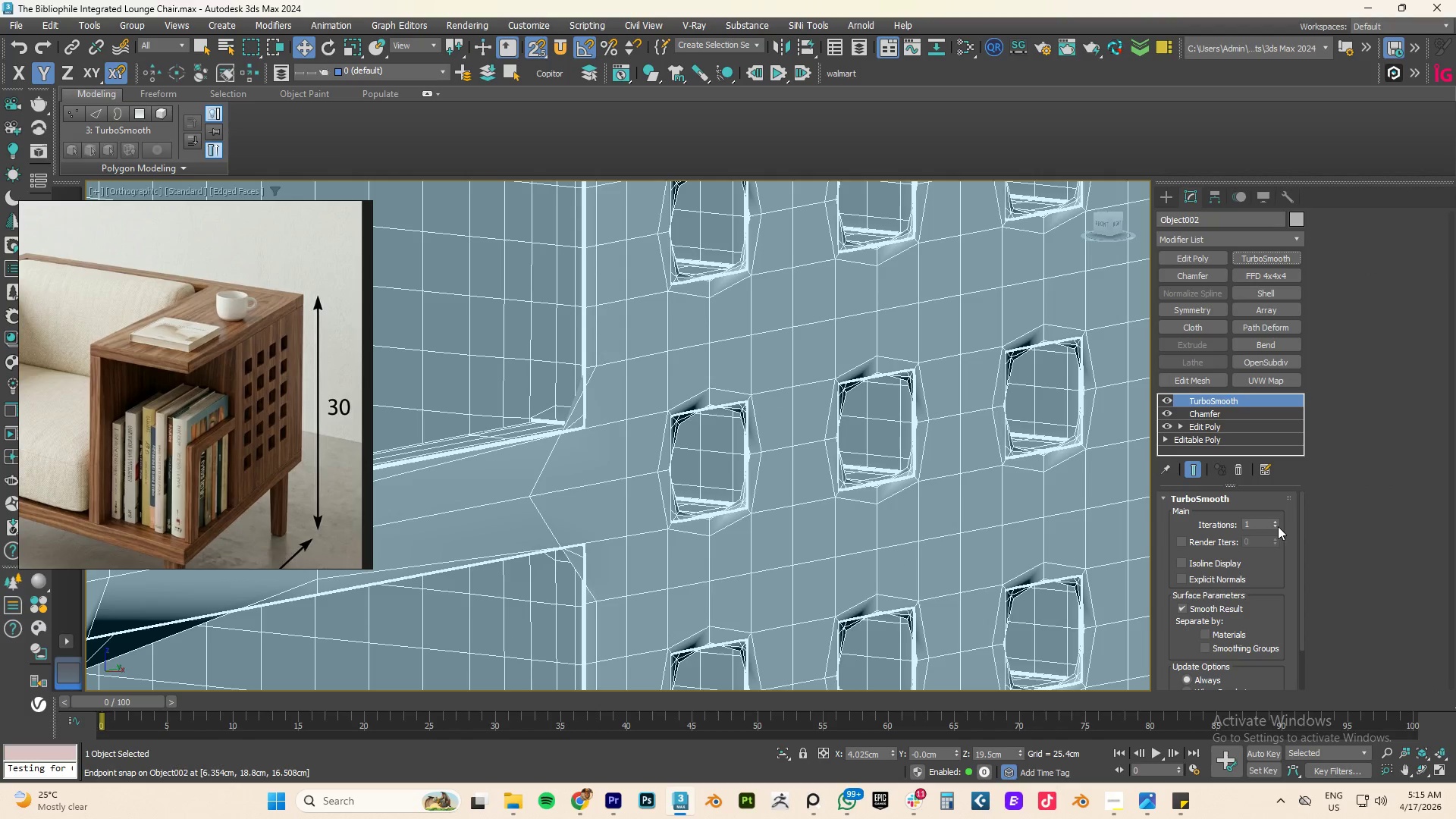 
left_click([1276, 521])
 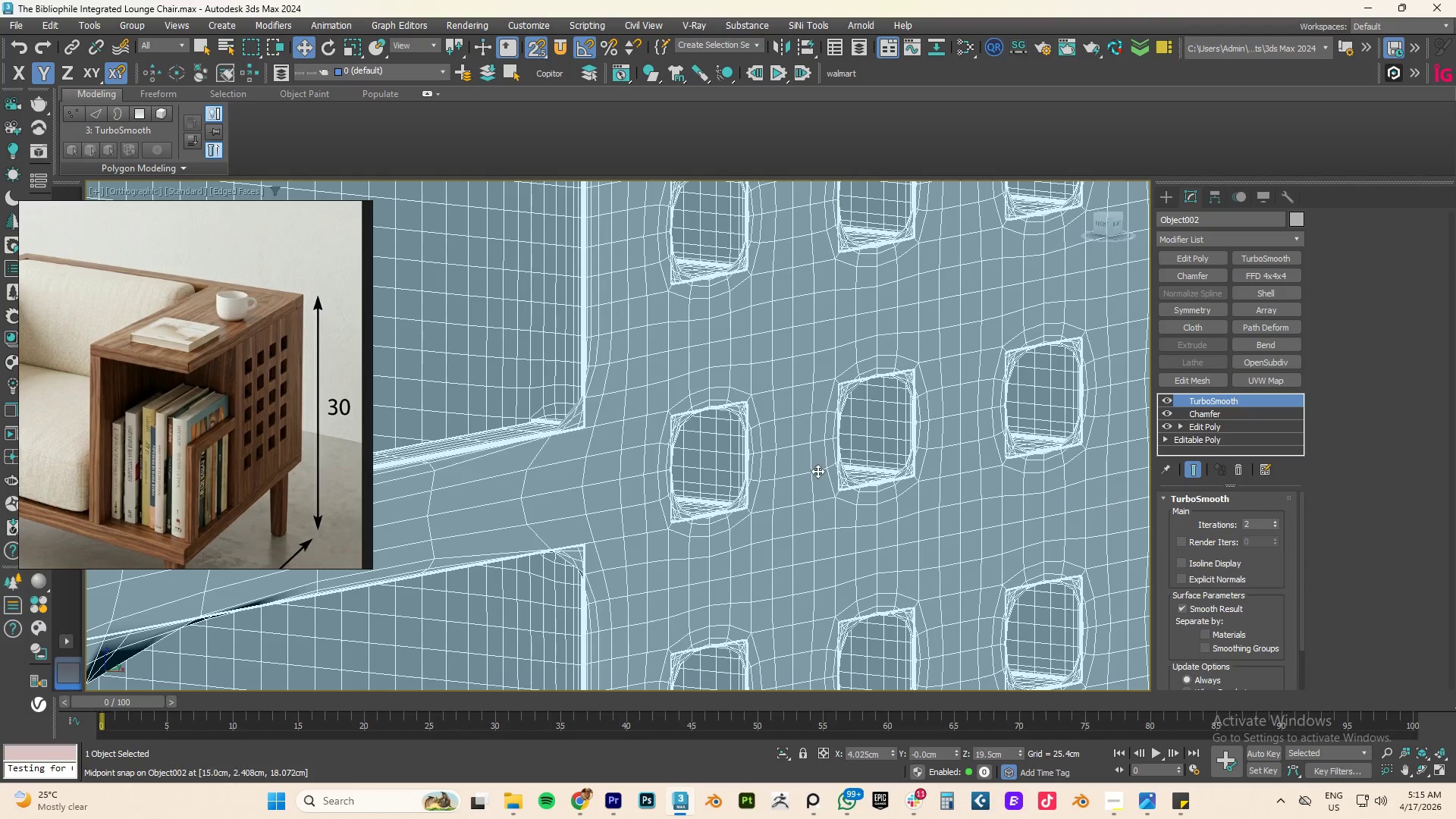 
scroll: coordinate [559, 426], scroll_direction: down, amount: 6.0
 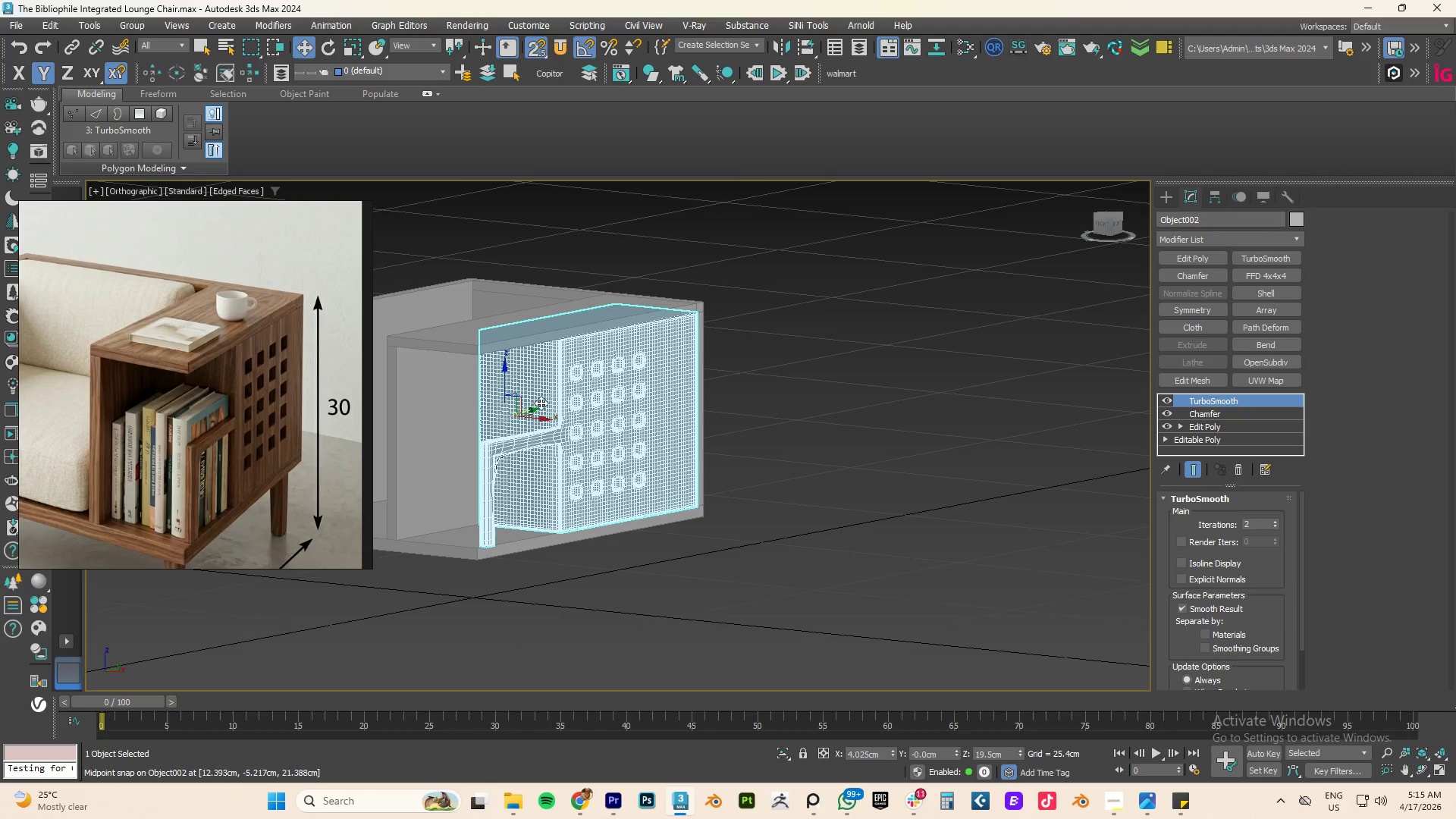 
key(F4)
 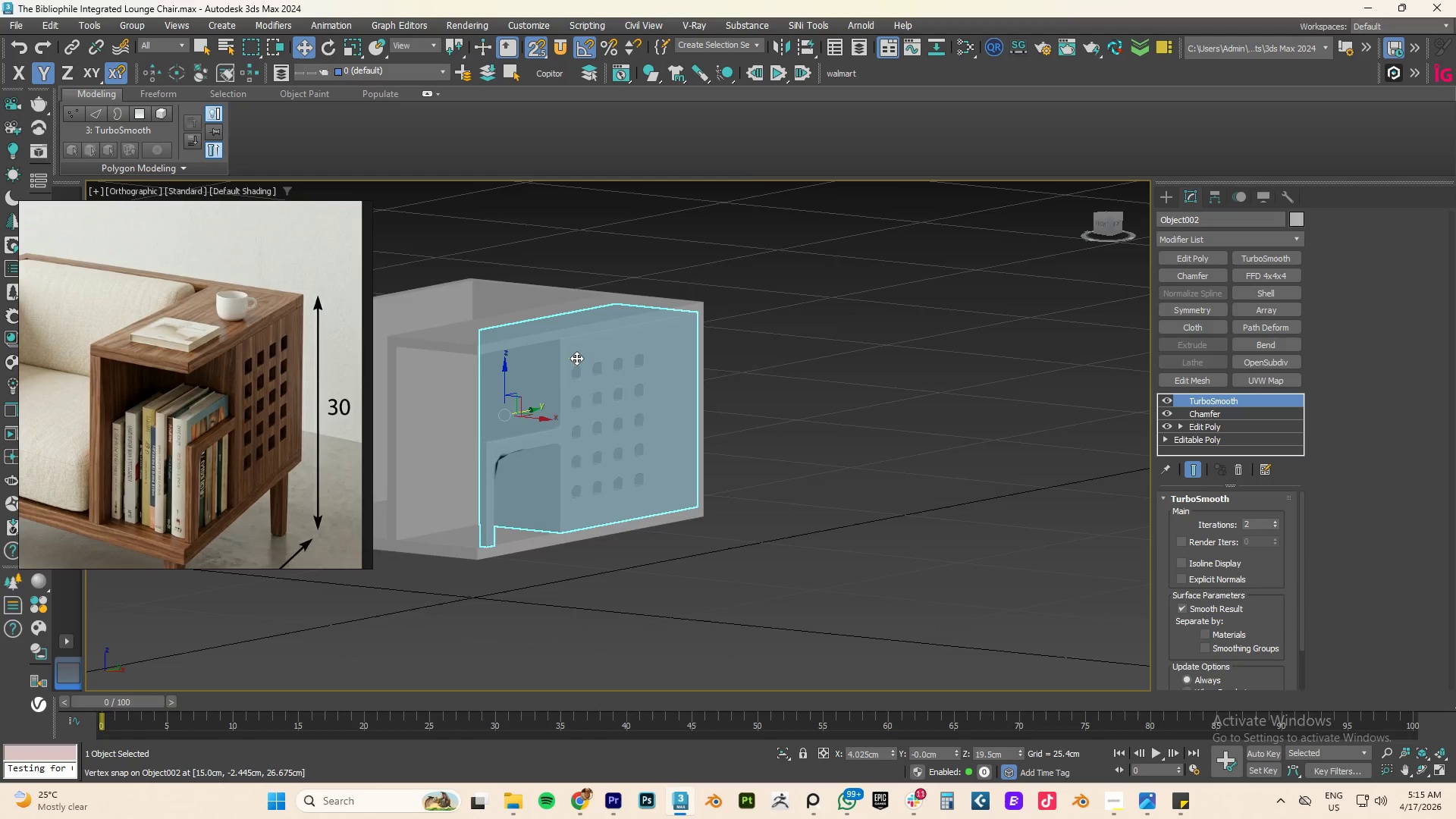 
scroll: coordinate [576, 358], scroll_direction: up, amount: 5.0
 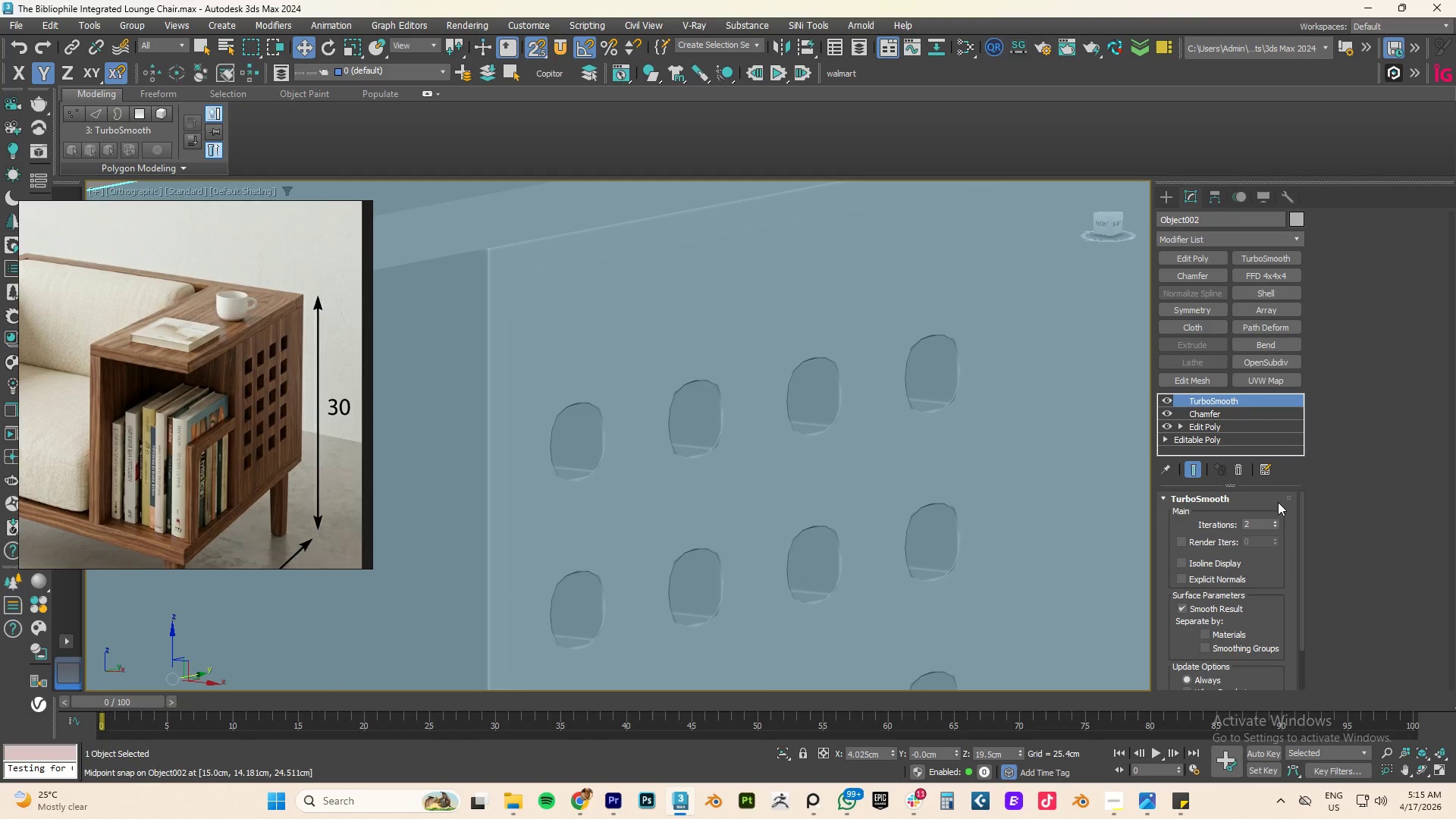 
left_click([1241, 466])
 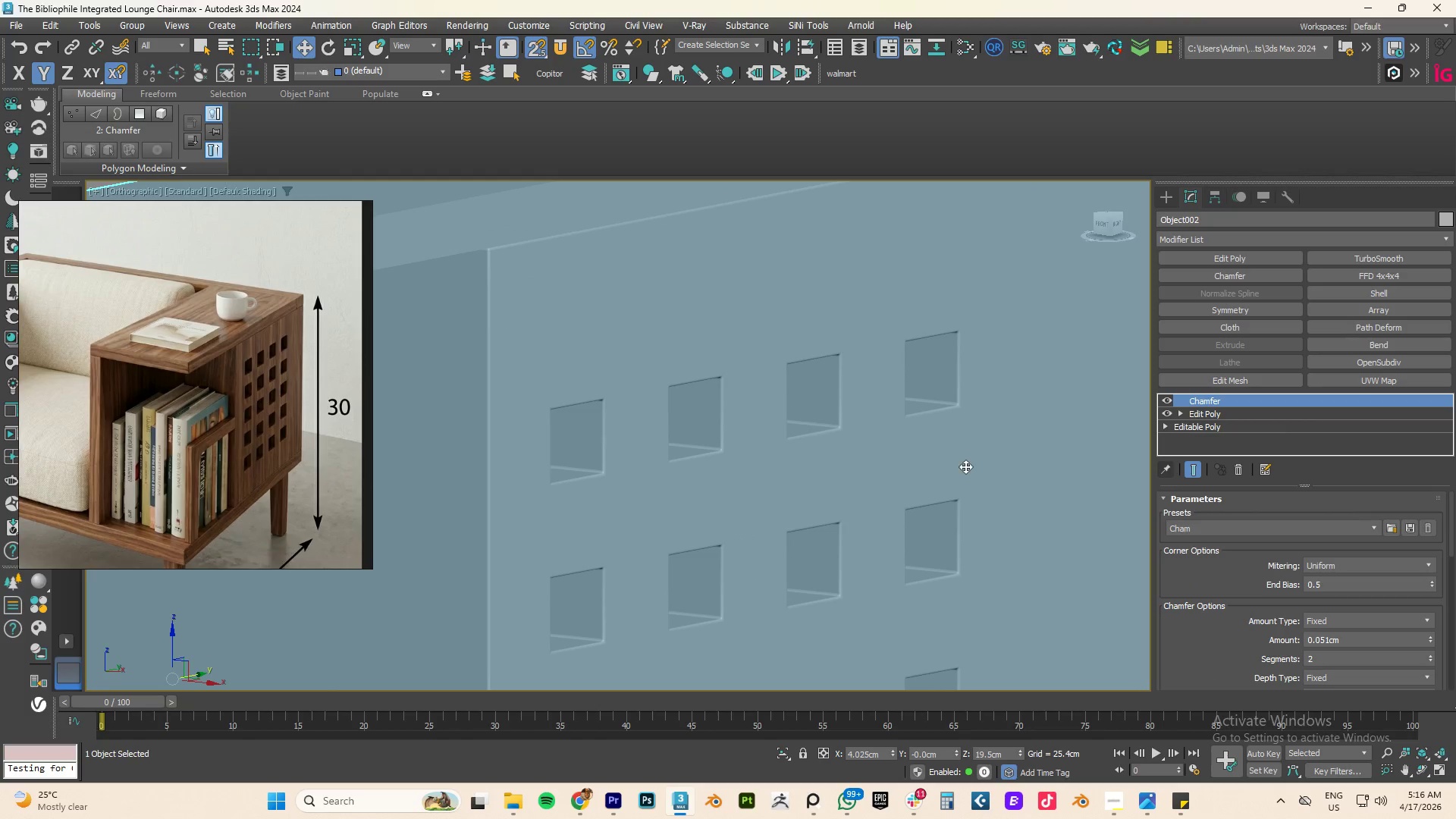 
scroll: coordinate [808, 470], scroll_direction: down, amount: 6.0
 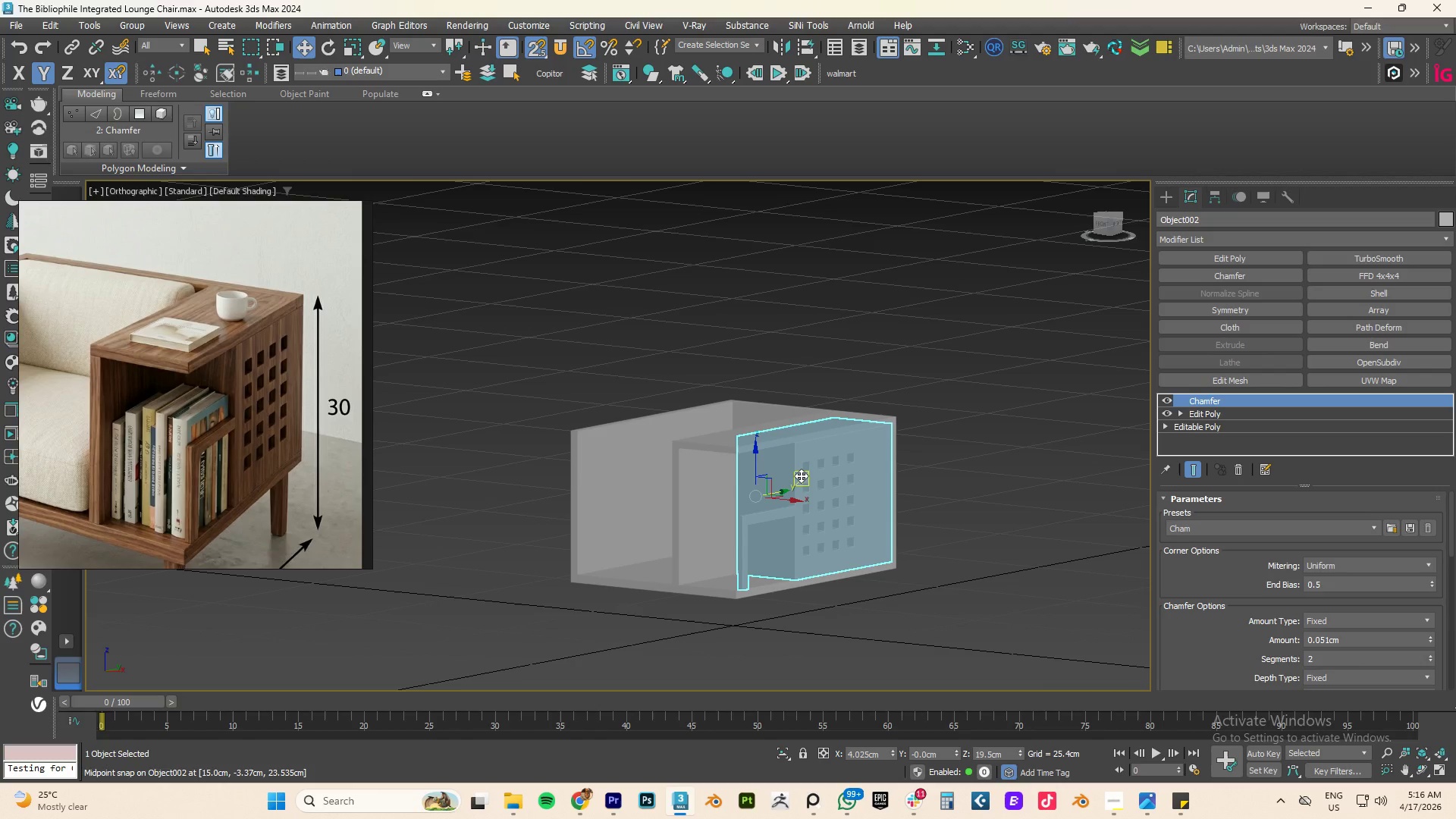 
wait(13.23)
 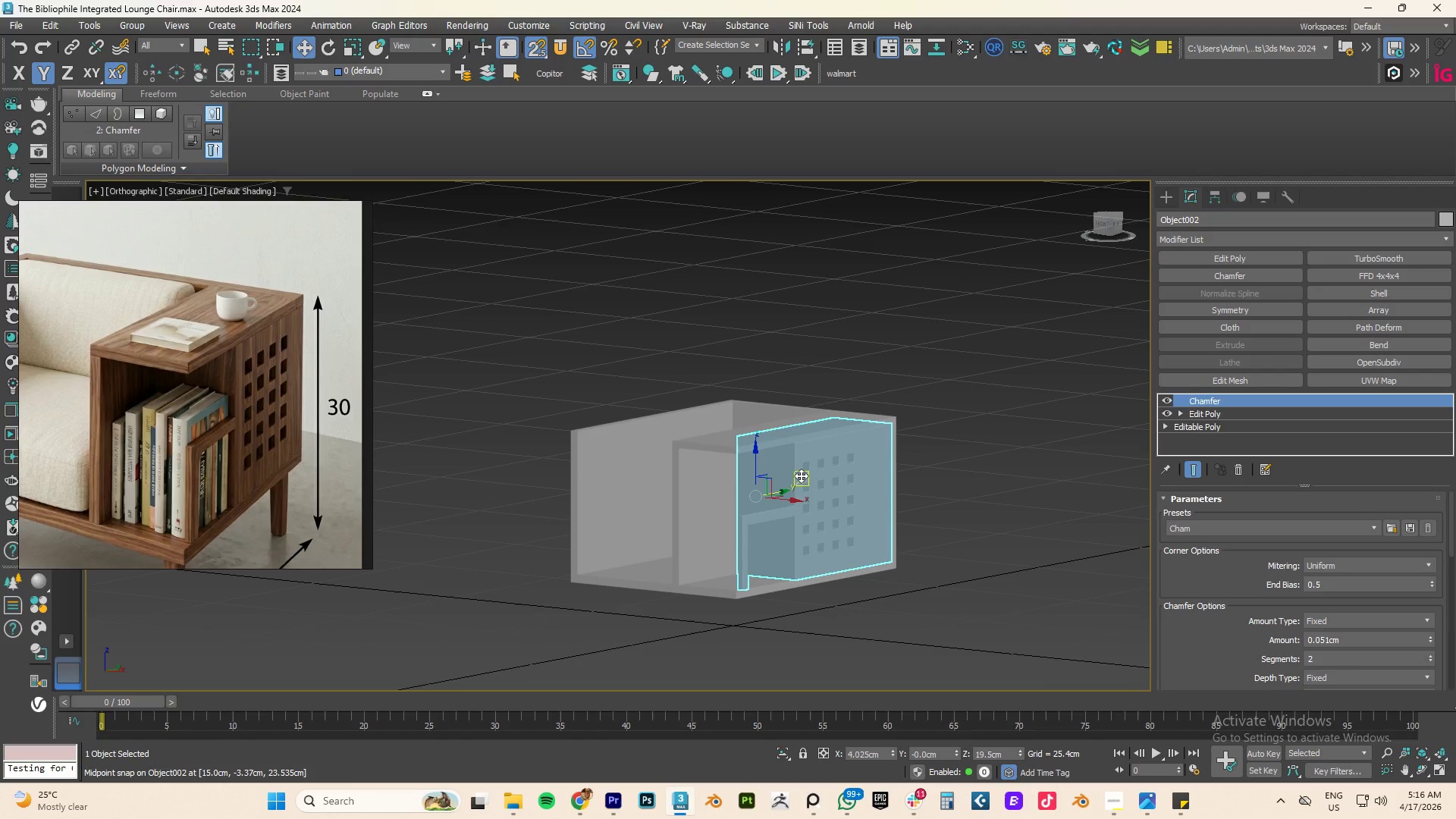 
key(NumpadEnter)
 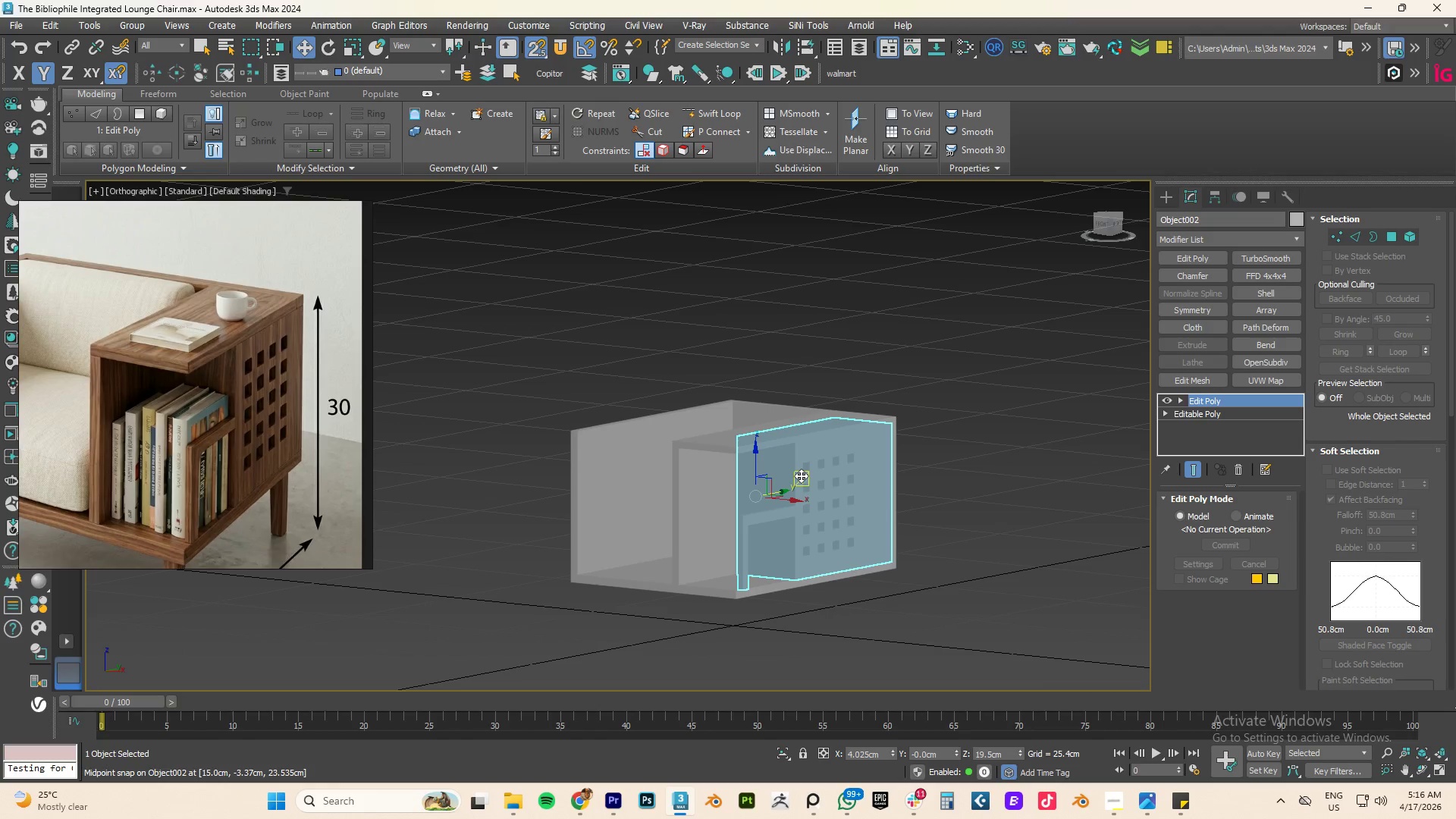 
key(Control+Z)
 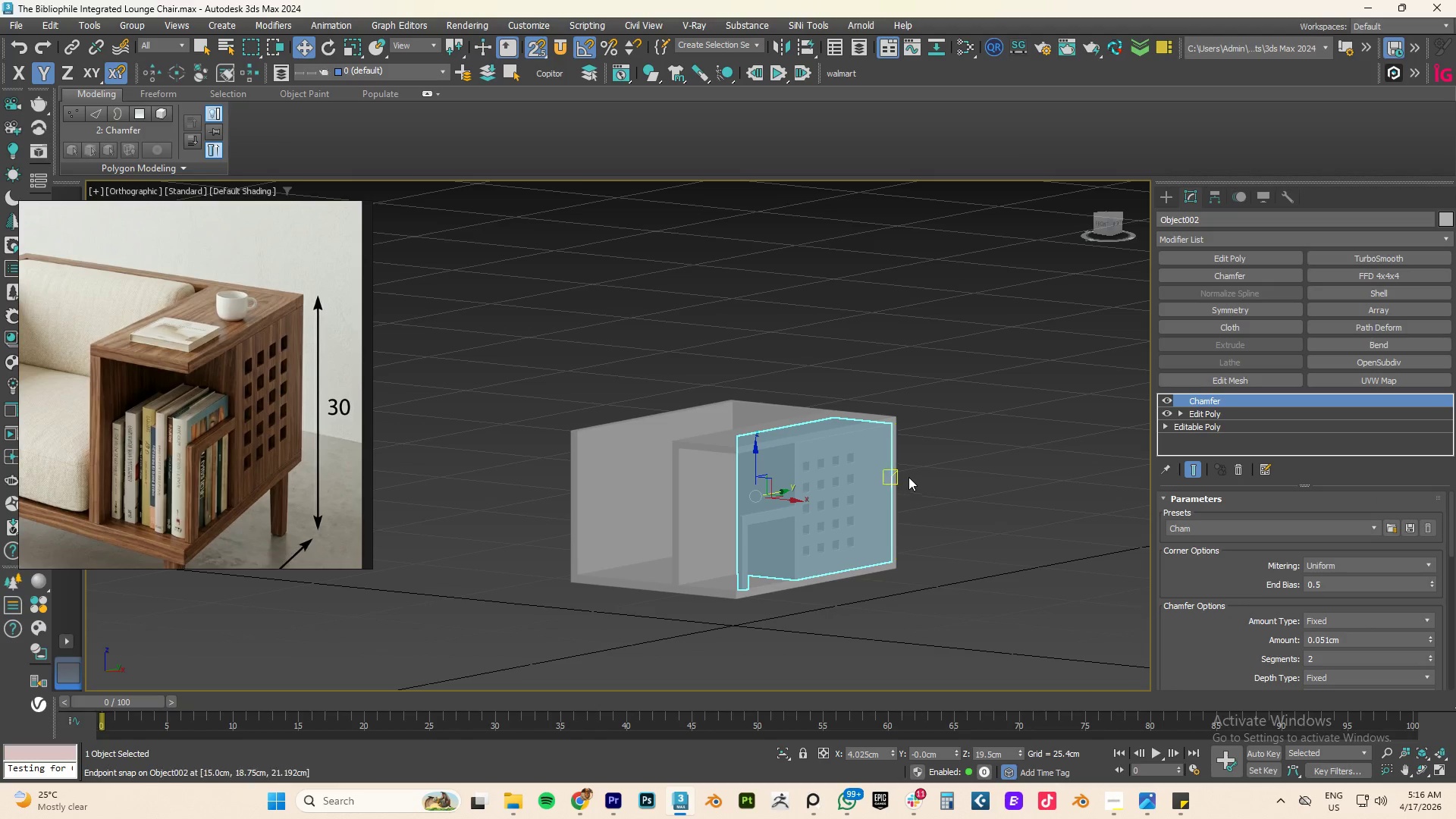 
left_click([934, 454])
 